 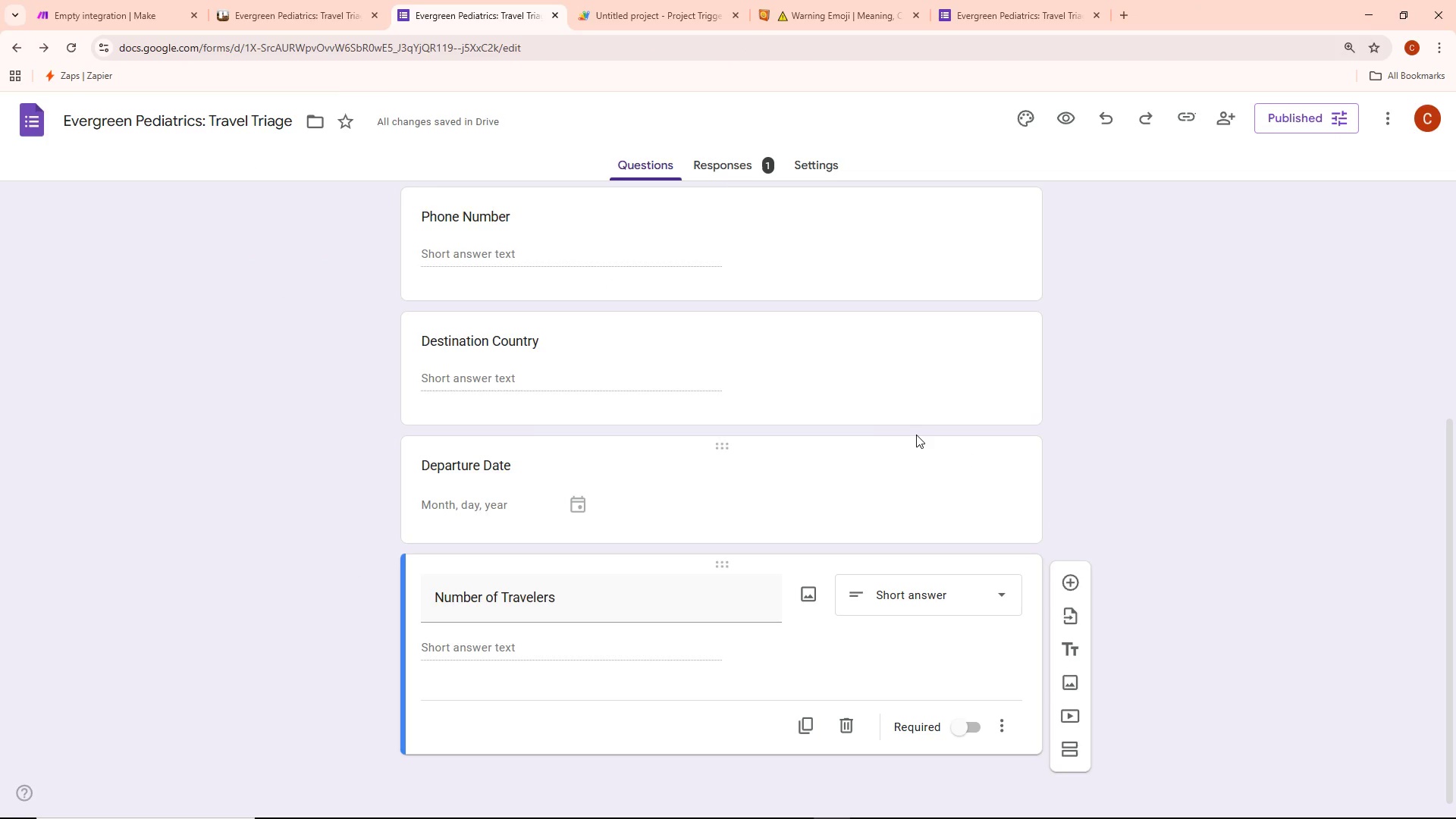 
scroll: coordinate [639, 380], scroll_direction: down, amount: 2.0
 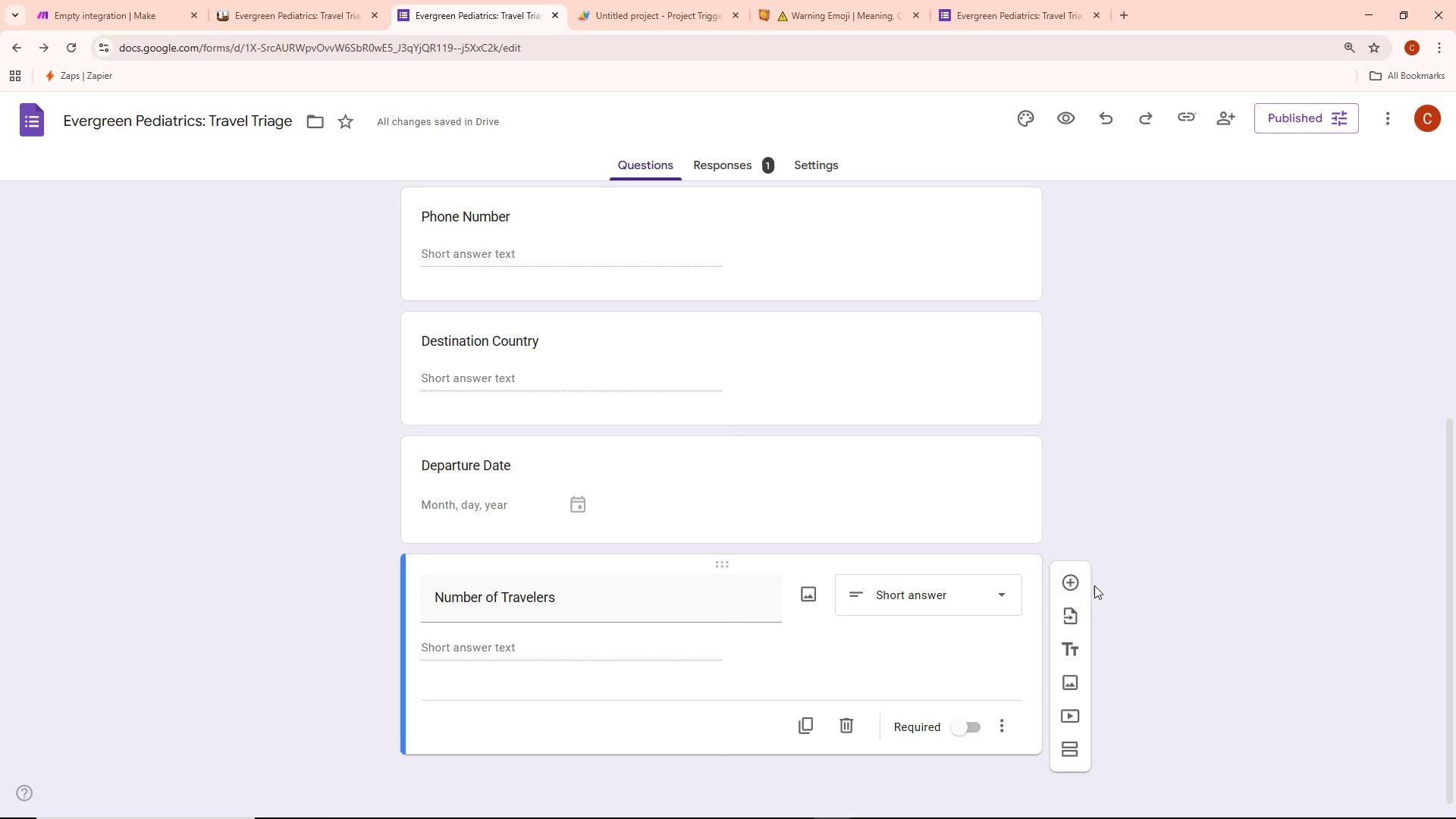 
left_click([1075, 580])
 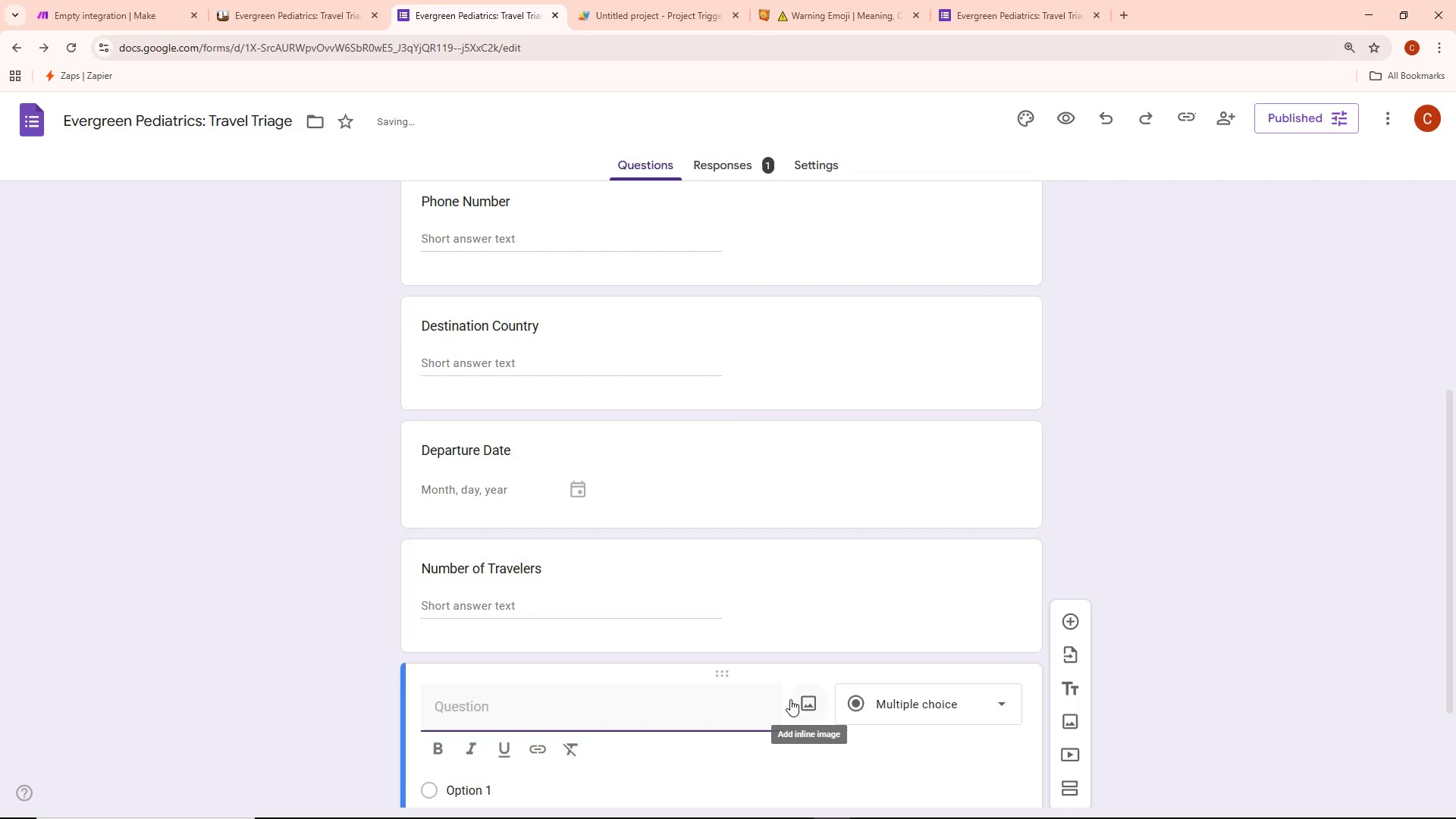 
type(Nort)
key(Backspace)
key(Backspace)
type(tes)
 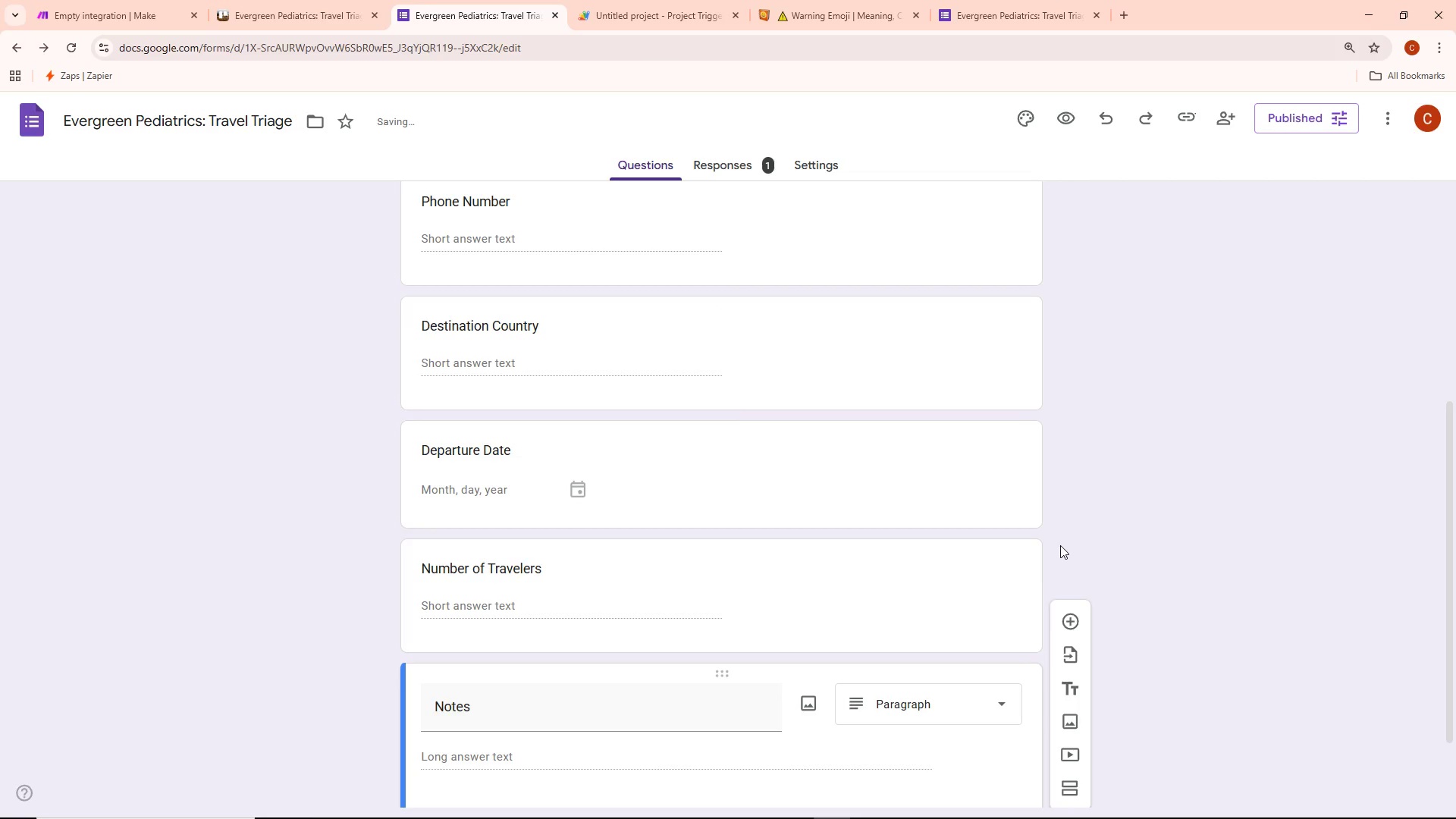 
scroll: coordinate [1087, 549], scroll_direction: down, amount: 2.0
 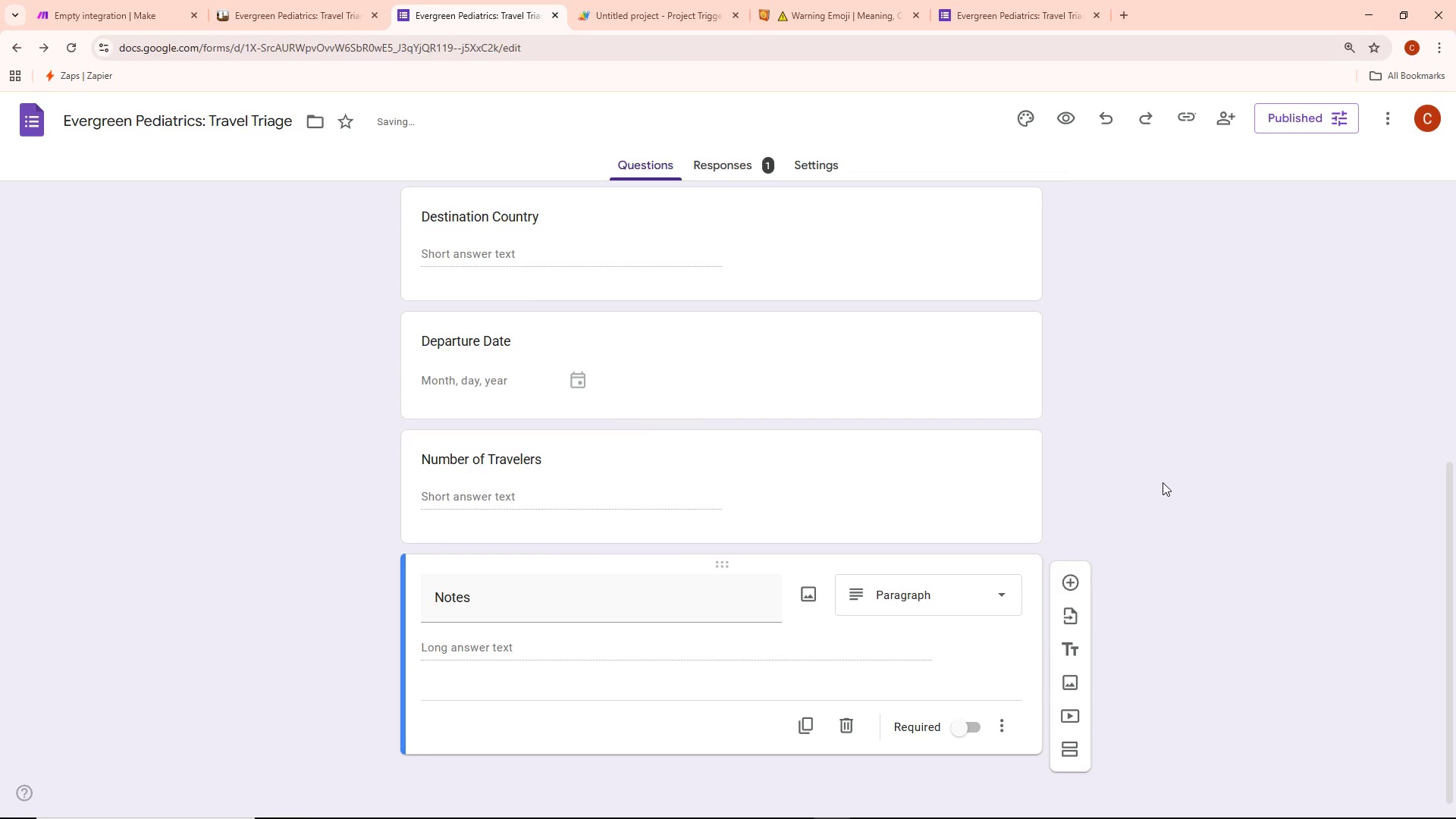 
scroll: coordinate [848, 282], scroll_direction: up, amount: 13.0
 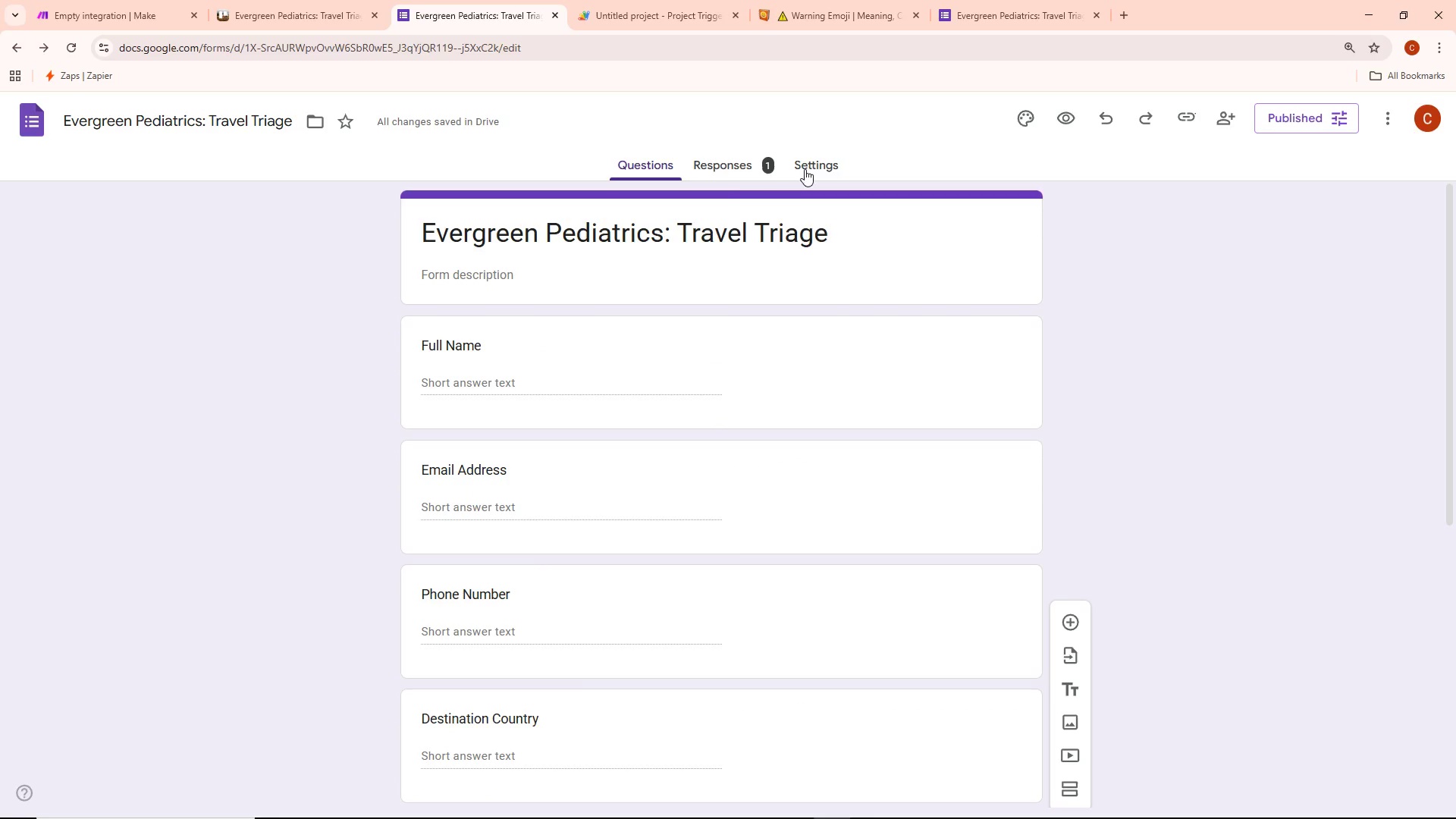 
left_click([748, 169])
 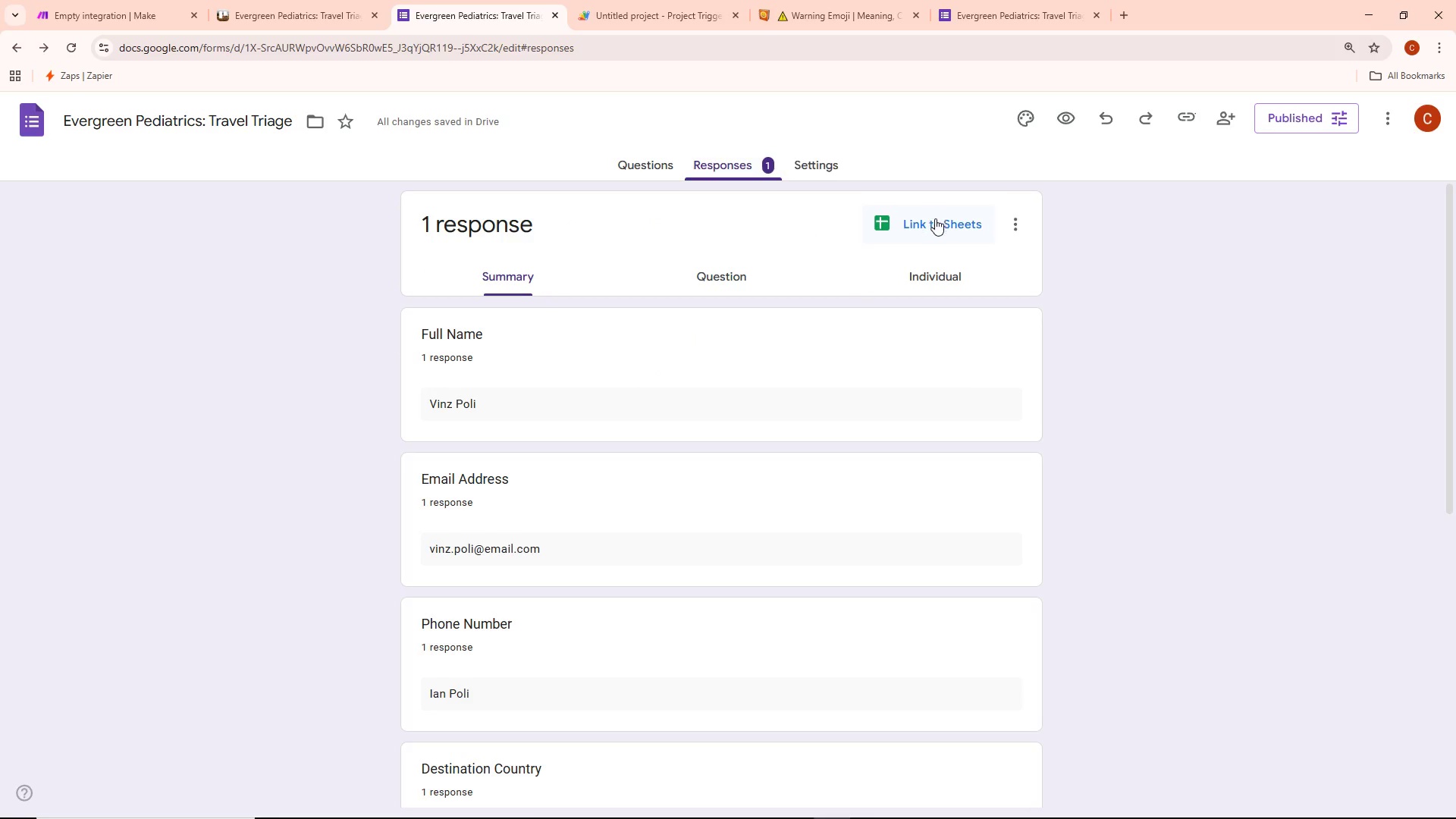 
left_click([930, 224])
 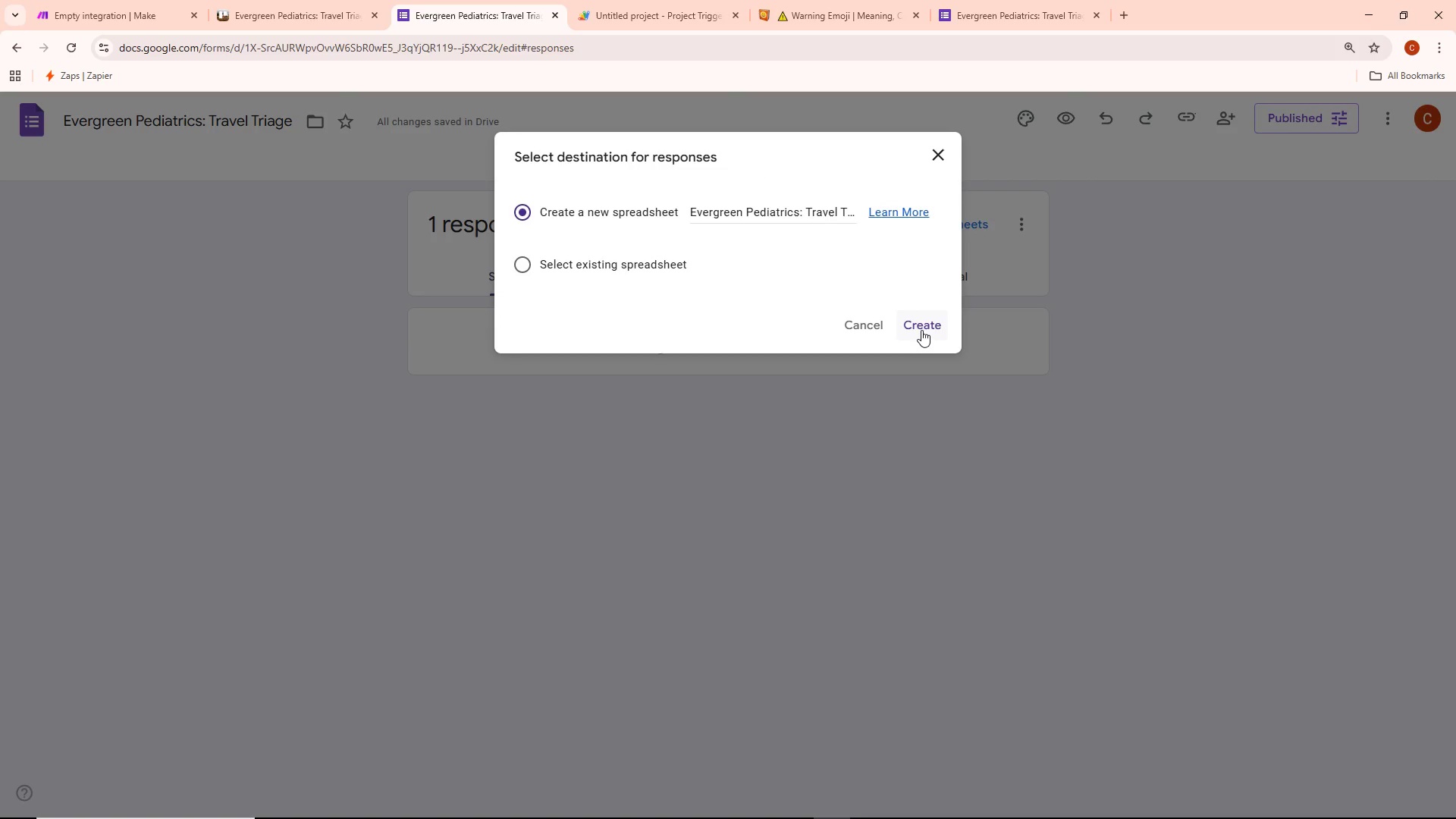 
left_click([919, 324])
 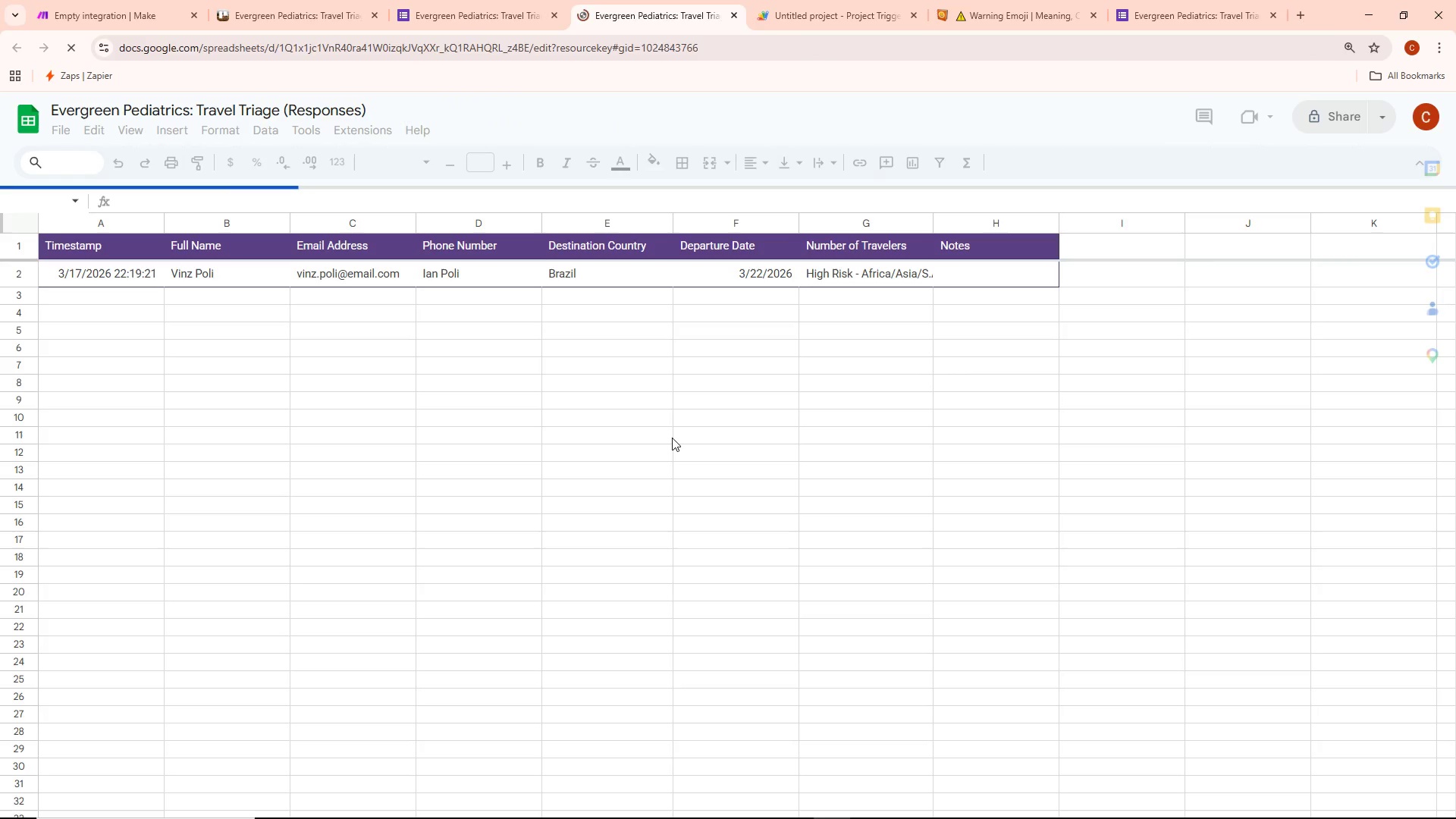 
wait(9.16)
 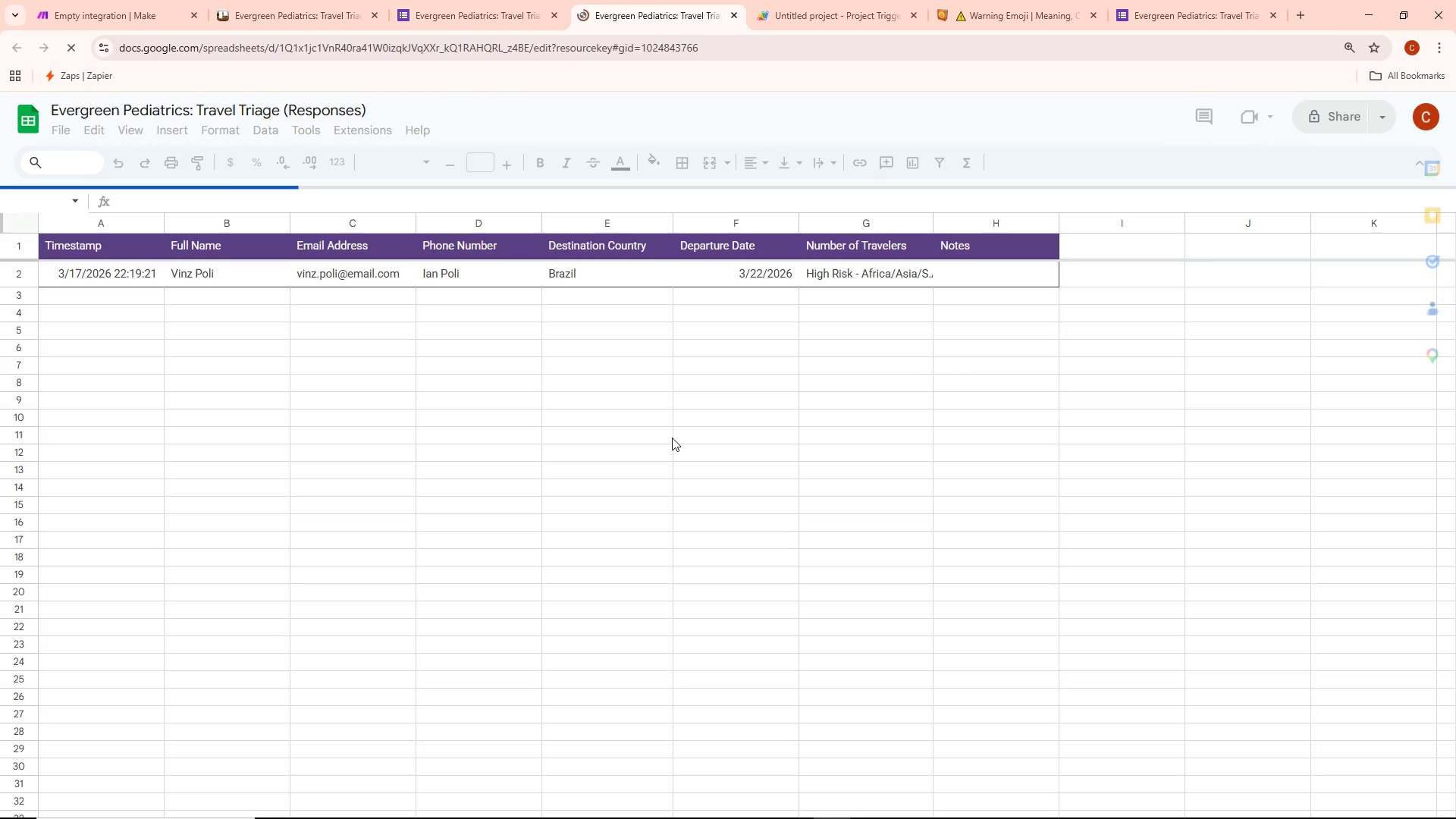 
left_click([836, 295])
 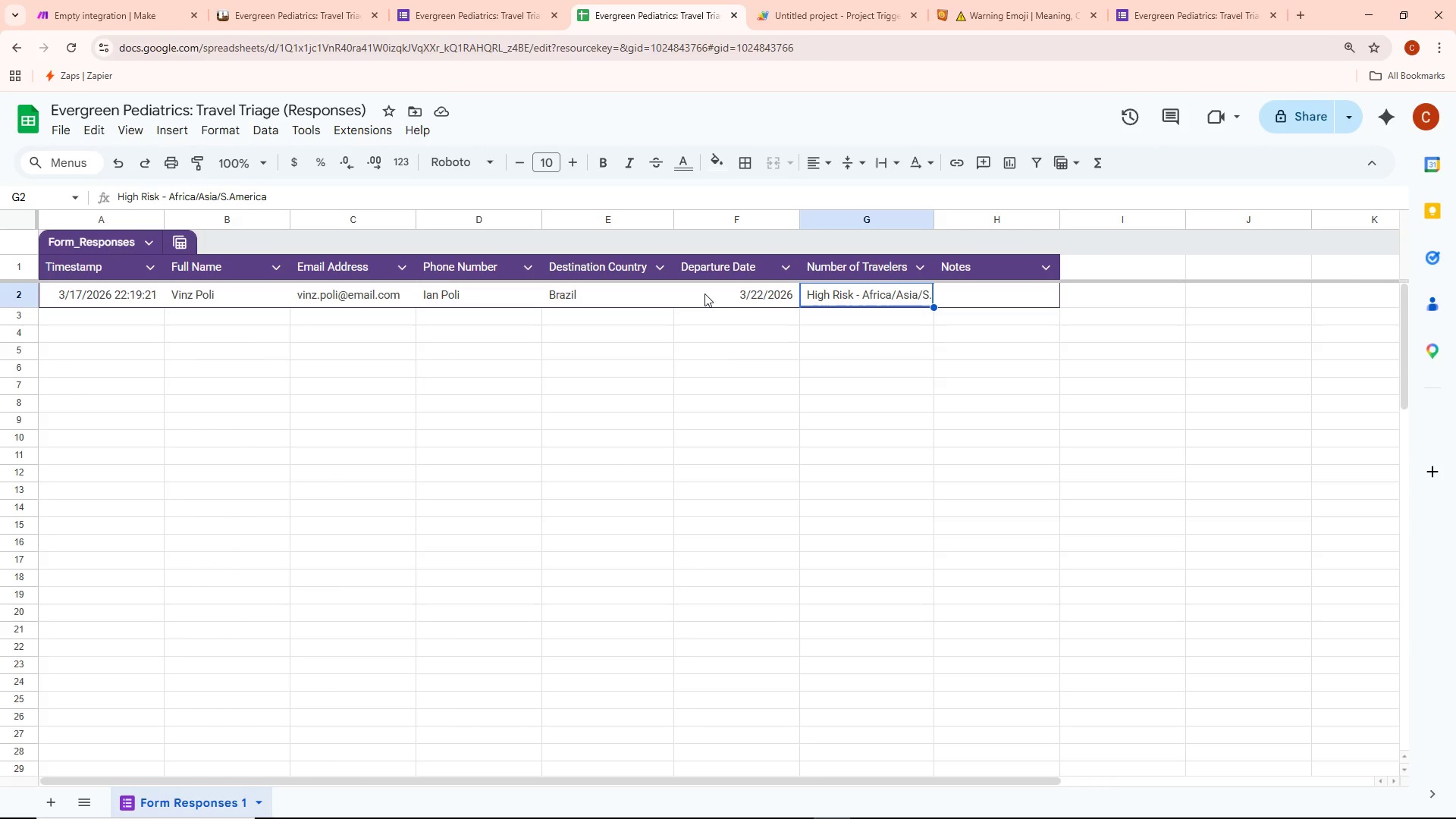 
left_click([654, 299])
 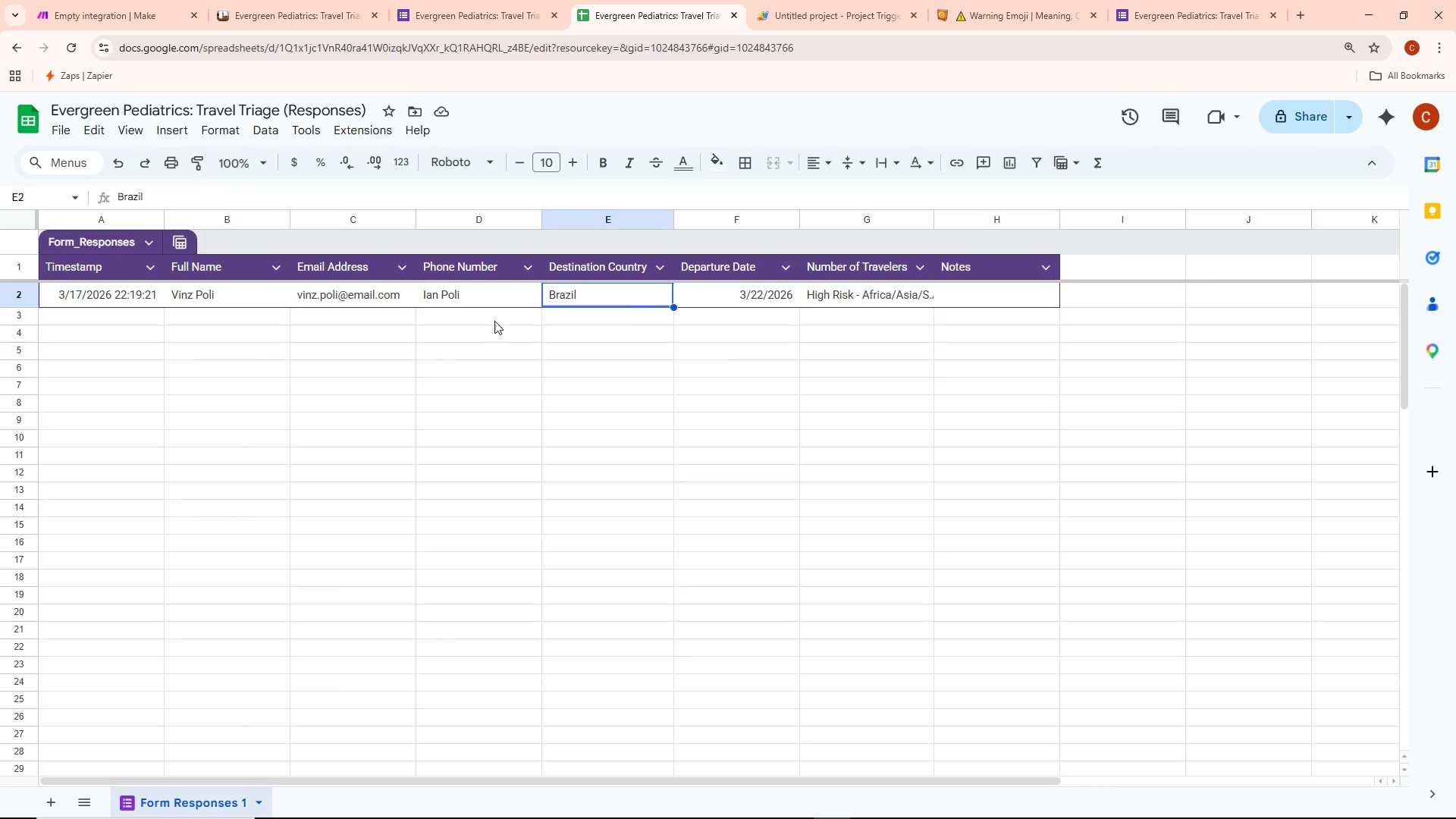 
left_click([413, 288])
 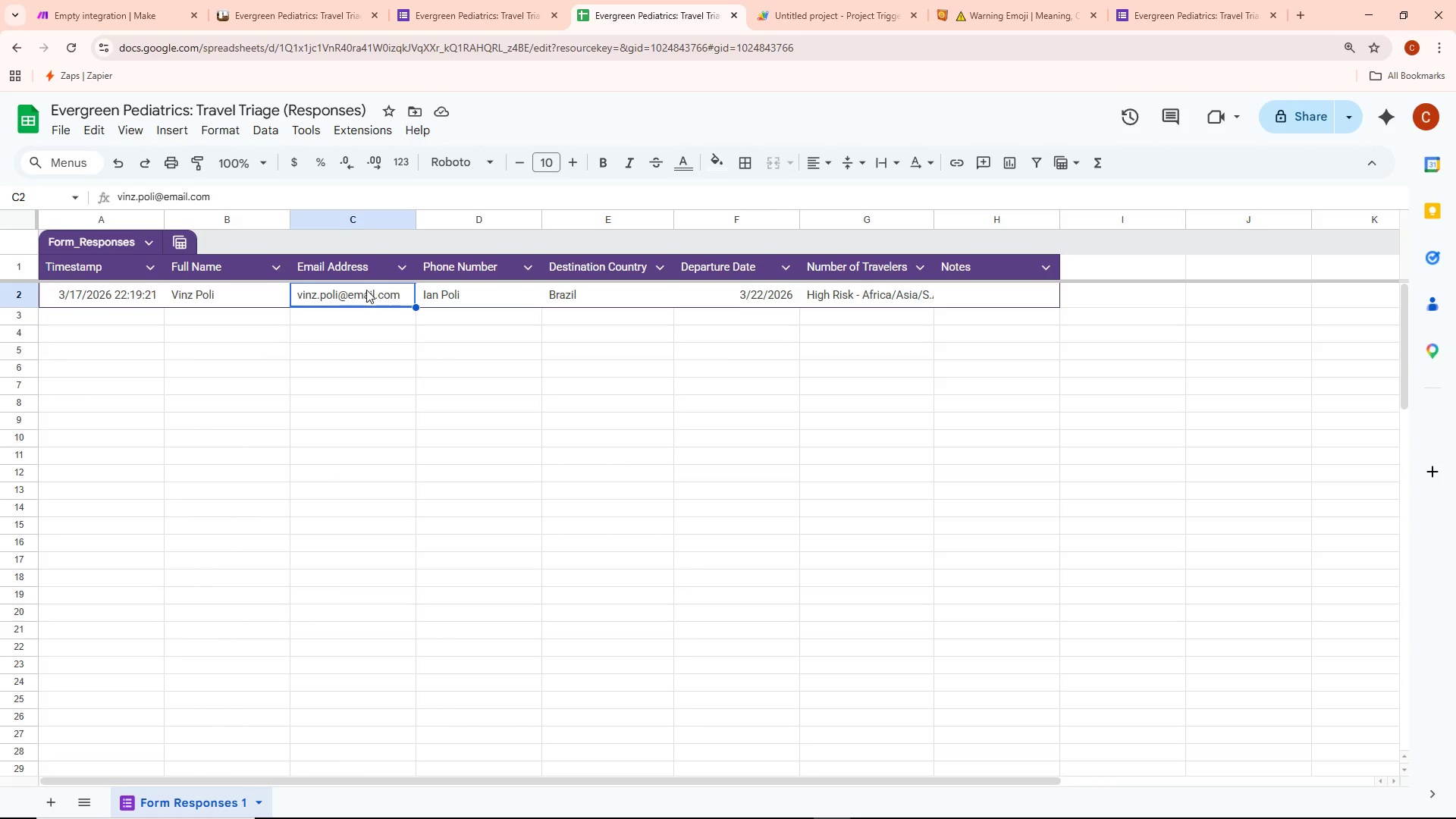 
left_click([365, 290])
 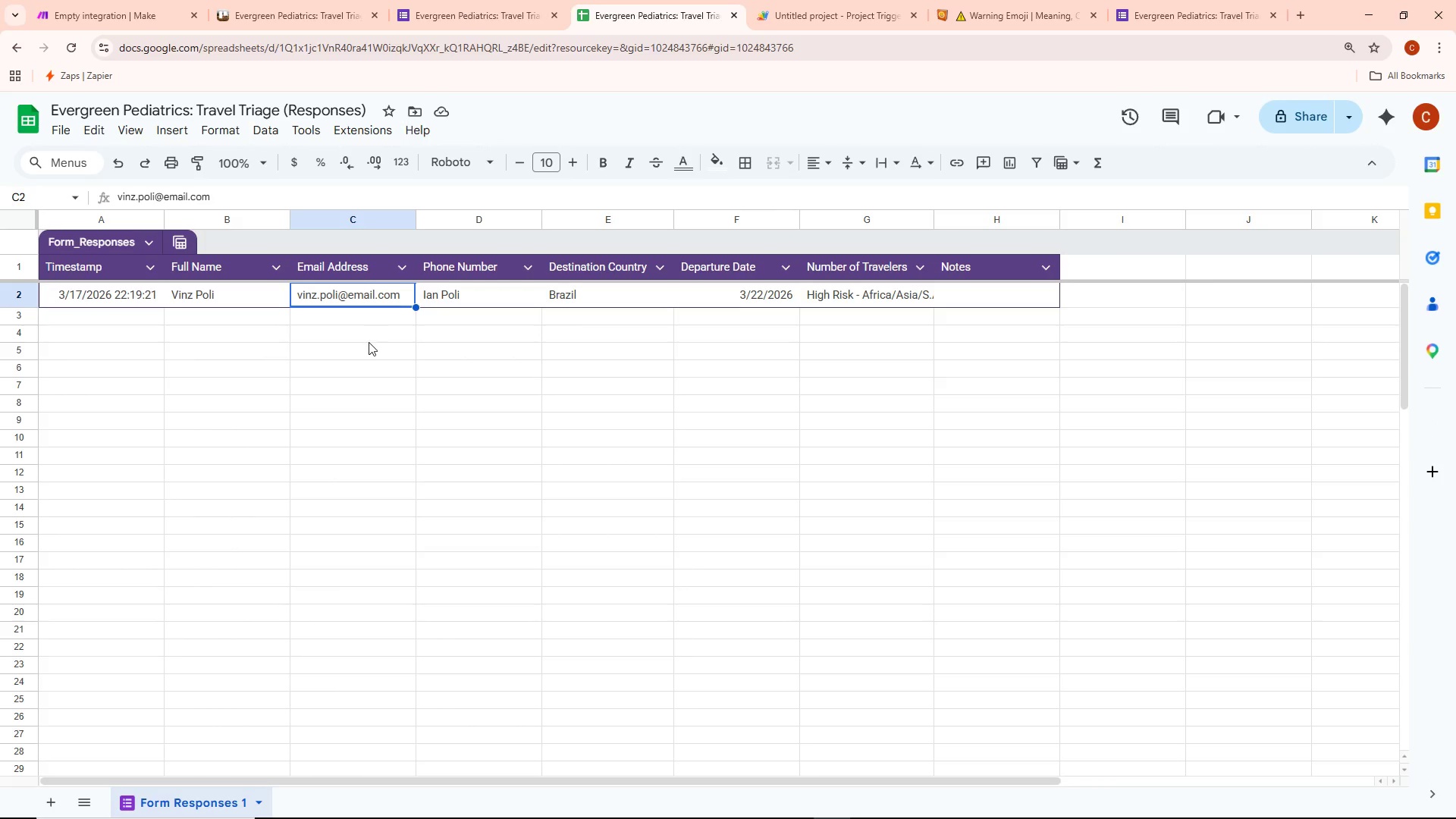 
left_click([362, 359])
 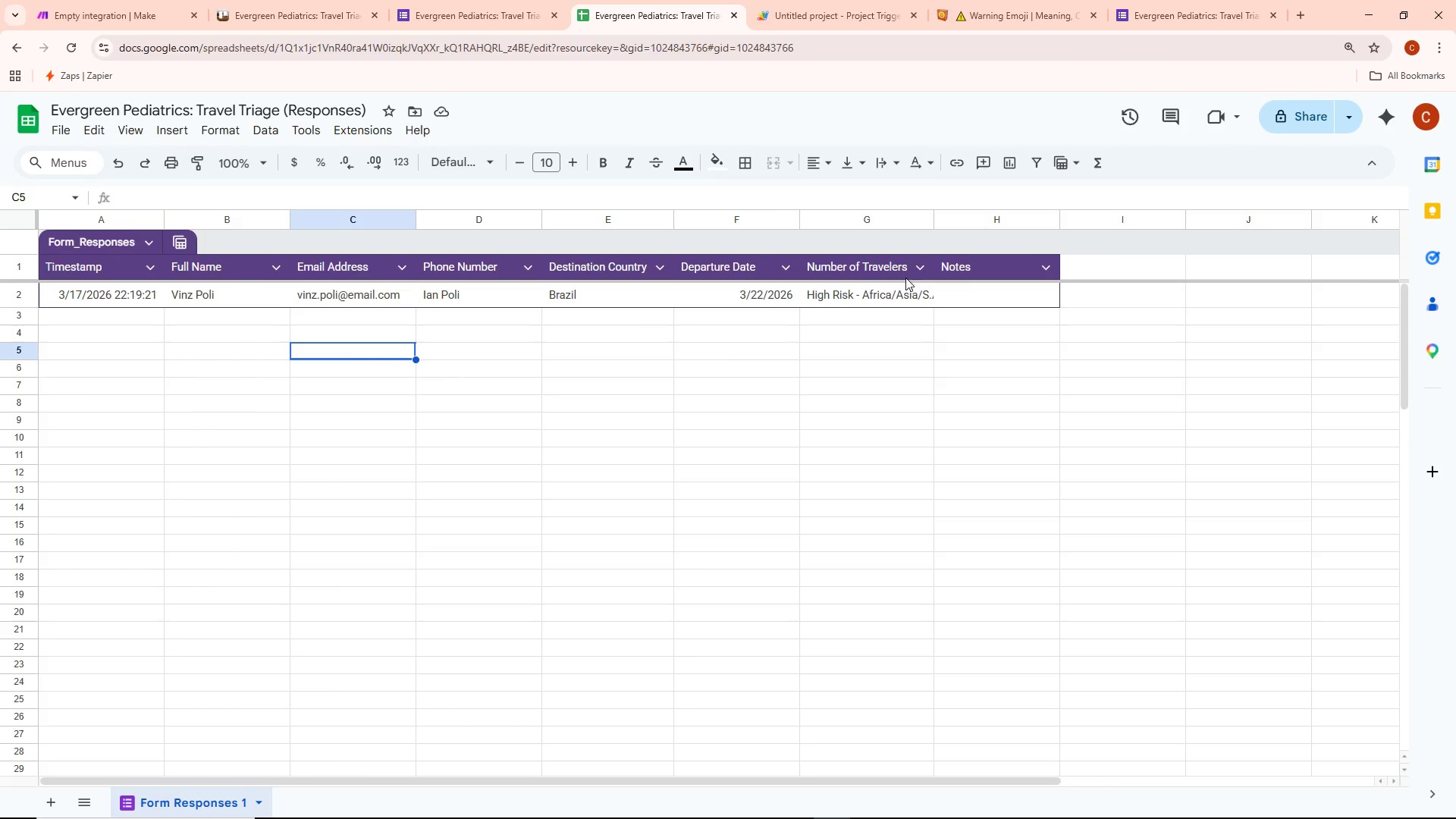 
left_click([883, 297])
 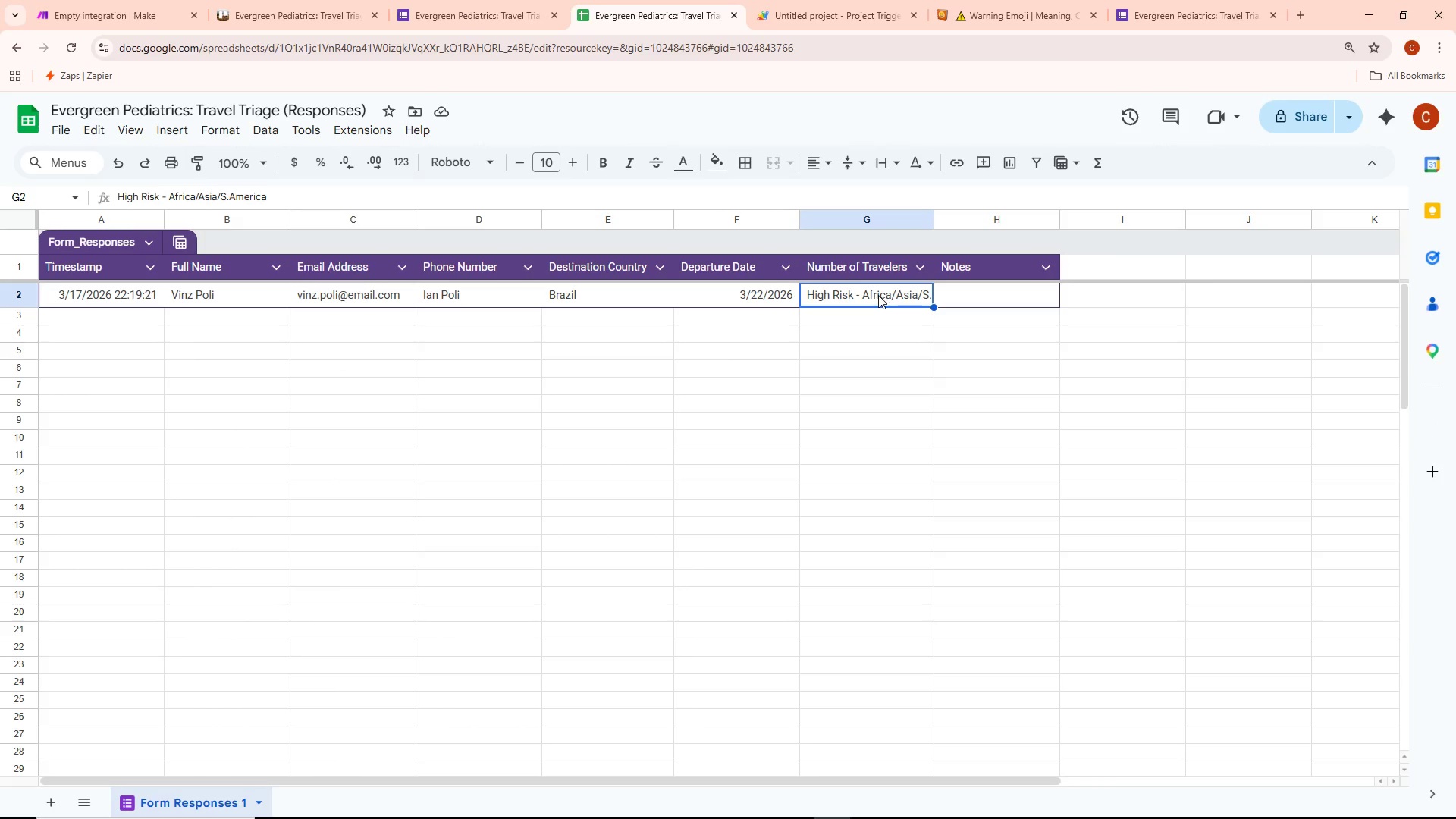 
right_click([878, 295])
 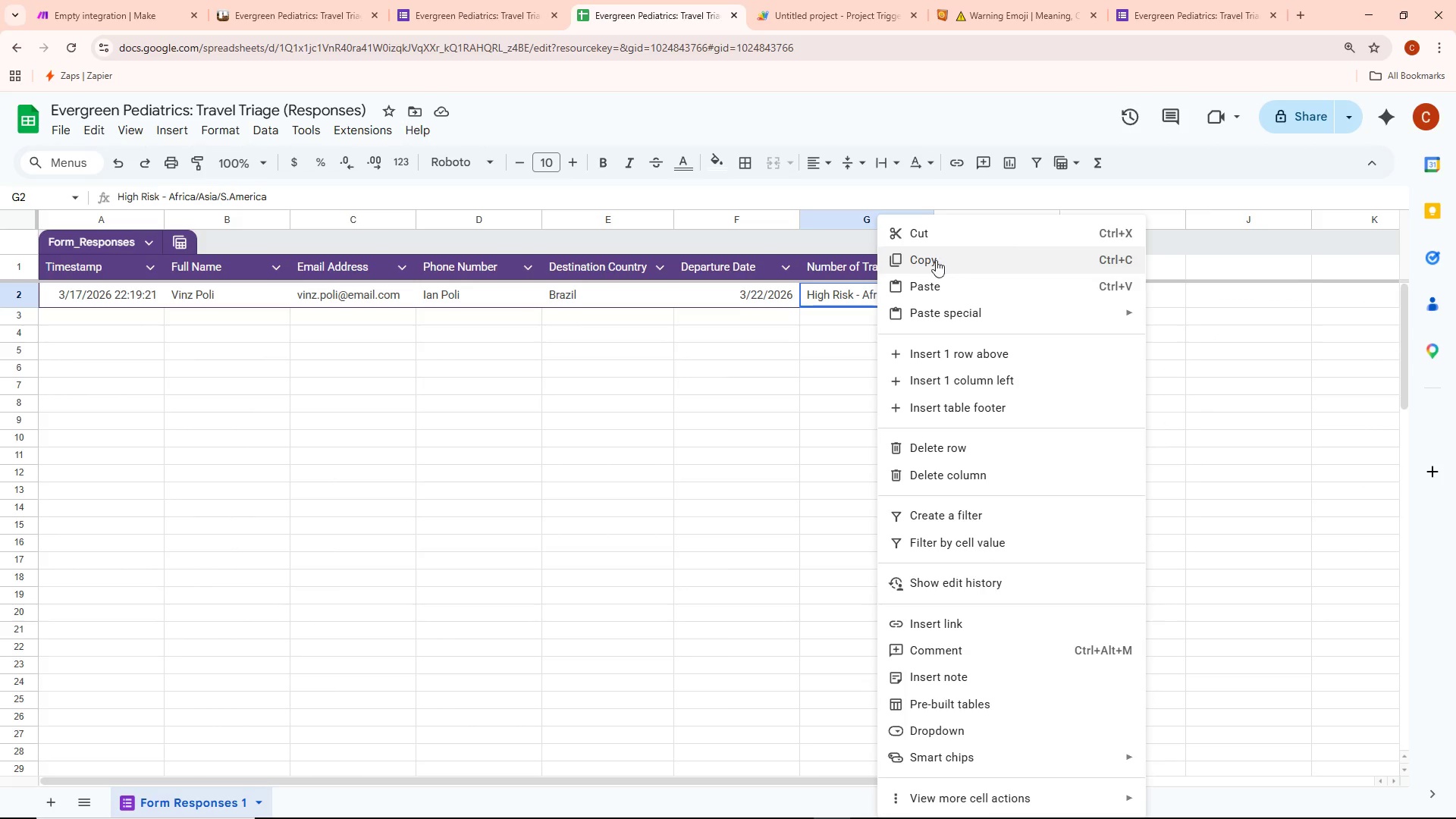 
left_click([840, 295])
 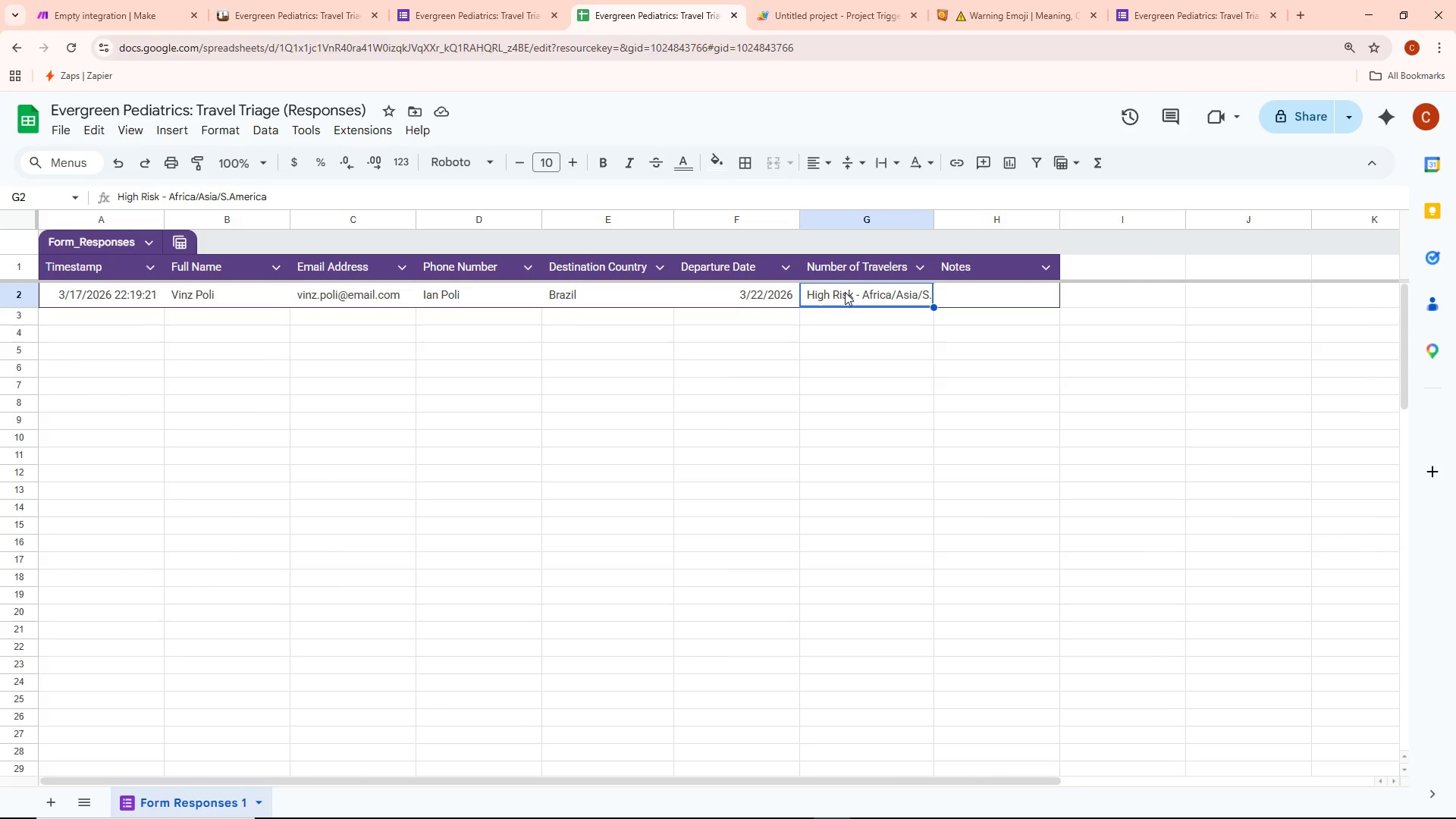 
triple_click([845, 292])
 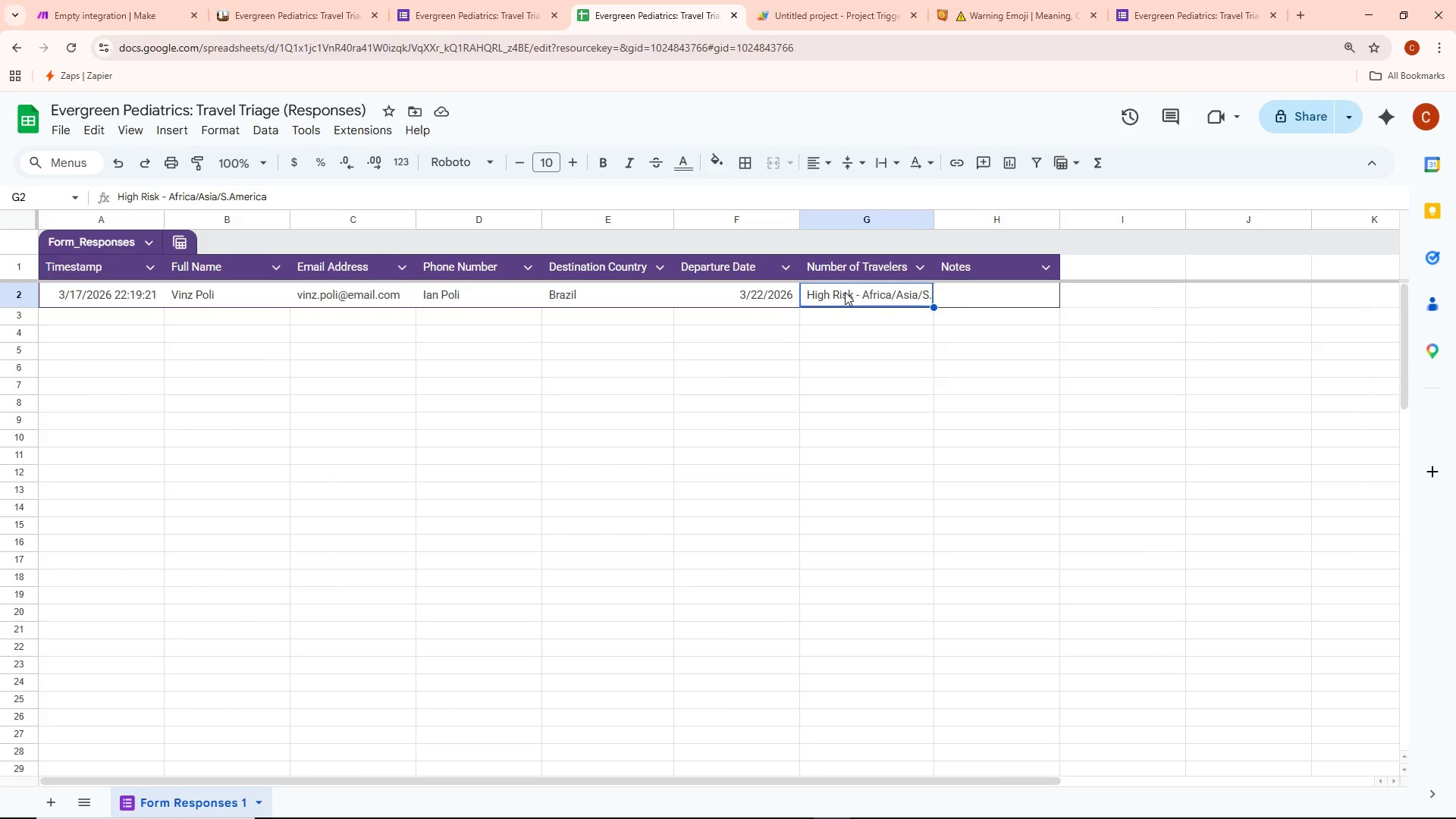 
triple_click([845, 292])
 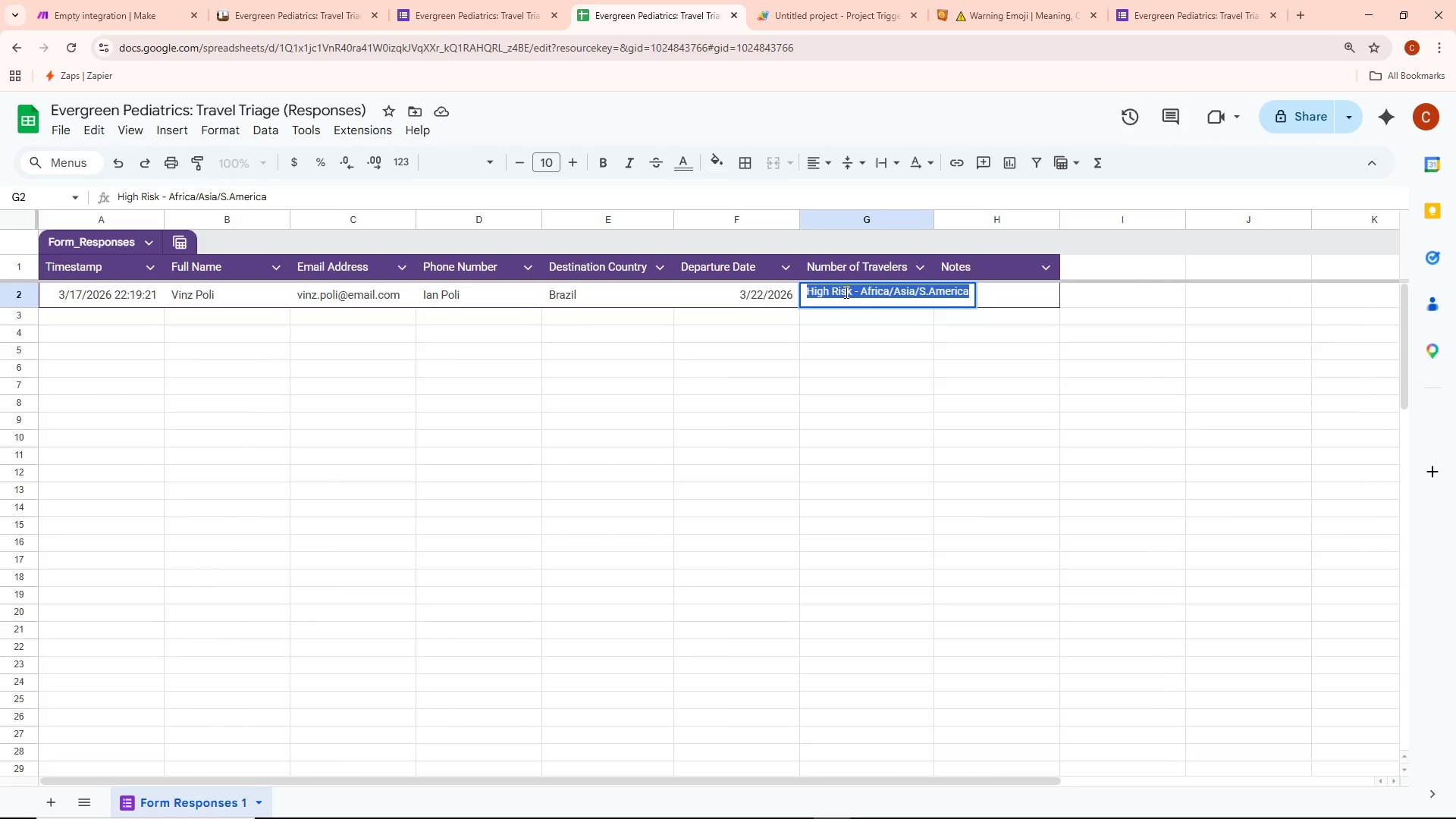 
key(Control+Backspace)
 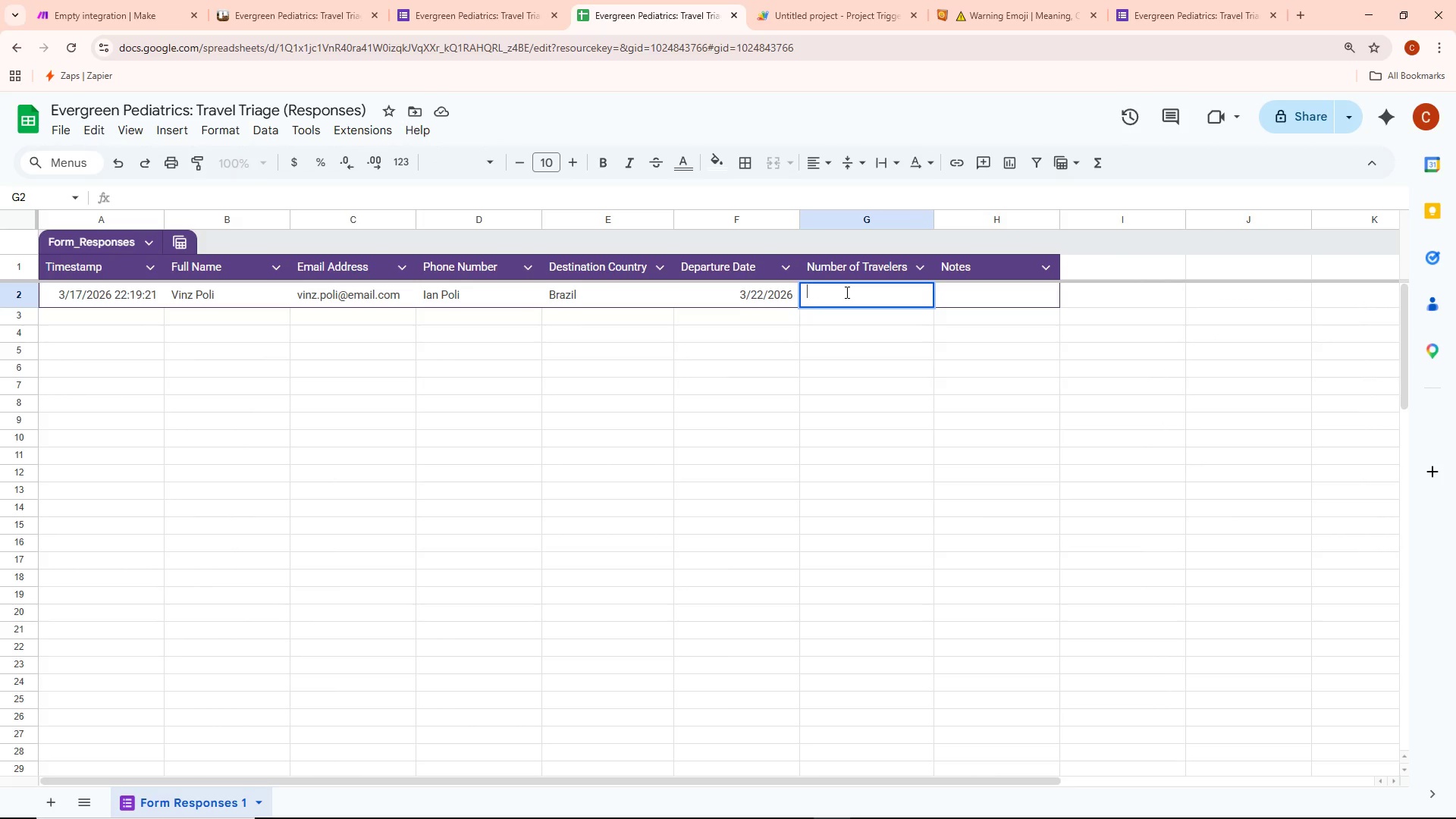 
key(3)
 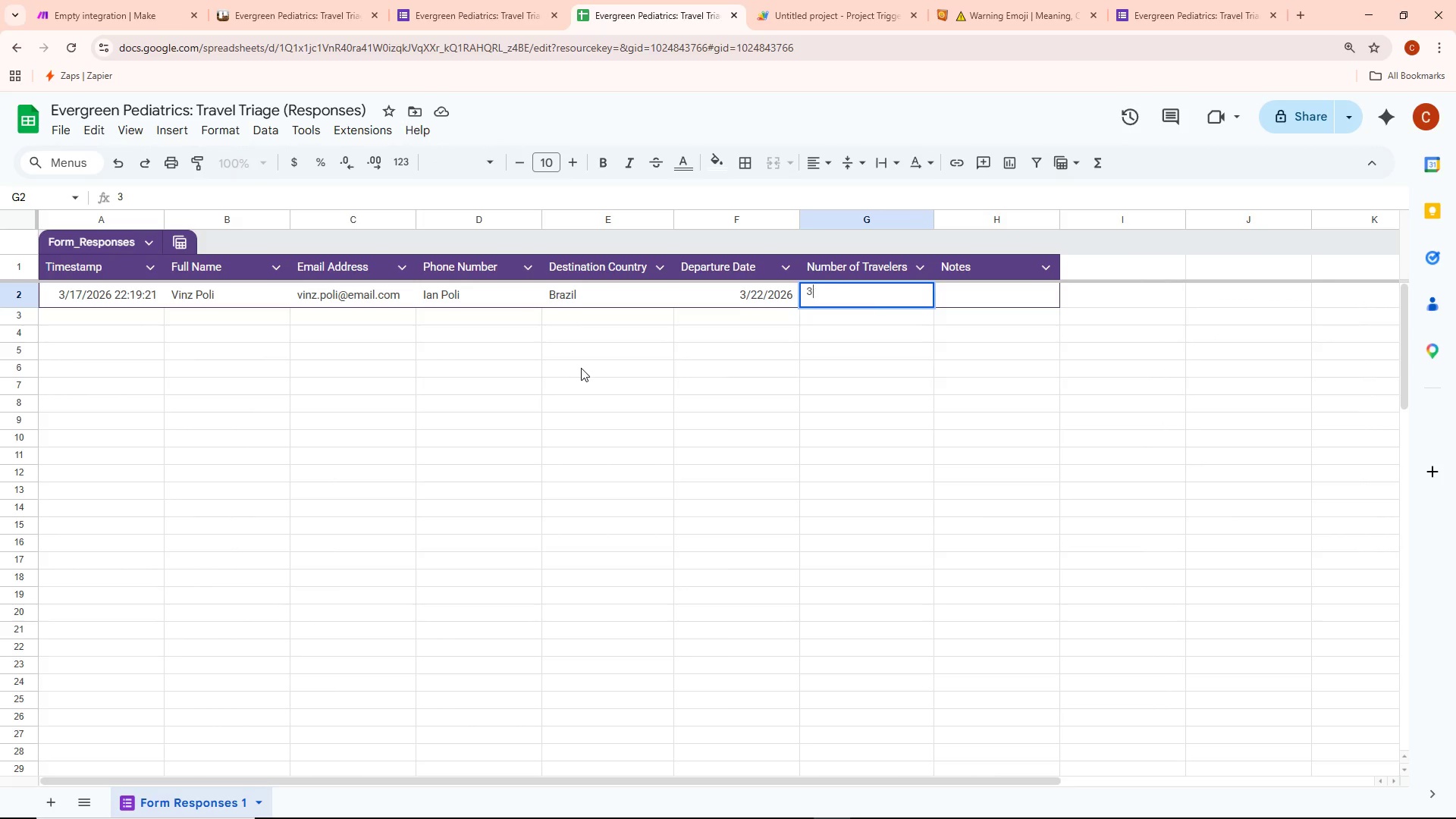 
left_click([321, 0])
 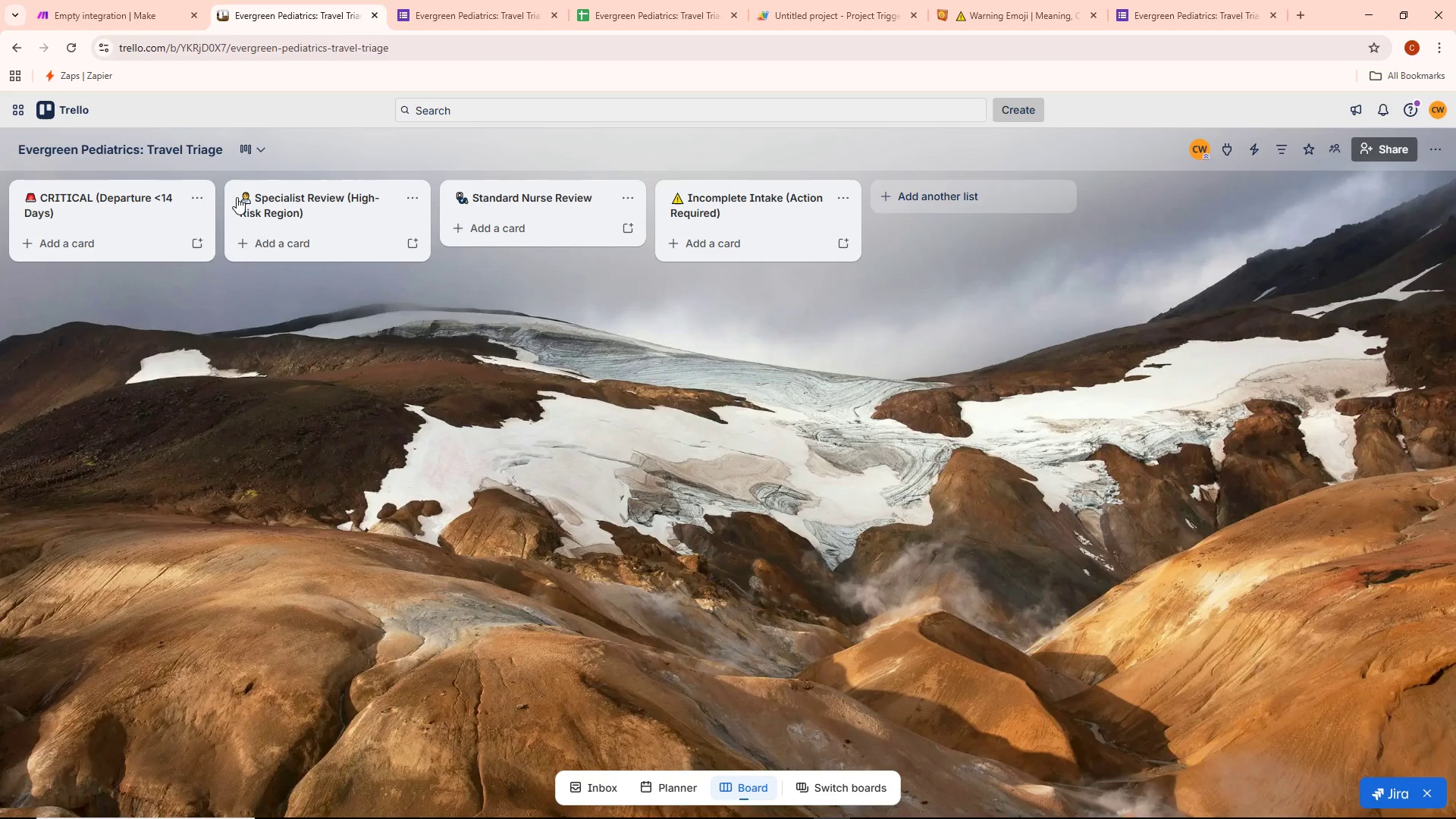 
left_click([132, 146])
 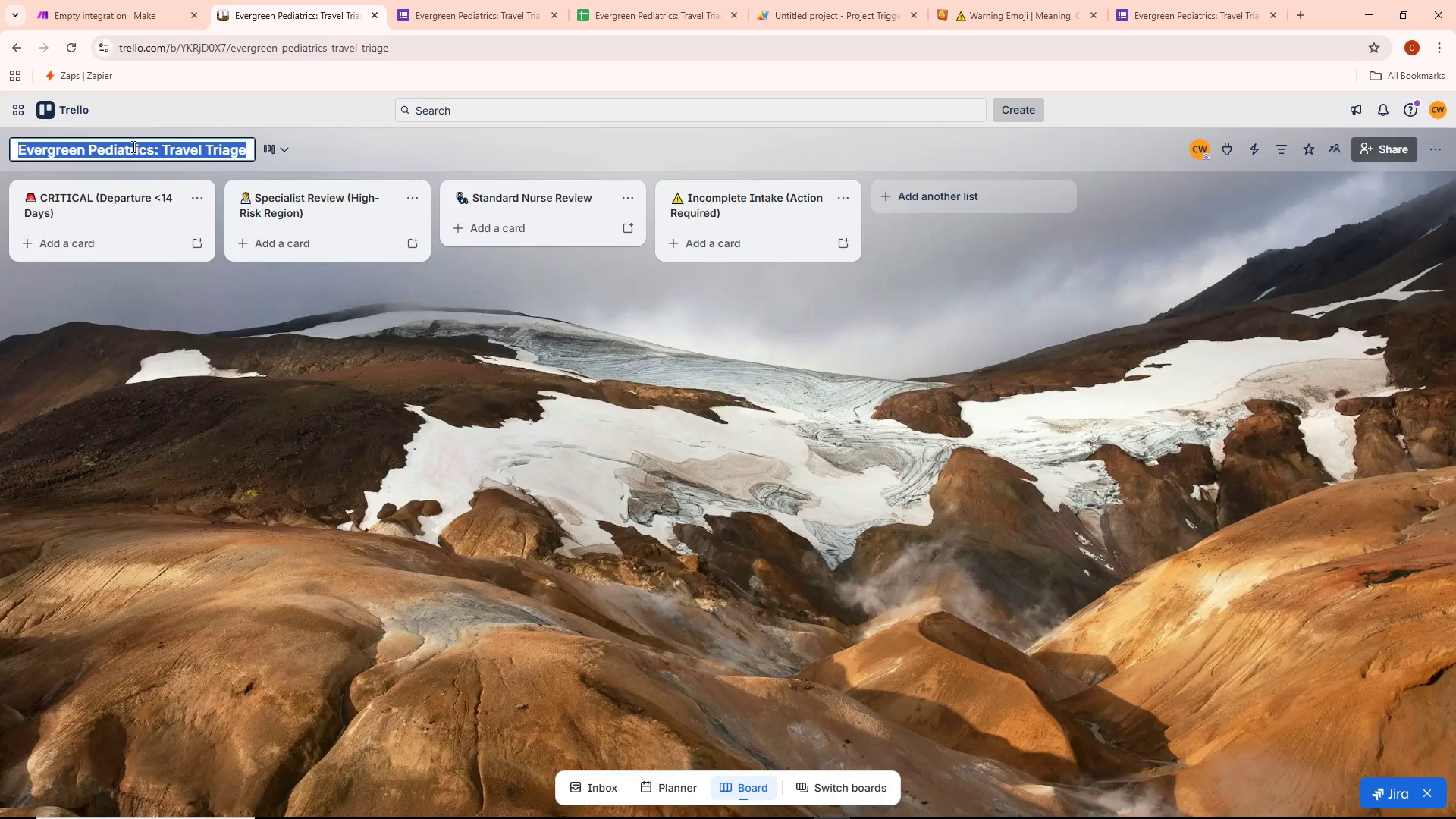 
key(Control+ControlLeft)
 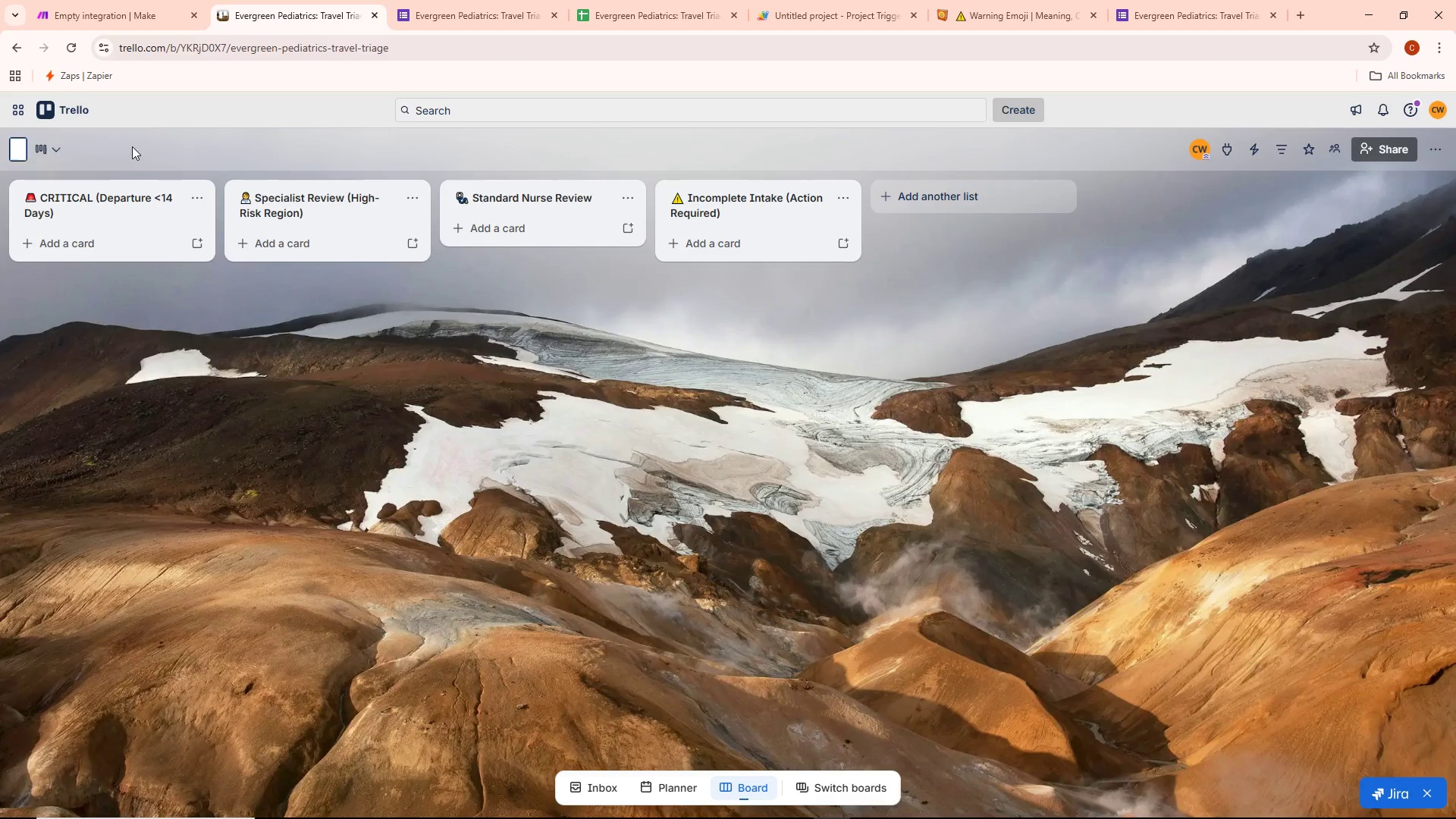 
key(Control+Backspace)
 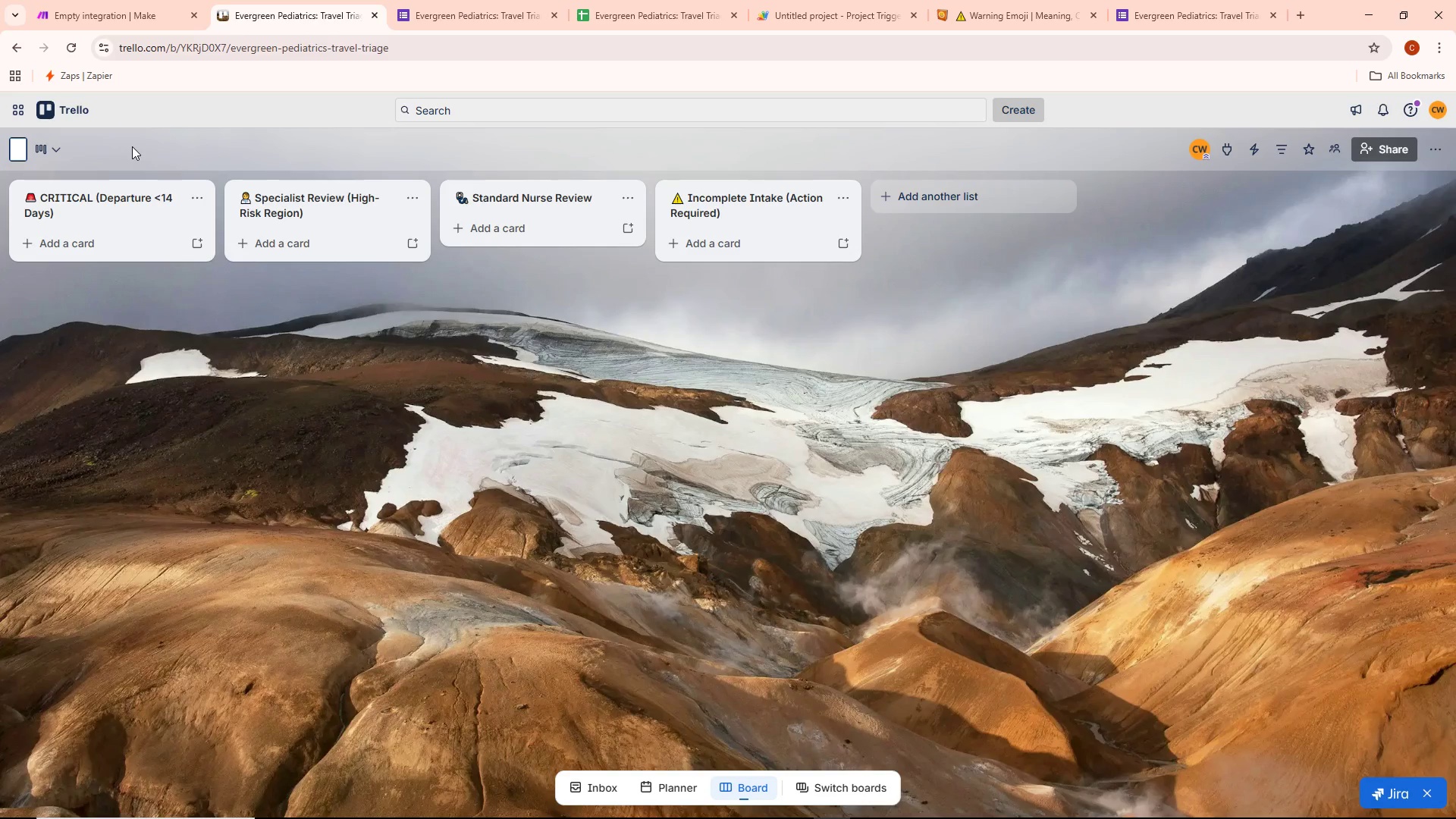 
type(Pediatric Travel Intake Dashborad)
 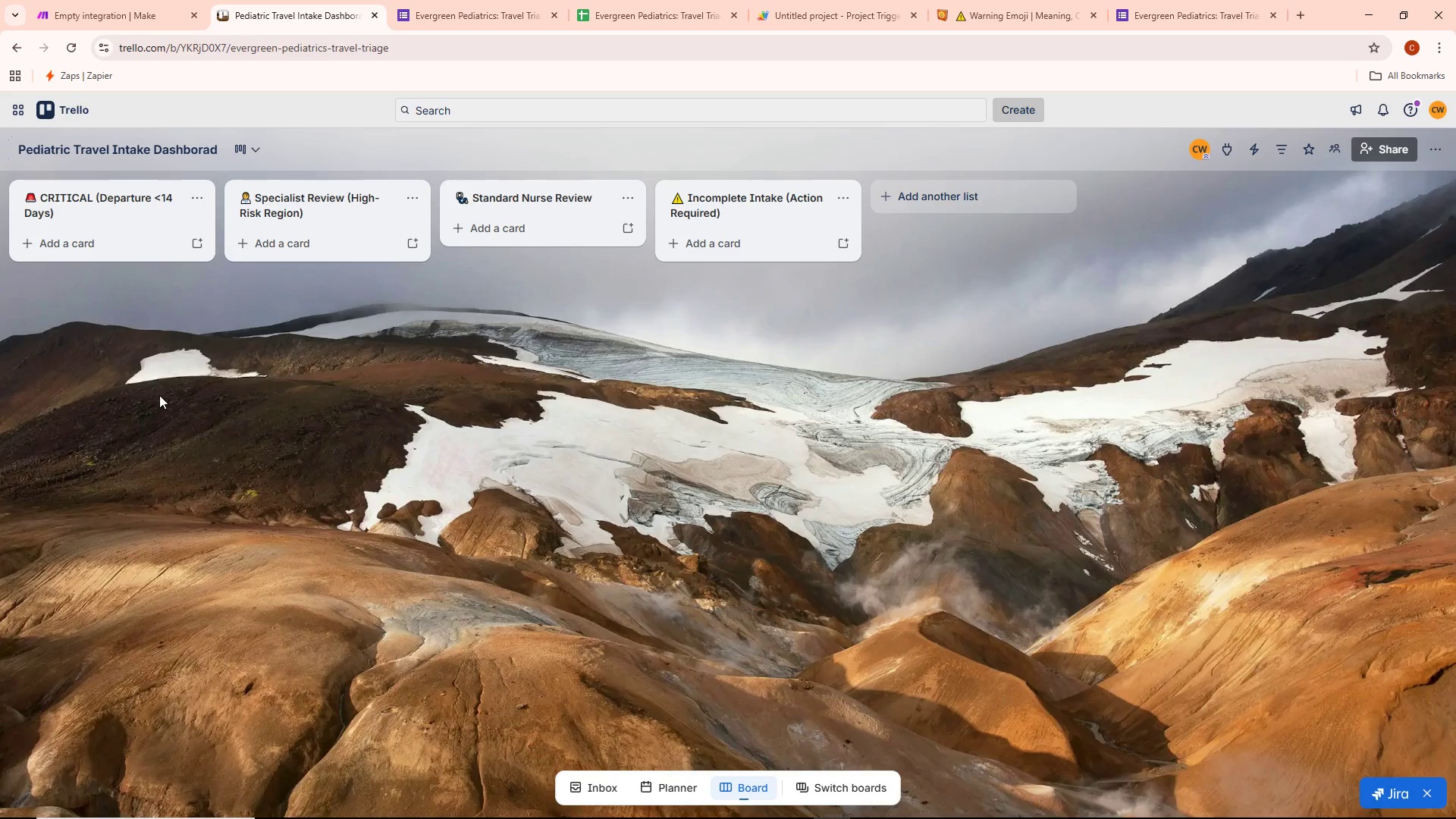 
wait(10.8)
 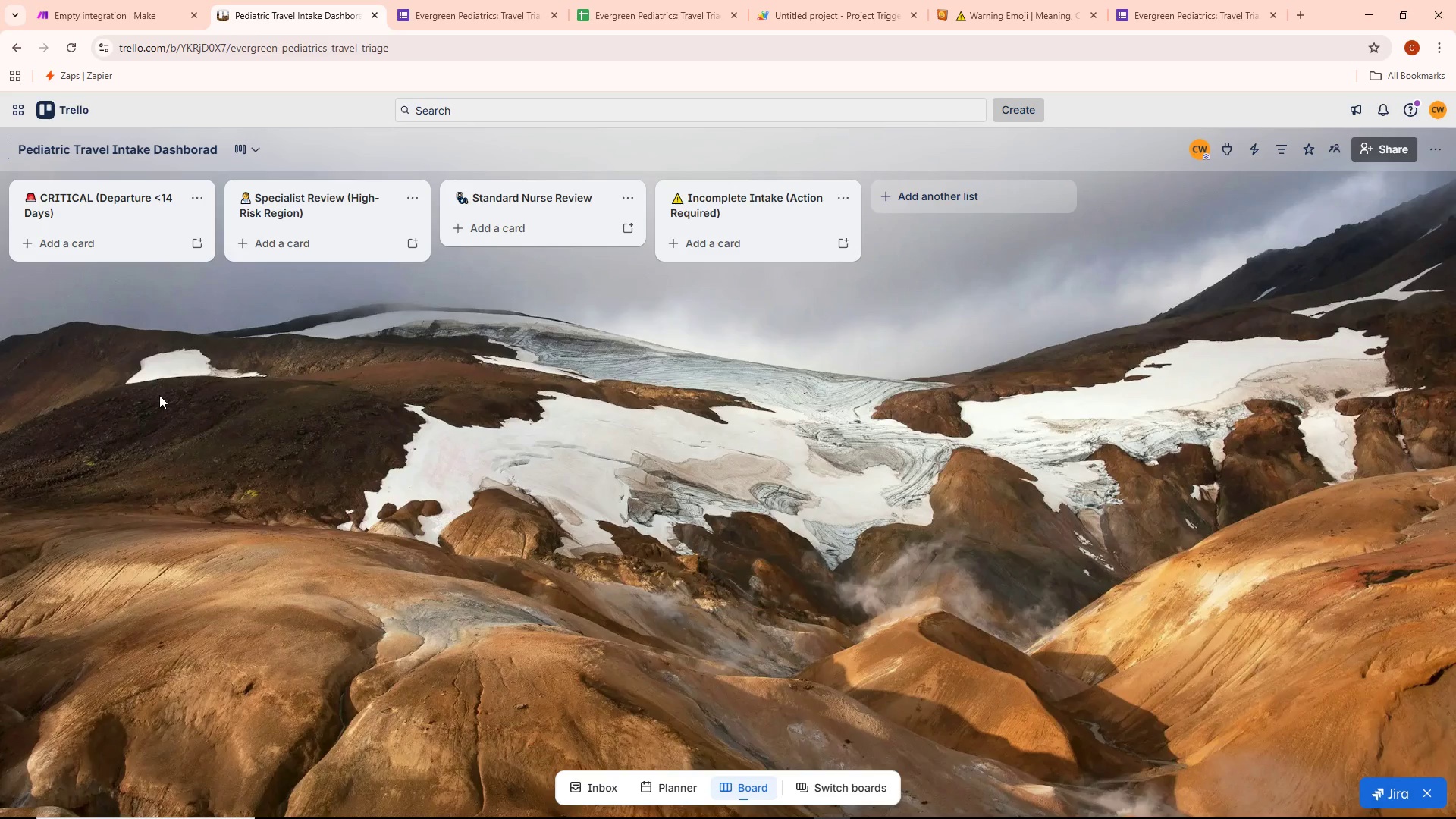 
left_click([55, 218])
 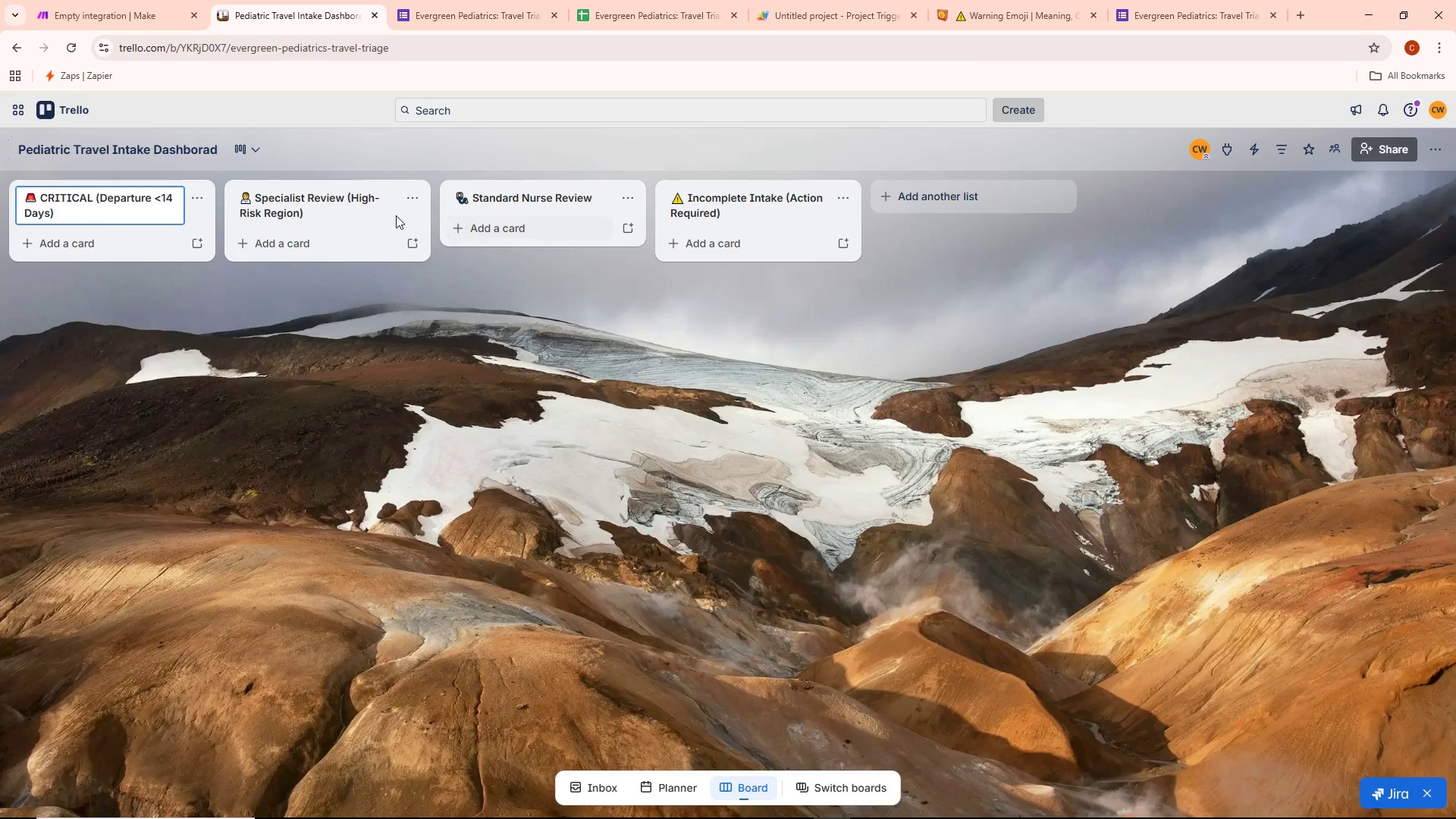 
wait(6.98)
 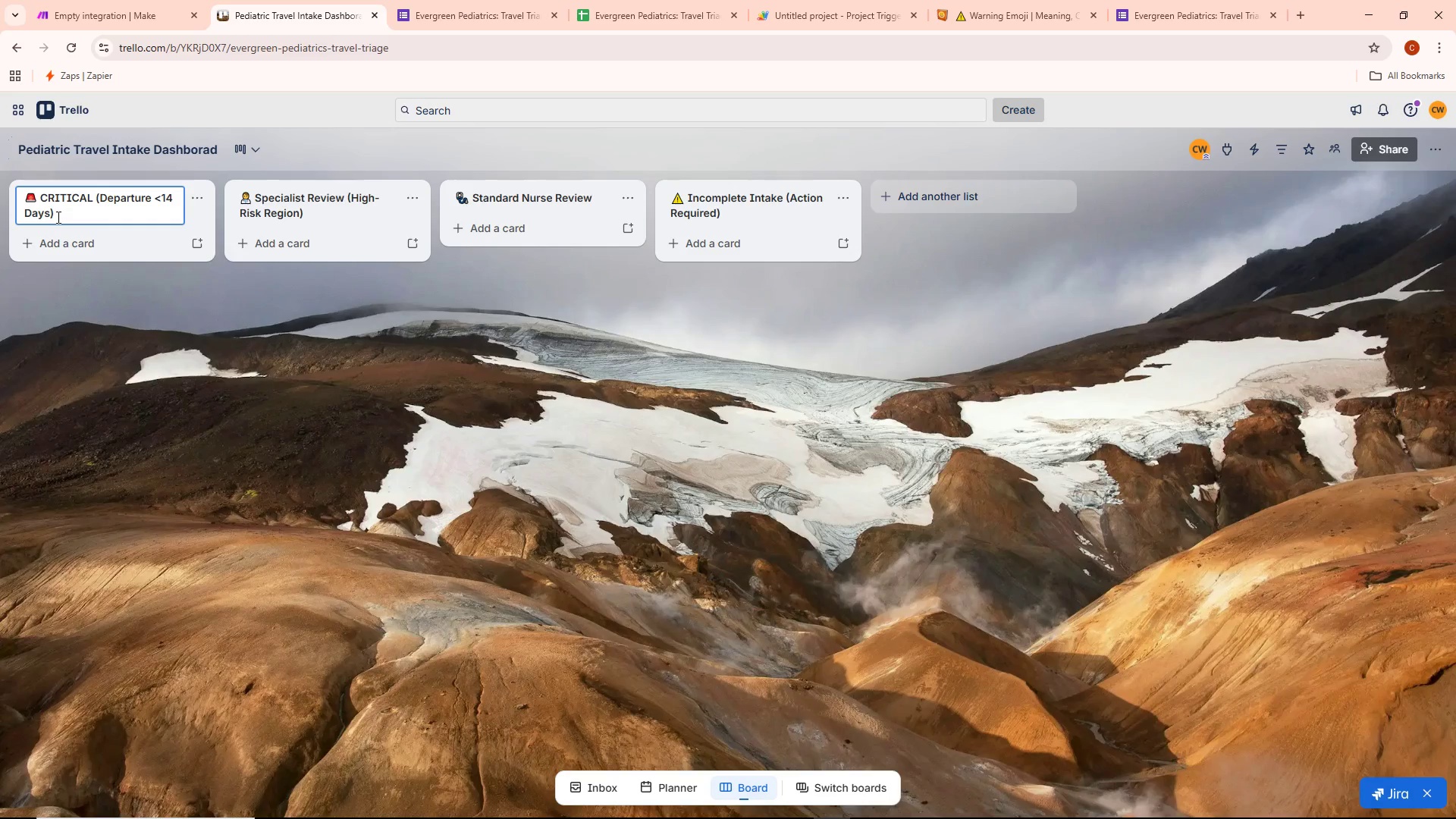 
double_click([330, 206])
 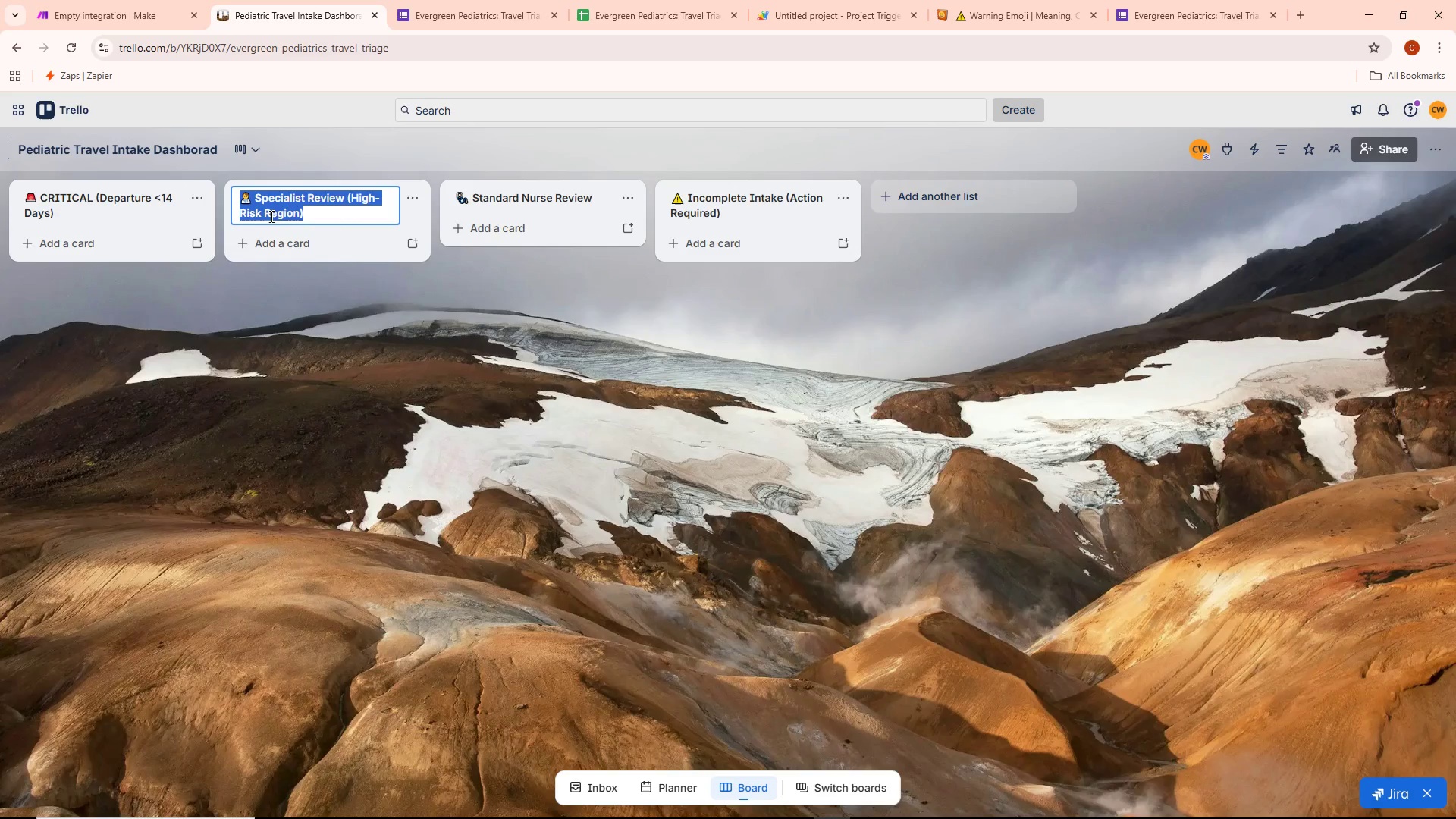 
left_click([270, 215])
 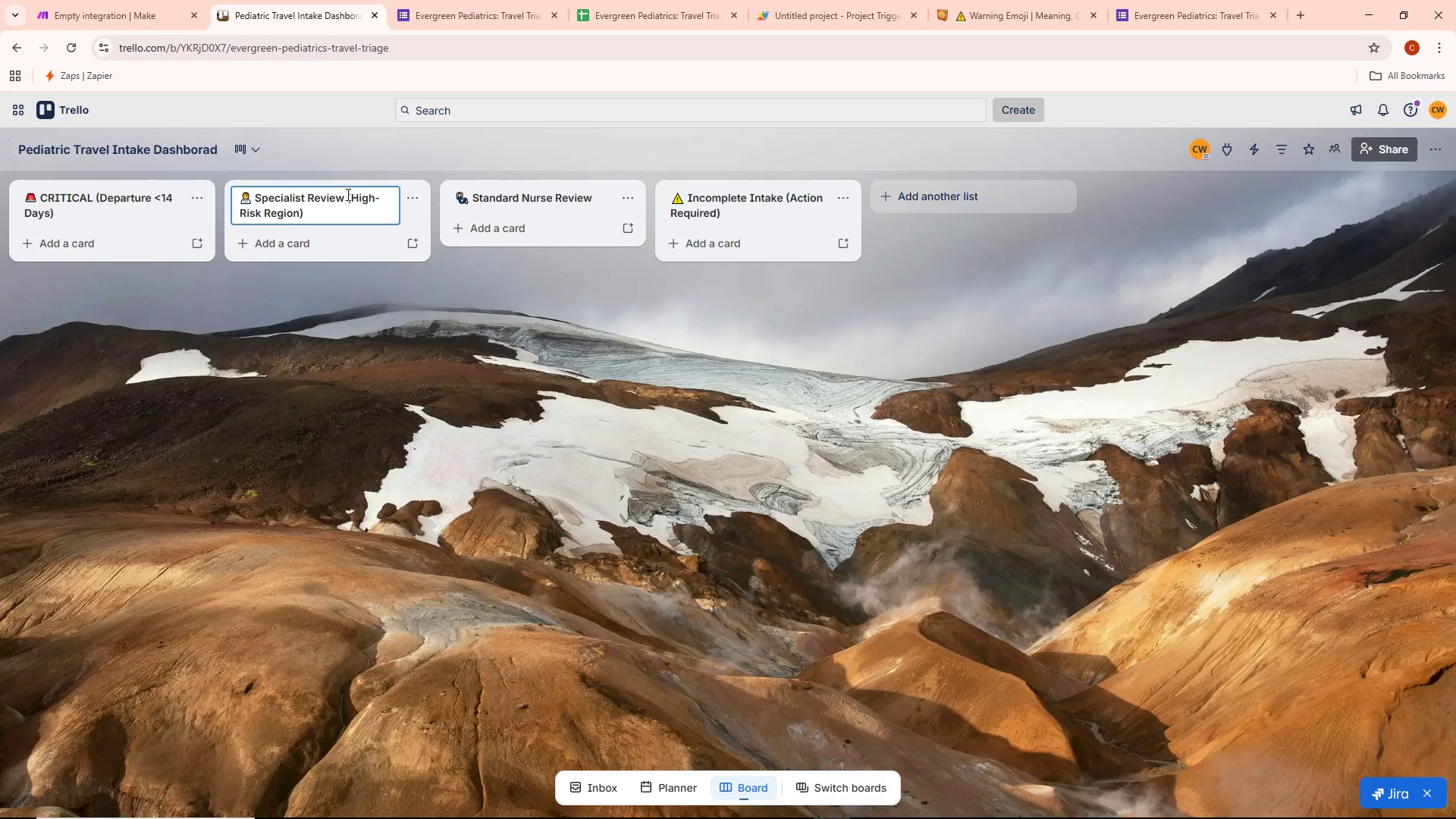 
left_click_drag(start_coordinate=[347, 194], to_coordinate=[365, 218])
 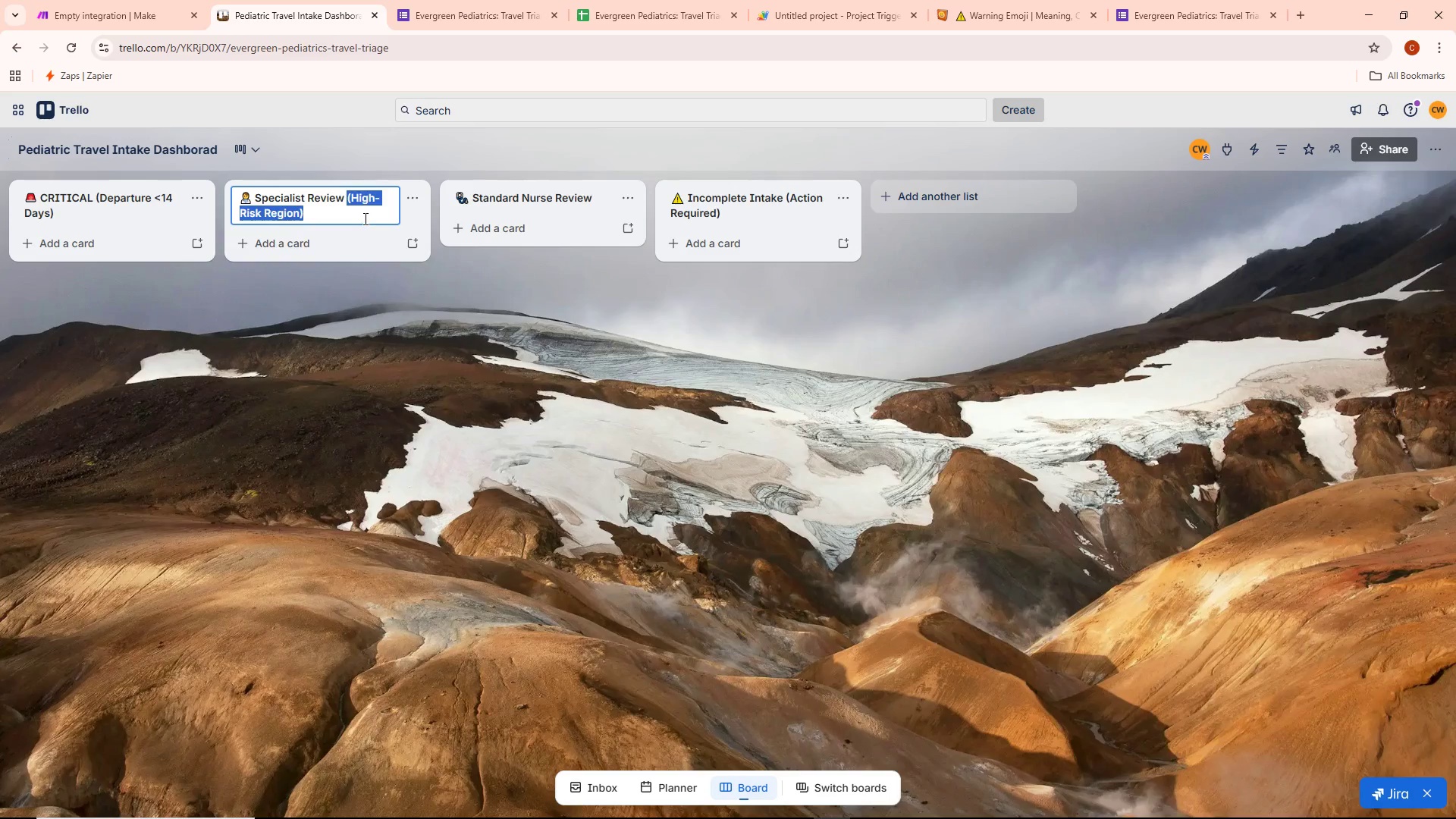 
key(Backspace)
 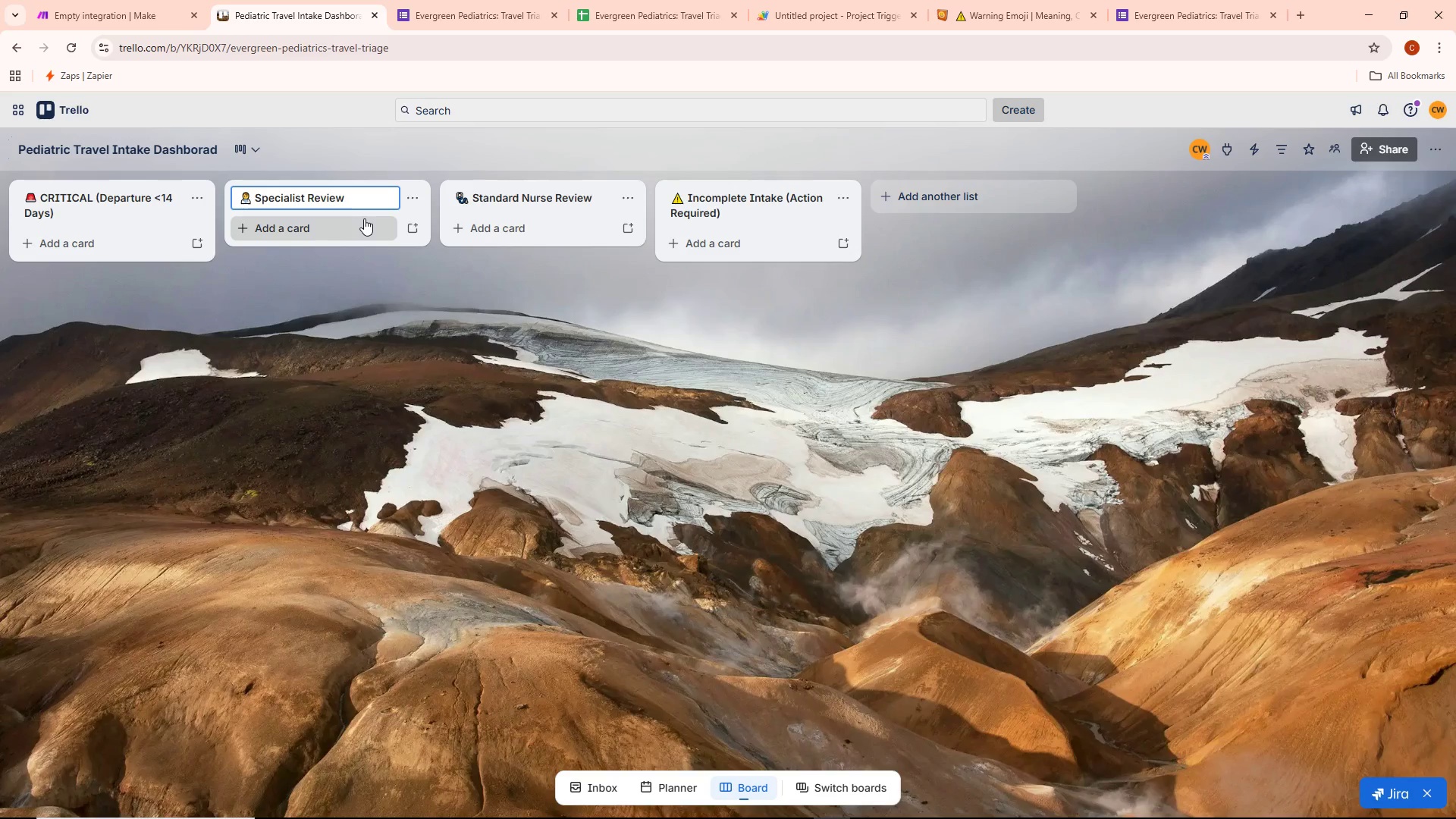 
key(Backspace)
 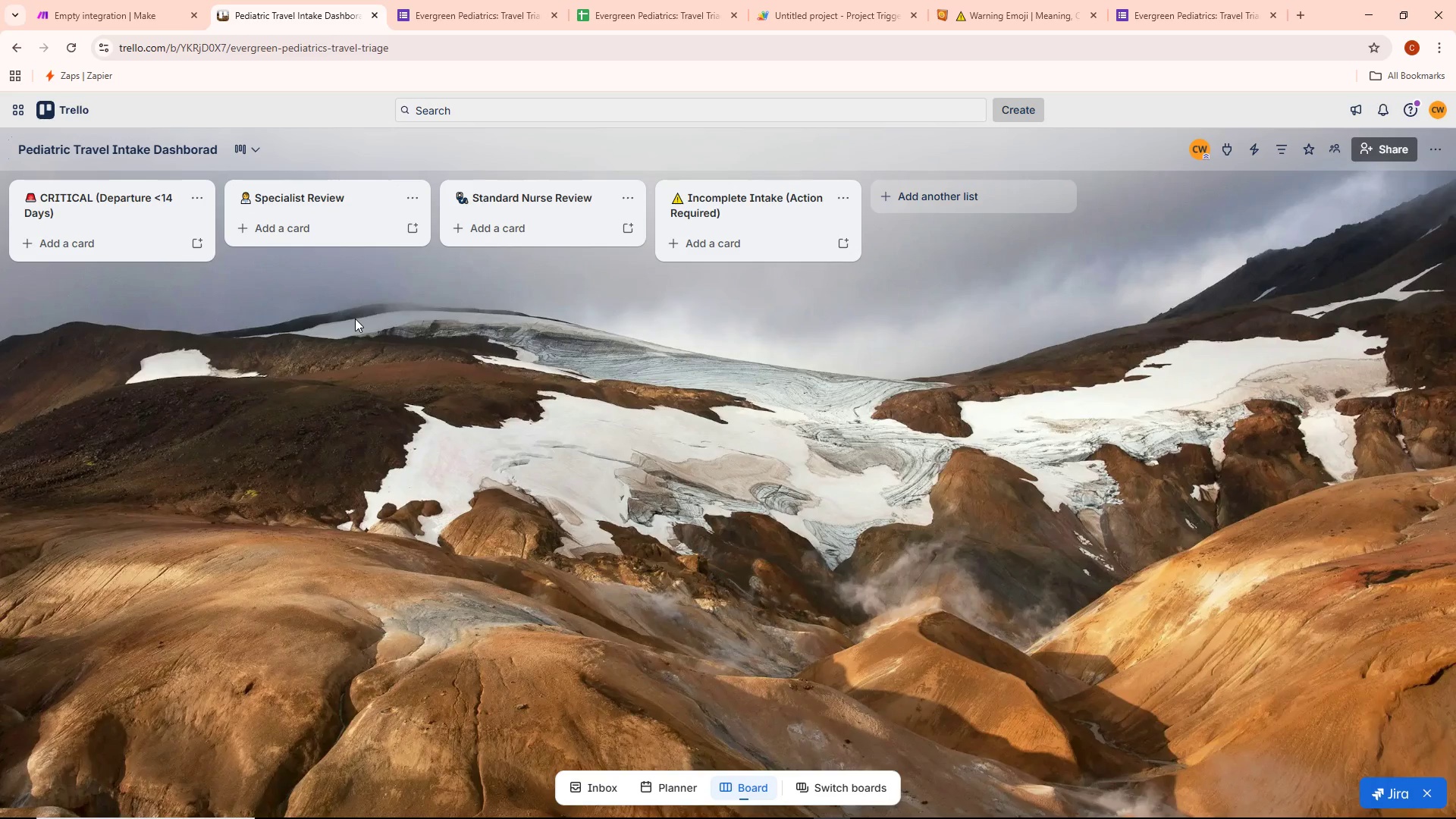 
wait(6.88)
 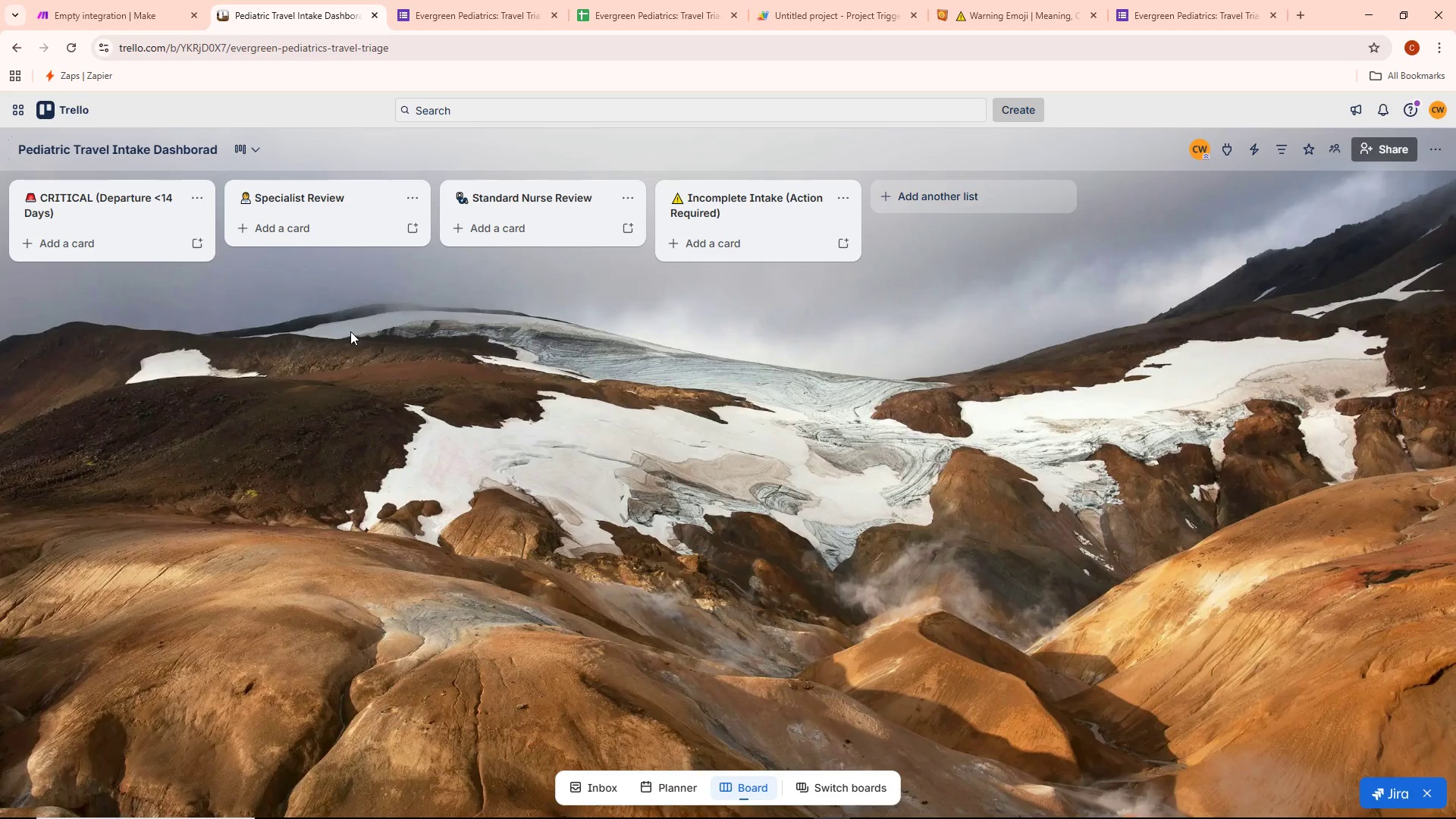 
left_click([111, 202])
 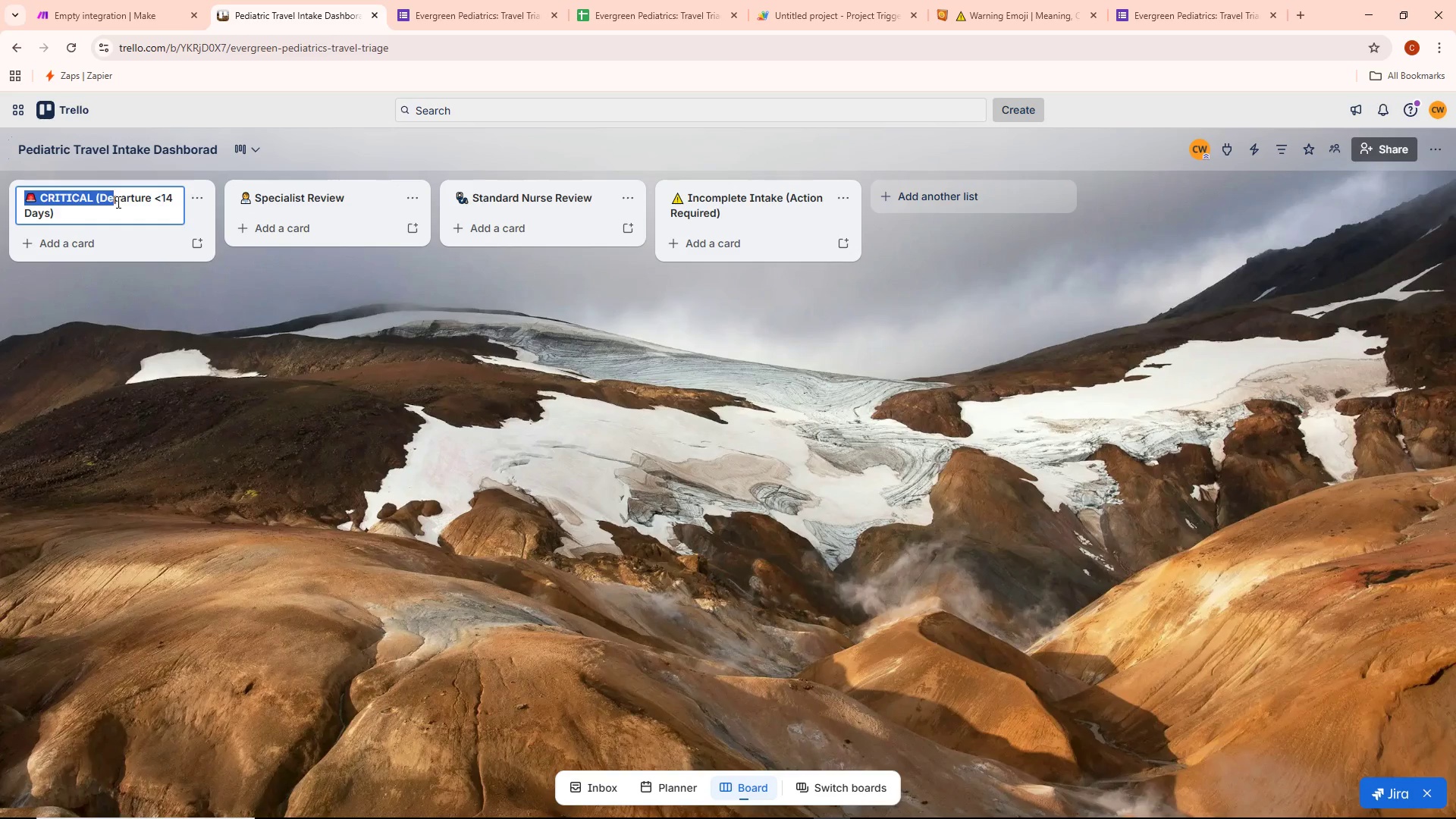 
left_click([96, 201])
 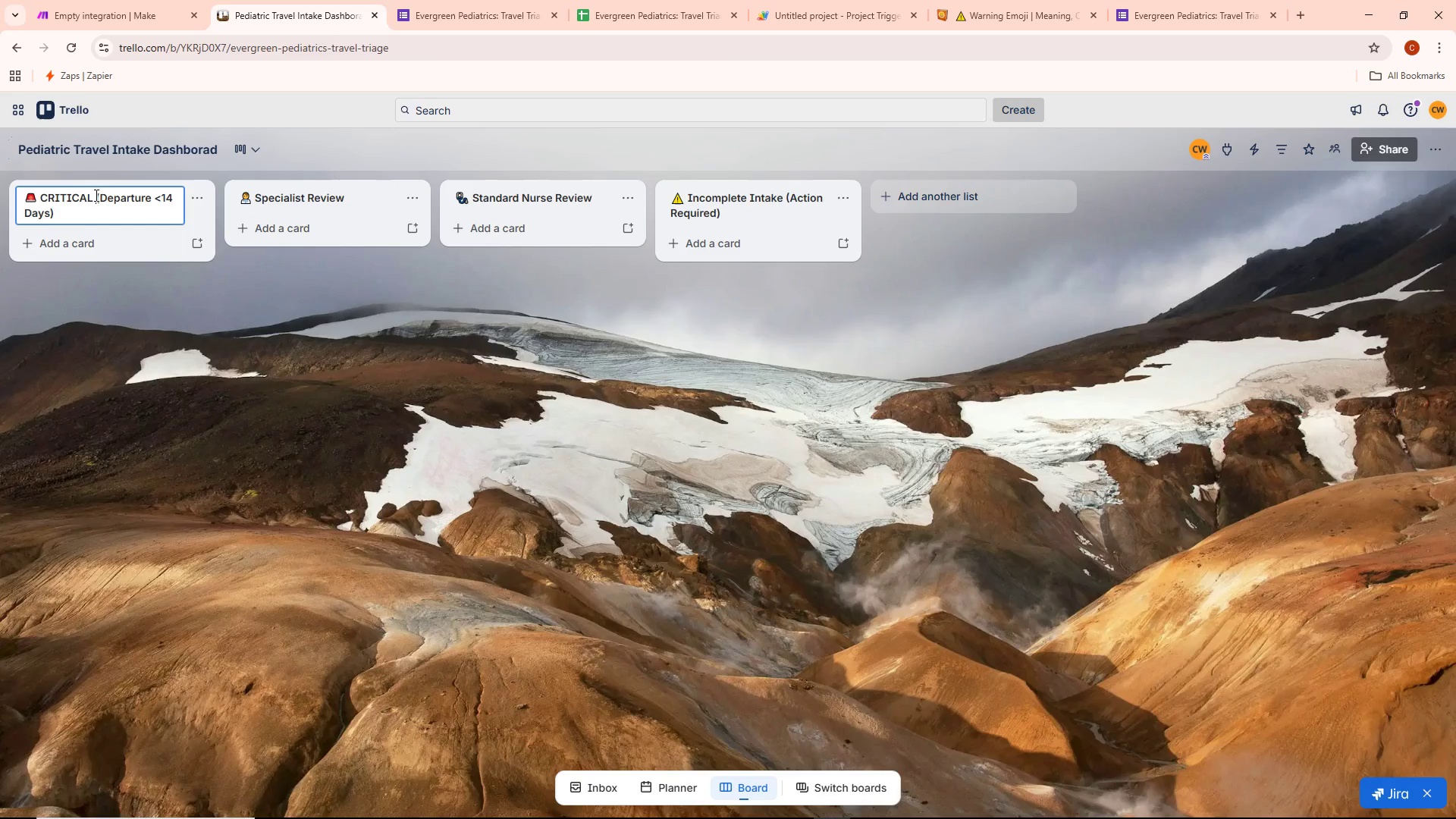 
left_click_drag(start_coordinate=[95, 194], to_coordinate=[106, 218])
 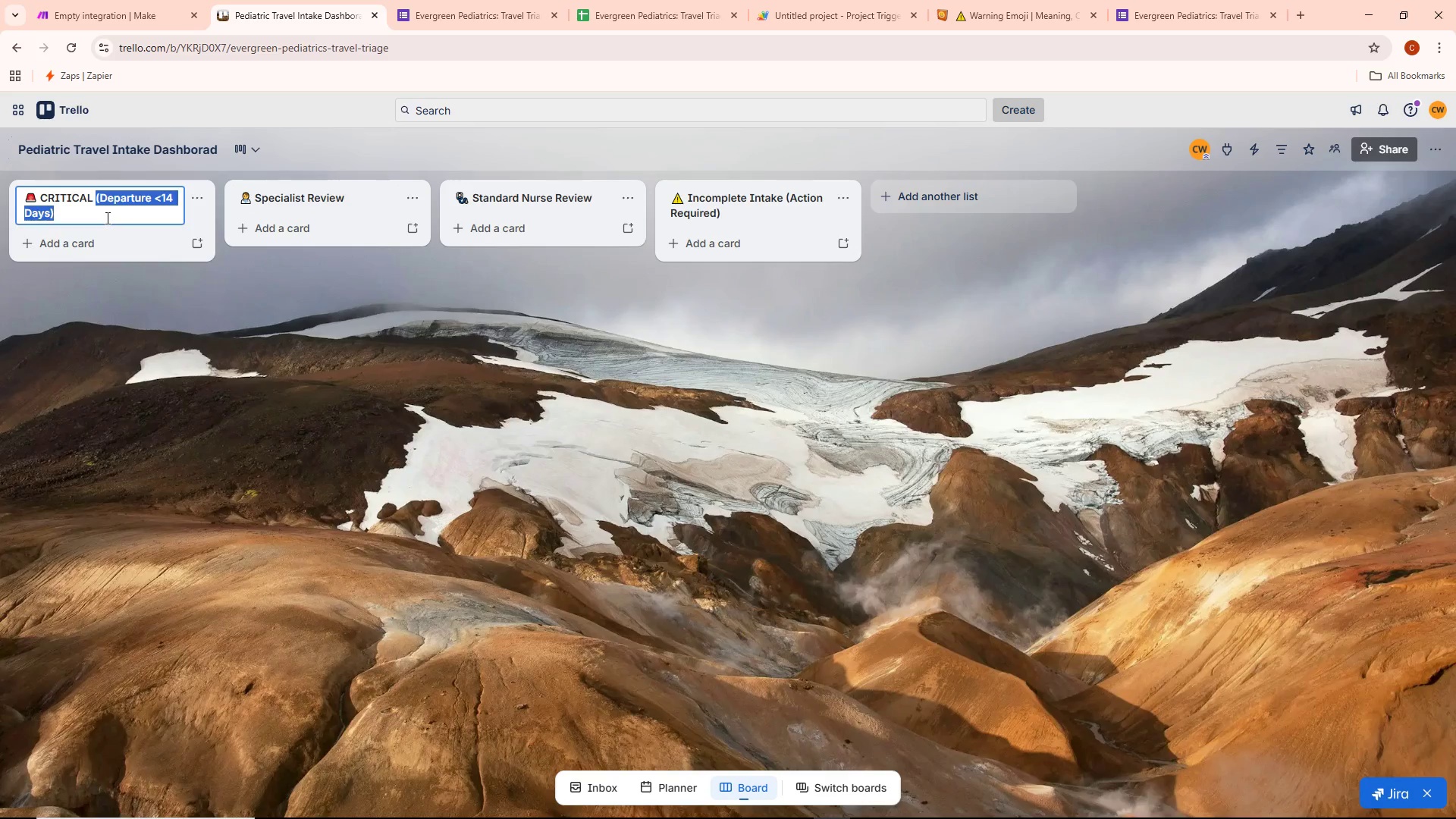 
key(Backspace)
 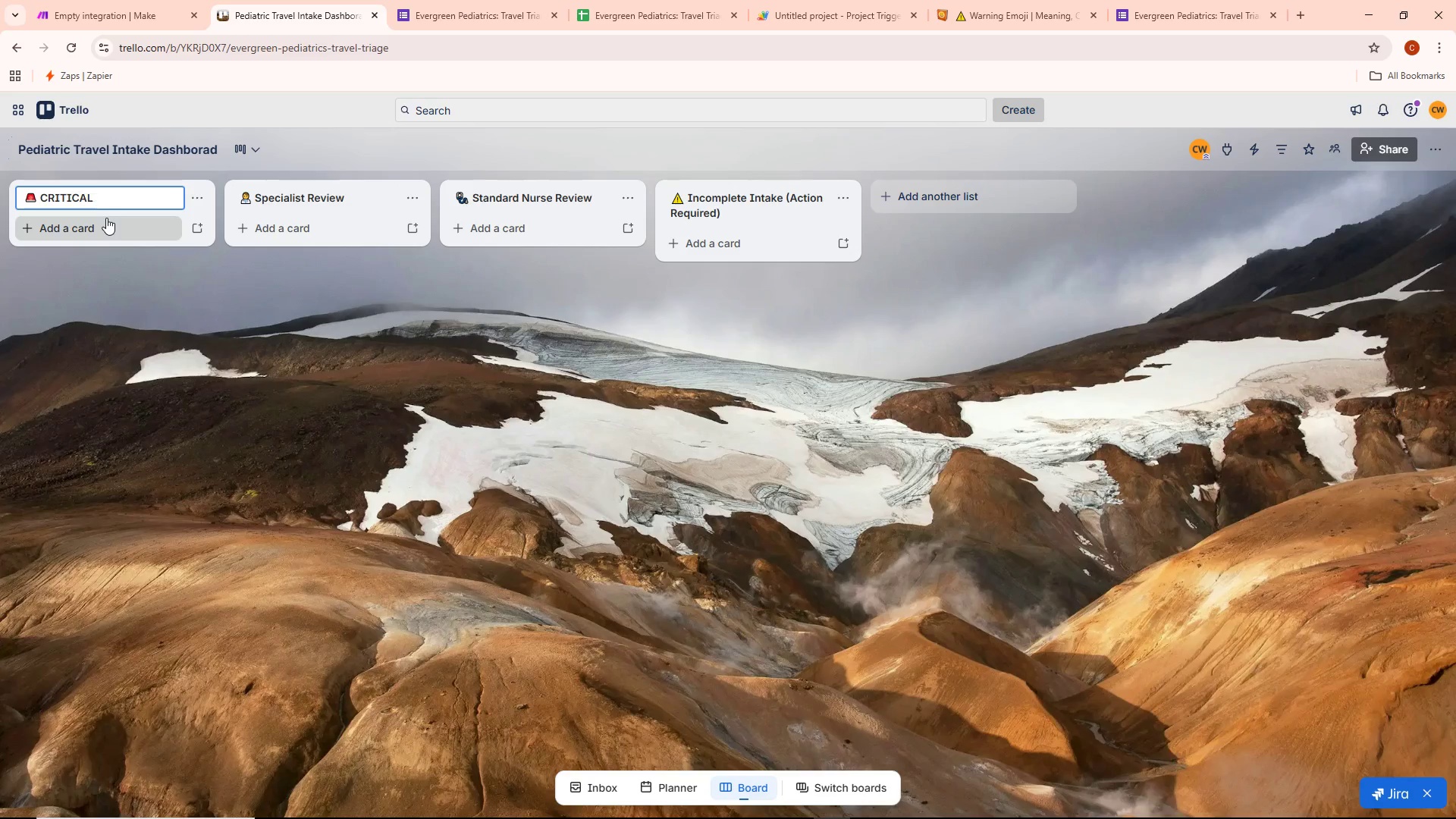 
key(Backspace)
 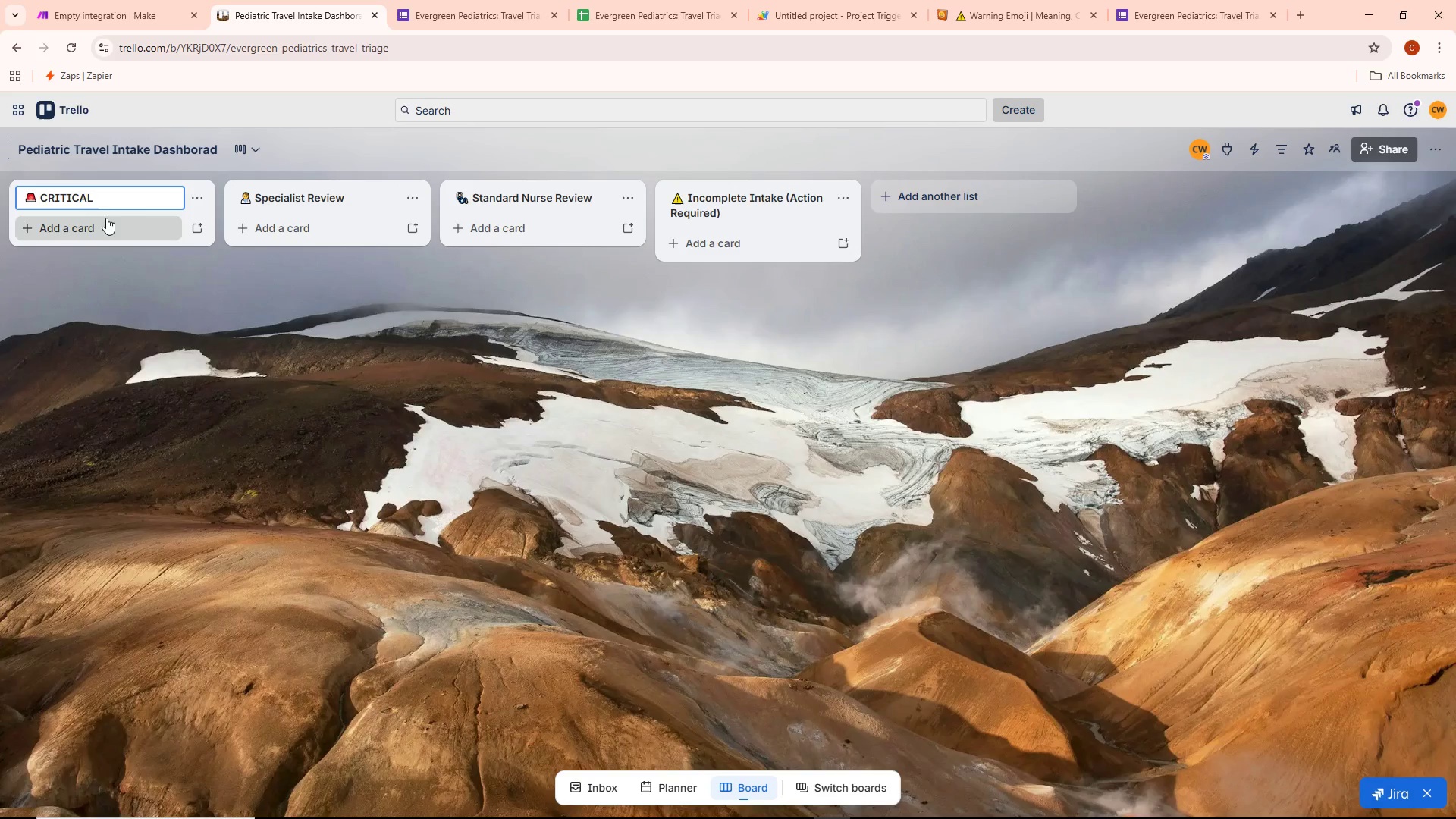 
left_click([237, 331])
 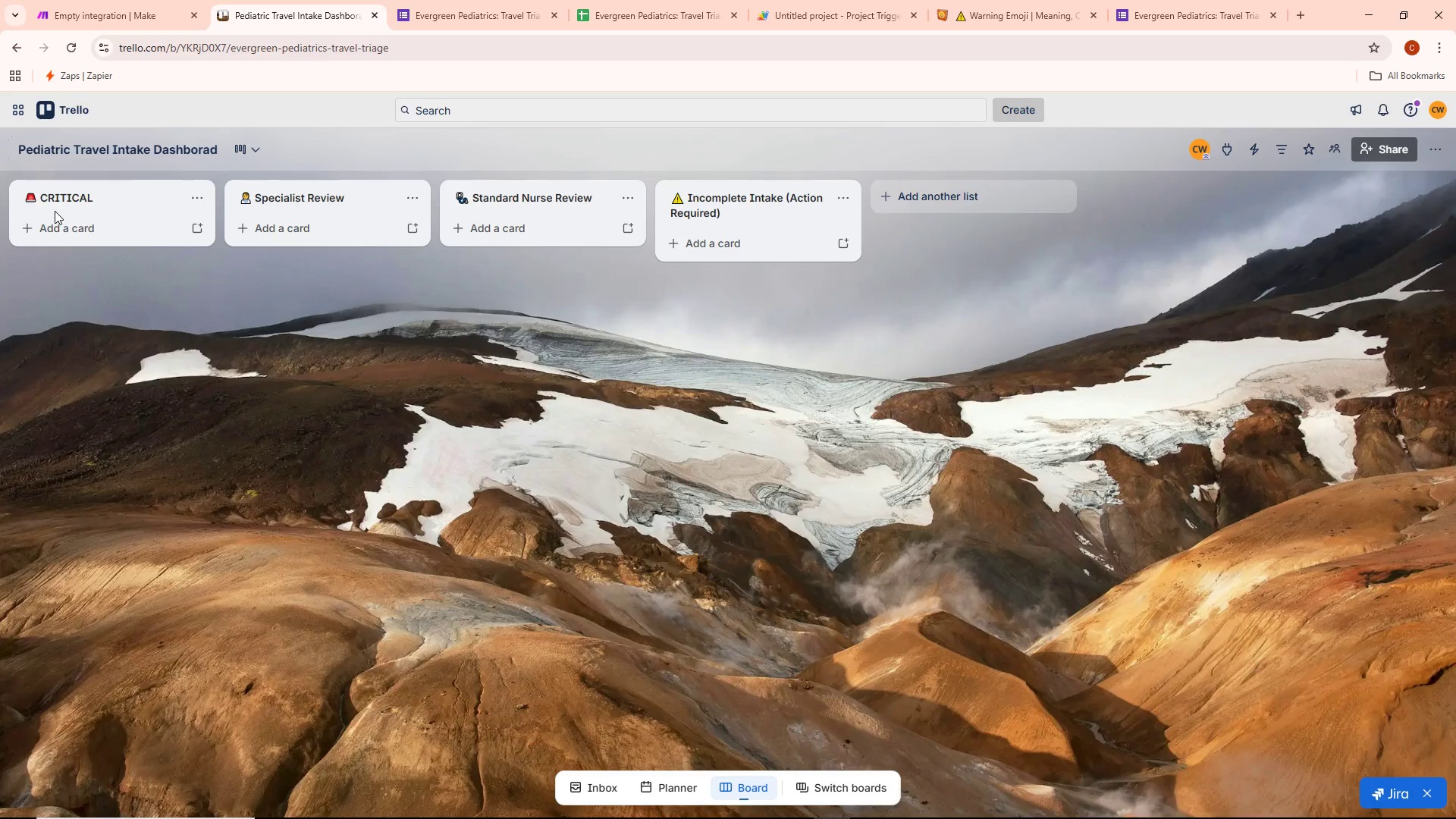 
wait(5.25)
 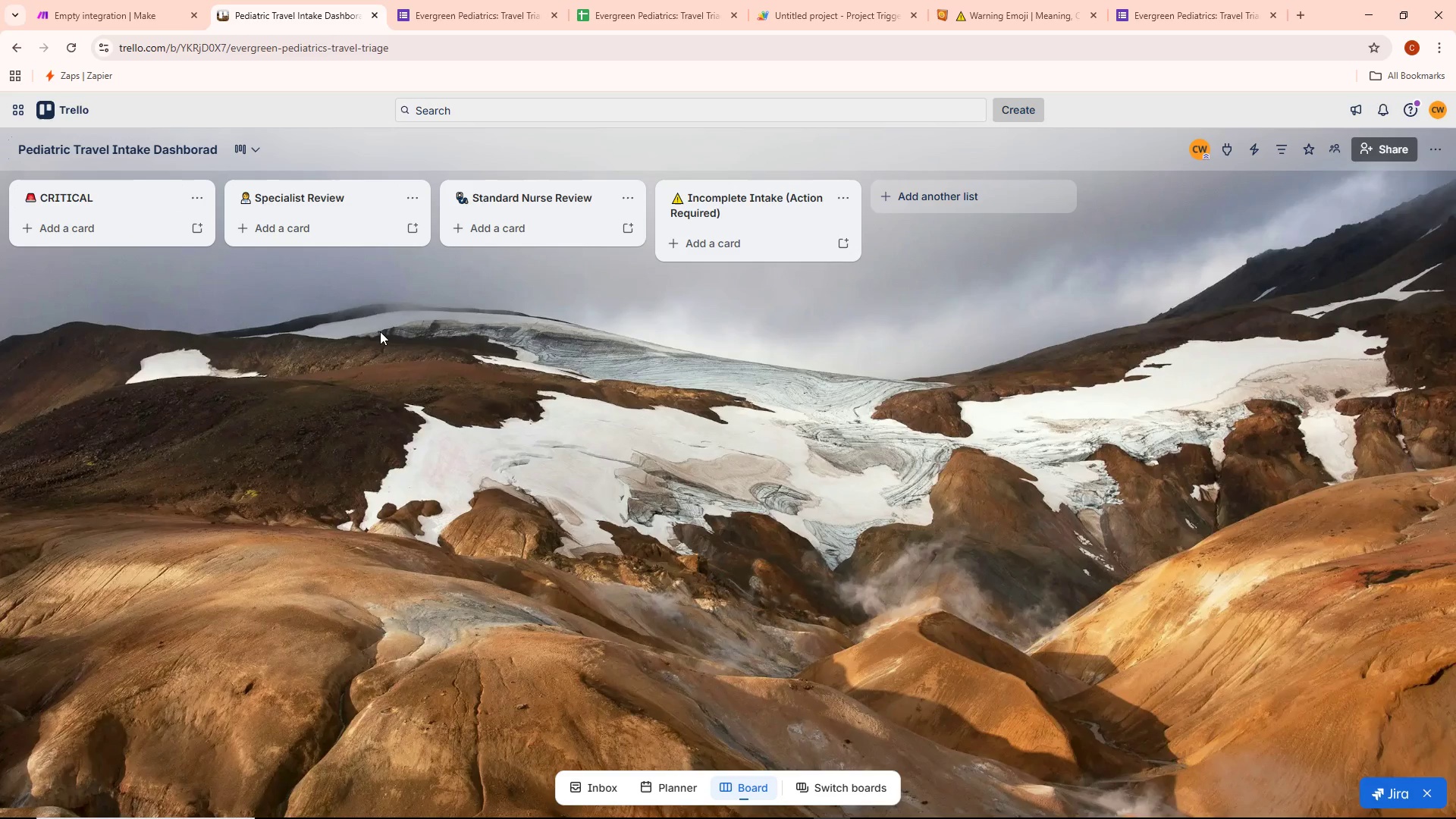 
left_click_drag(start_coordinate=[736, 189], to_coordinate=[89, 186])
 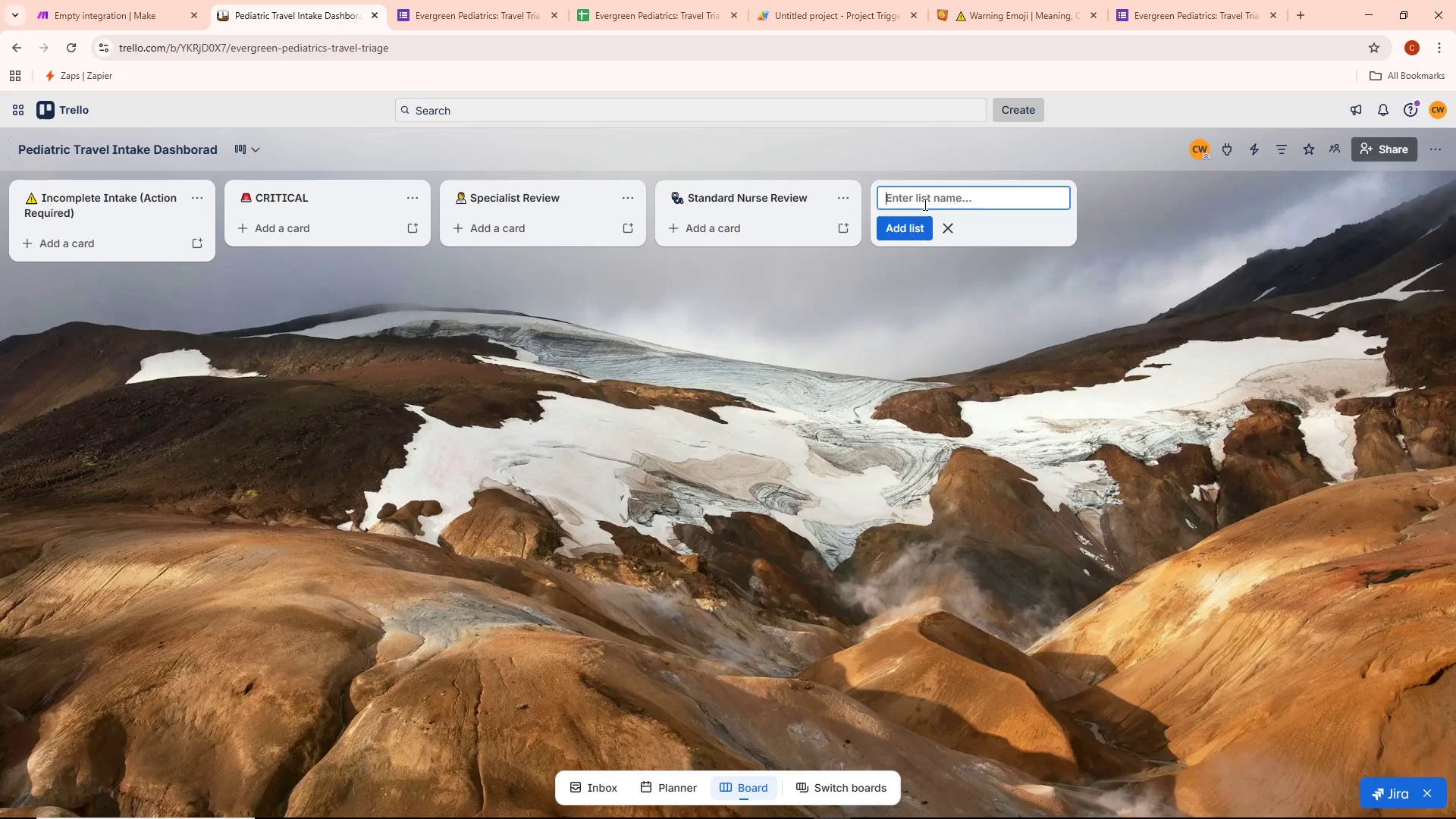 
type(New Intake)
 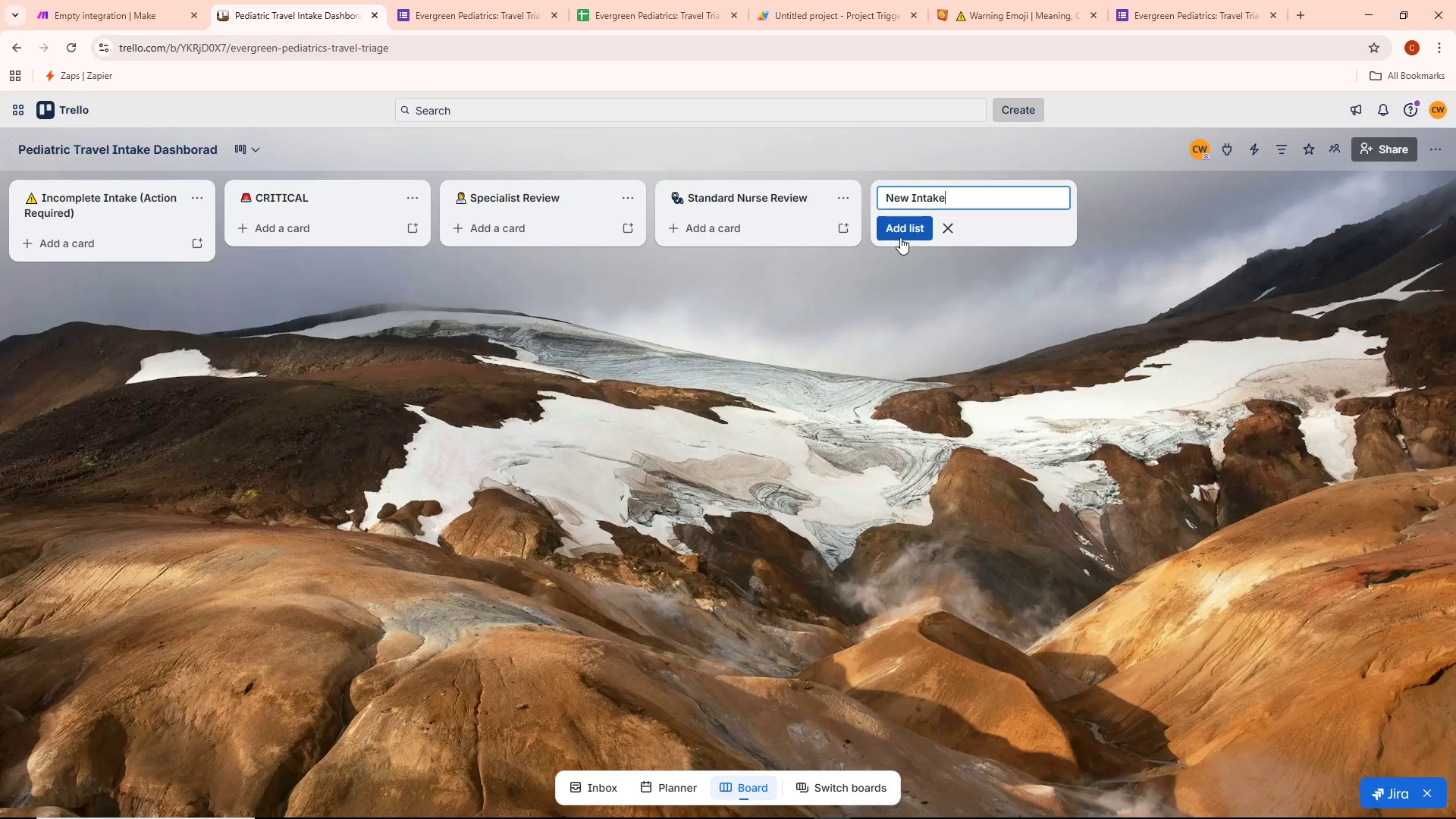 
left_click([900, 237])
 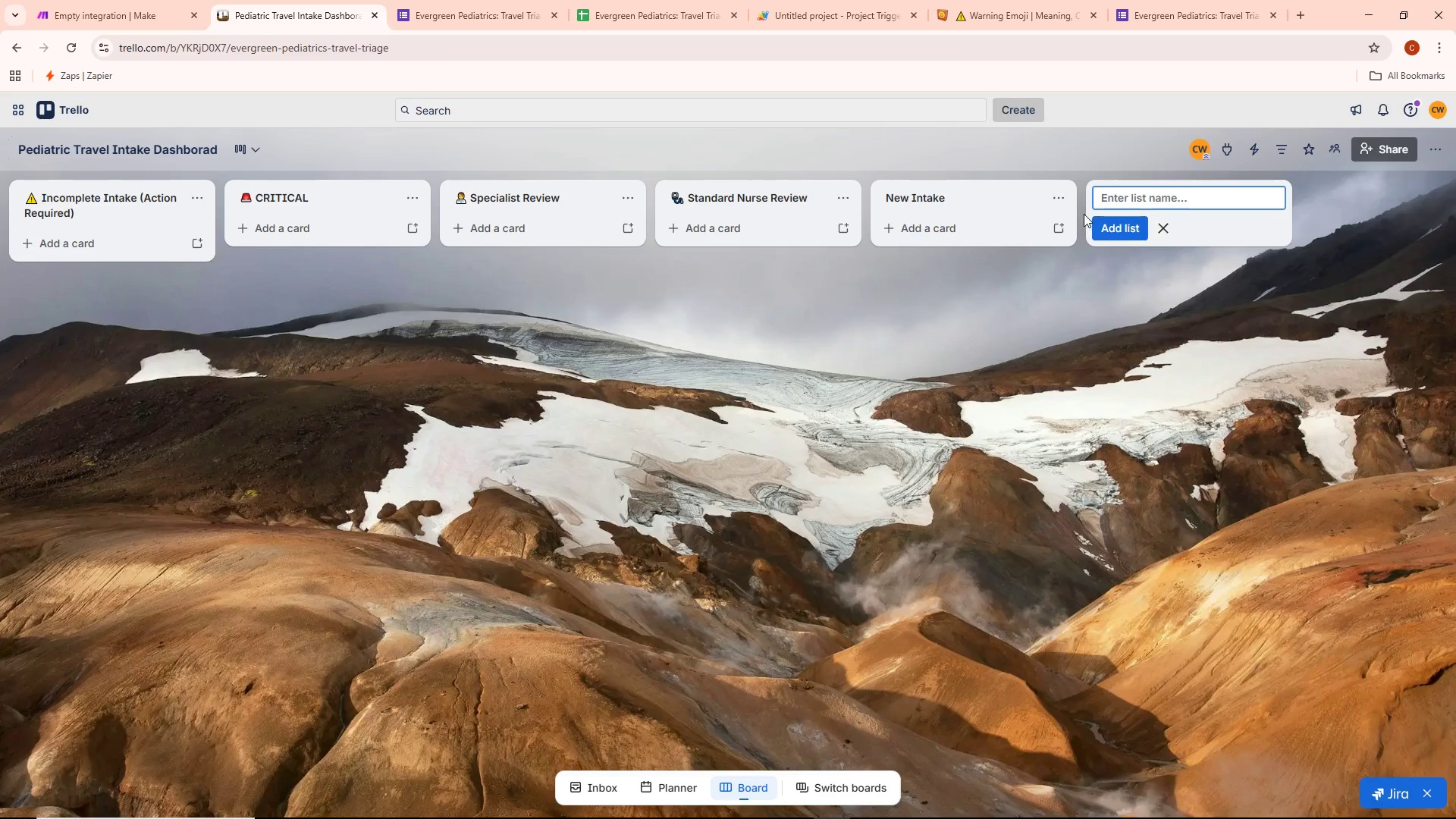 
left_click_drag(start_coordinate=[976, 190], to_coordinate=[160, 0])
 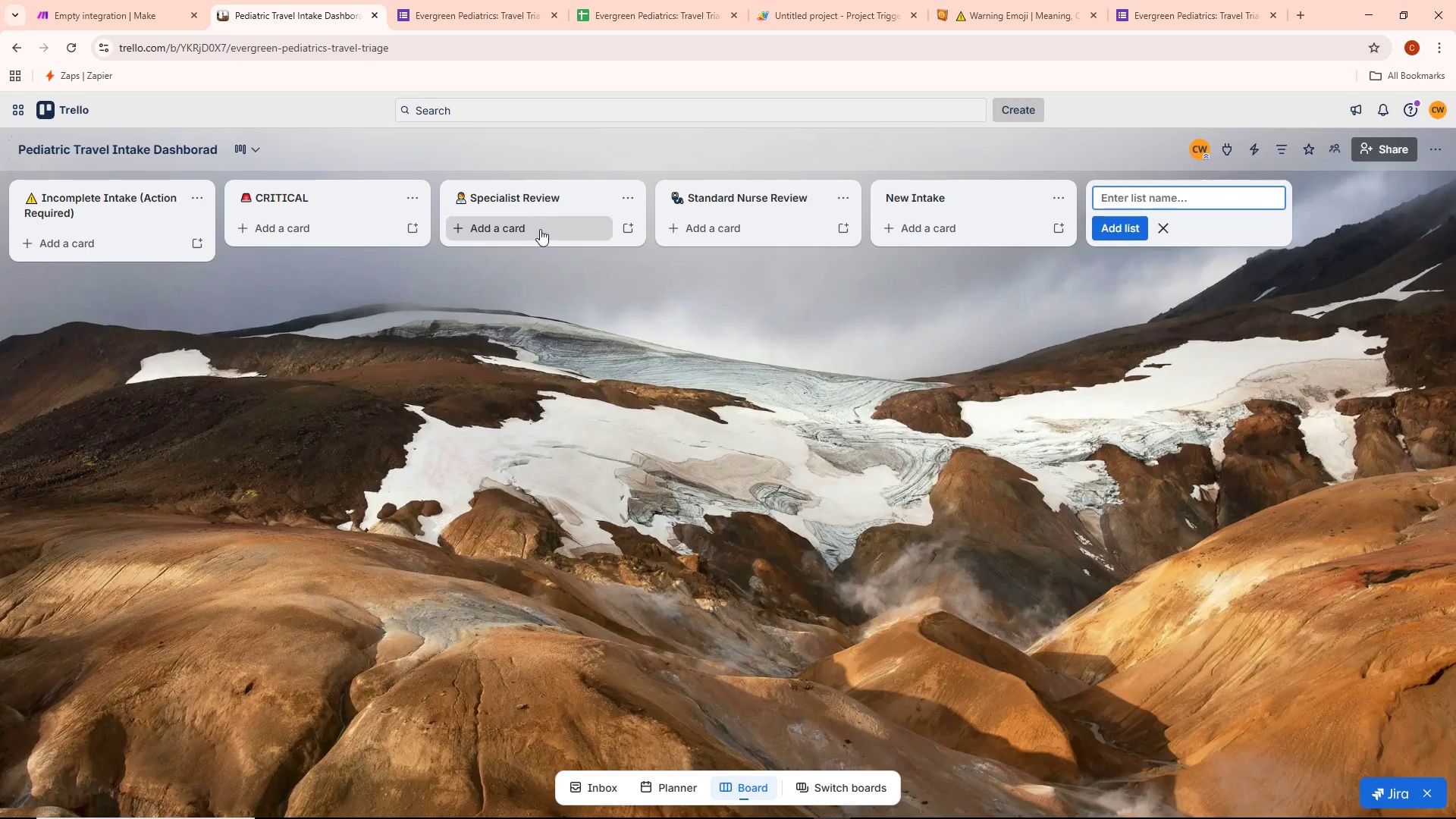 
left_click([645, 344])
 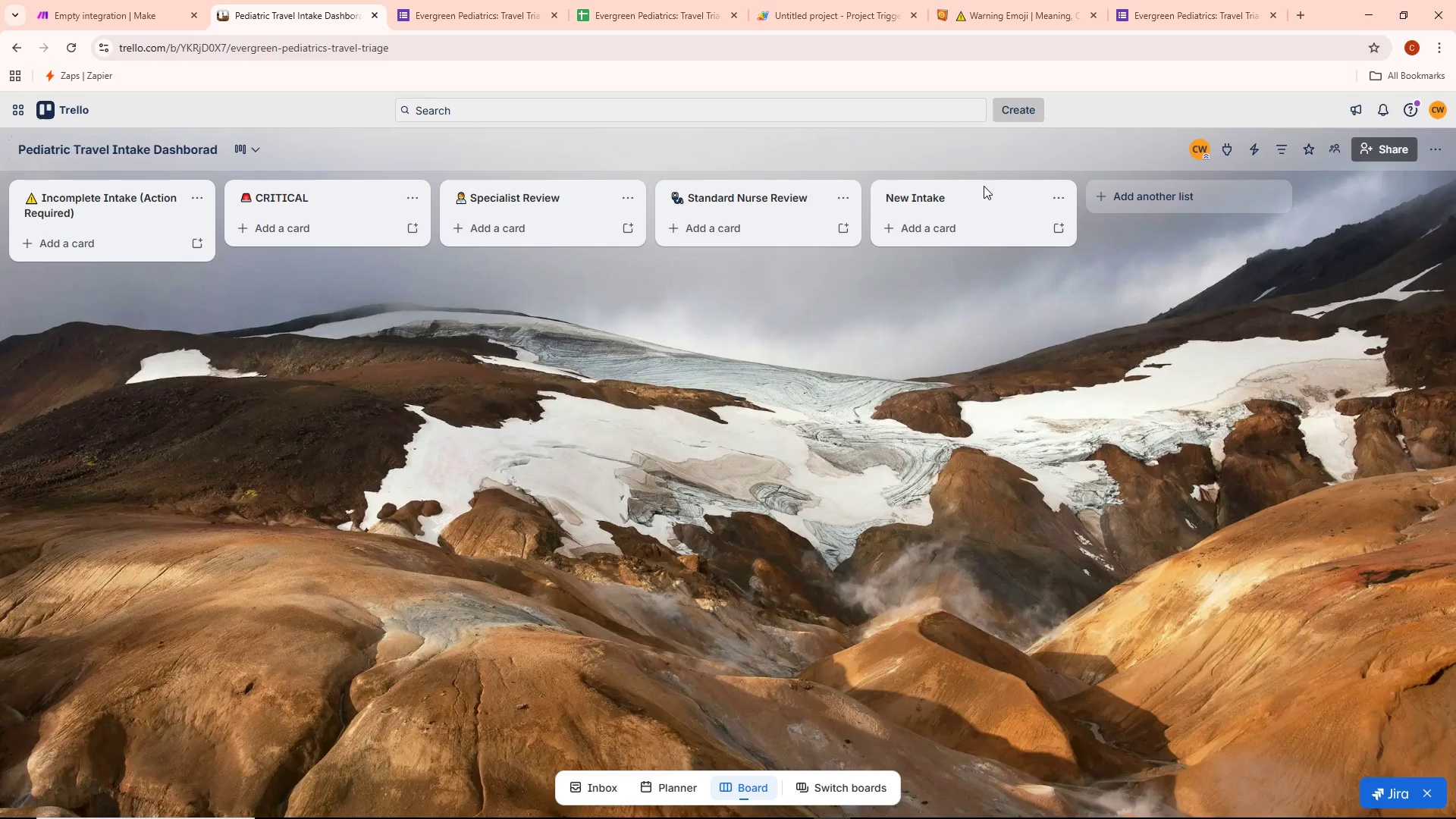 
left_click_drag(start_coordinate=[977, 193], to_coordinate=[90, 181])
 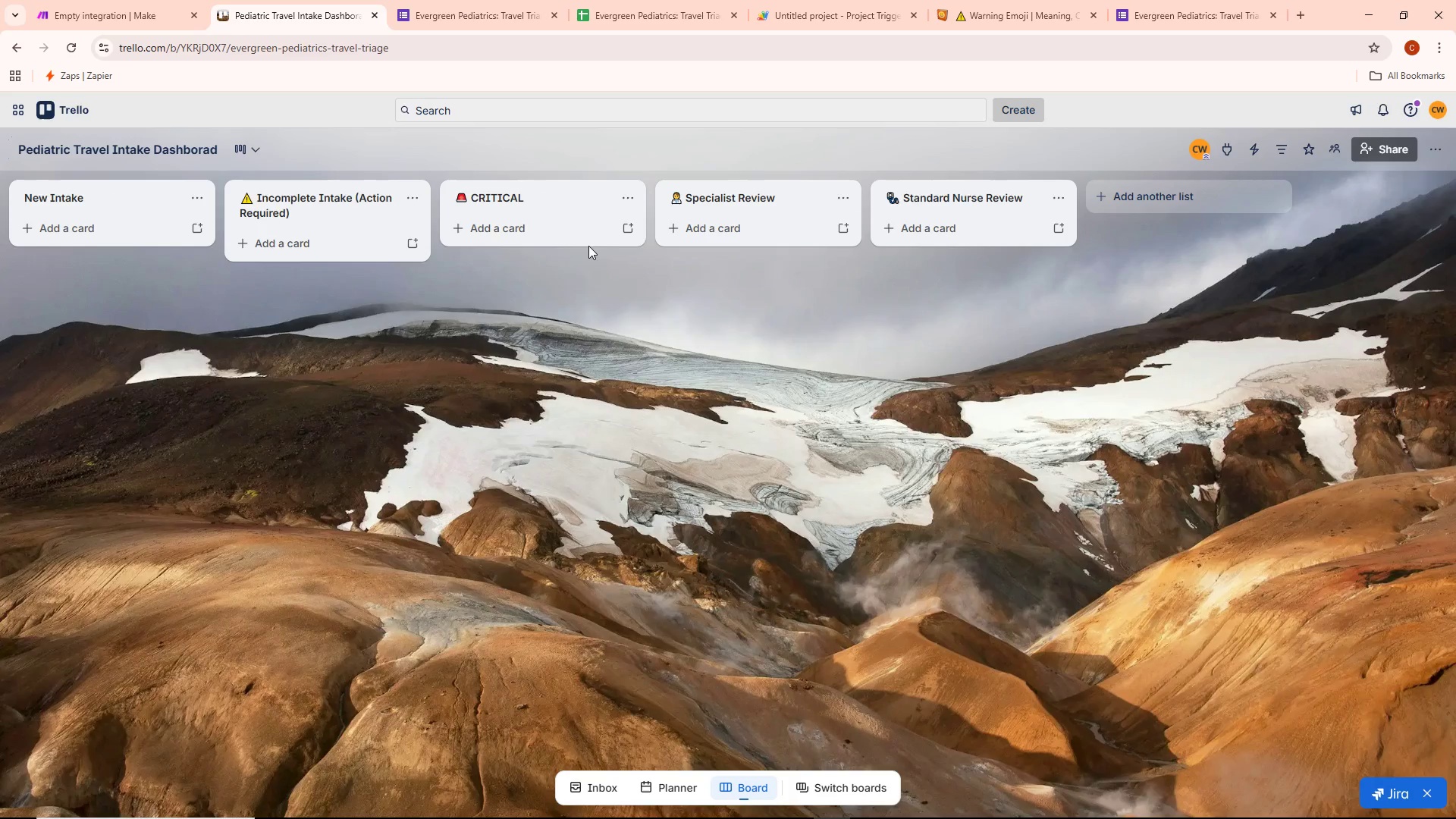 
wait(5.62)
 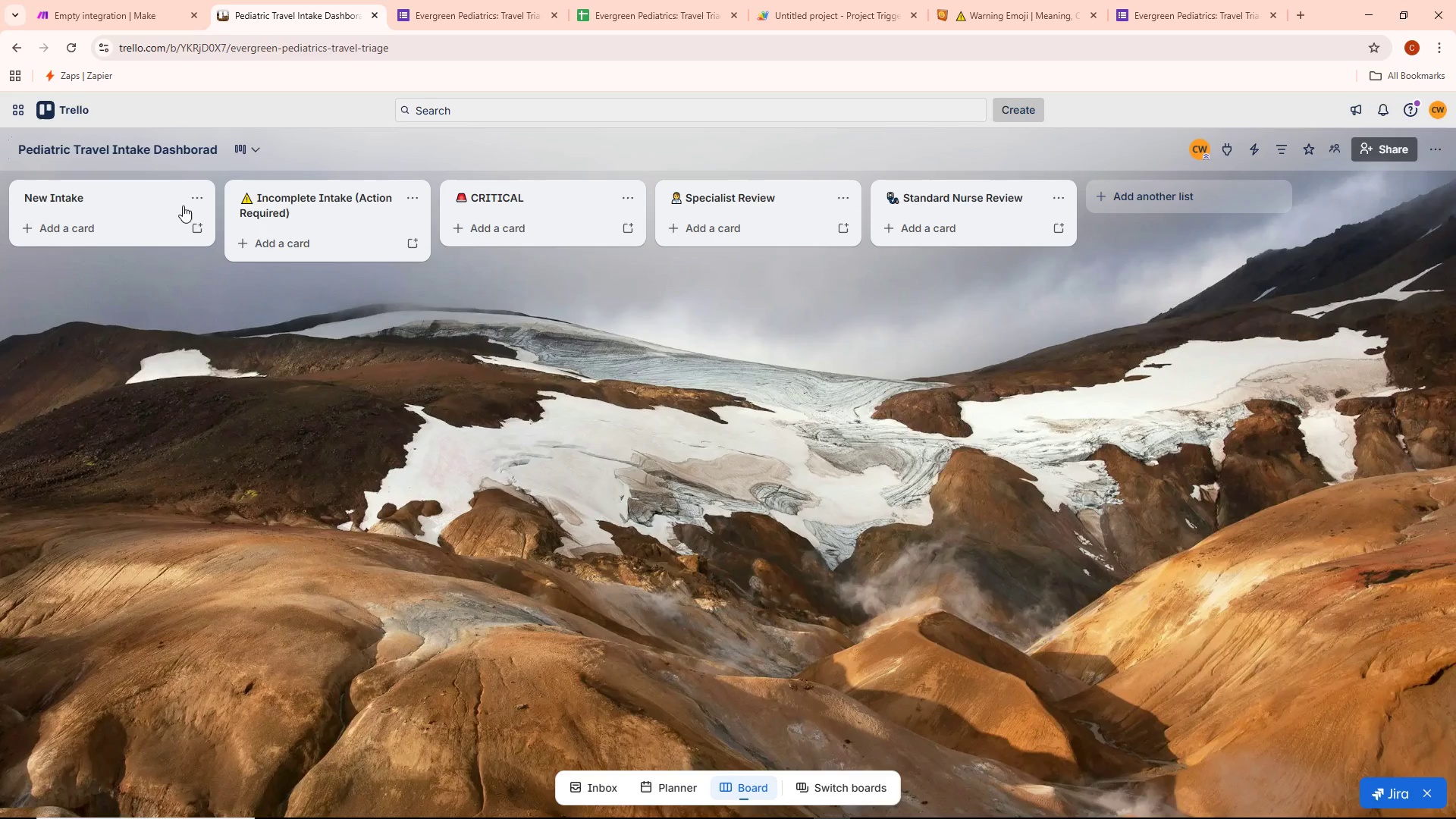 
left_click([952, 196])
 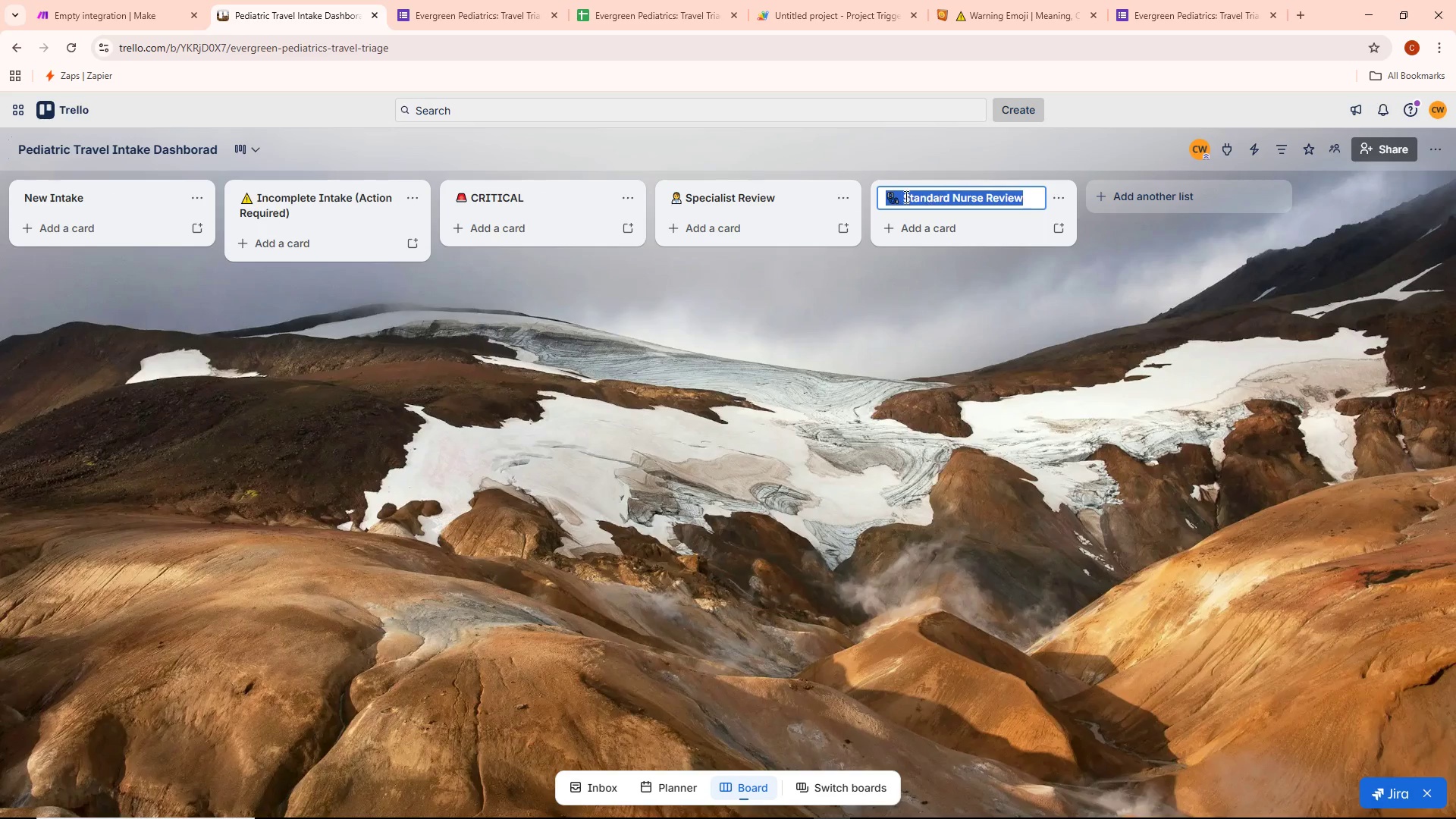 
left_click([900, 196])
 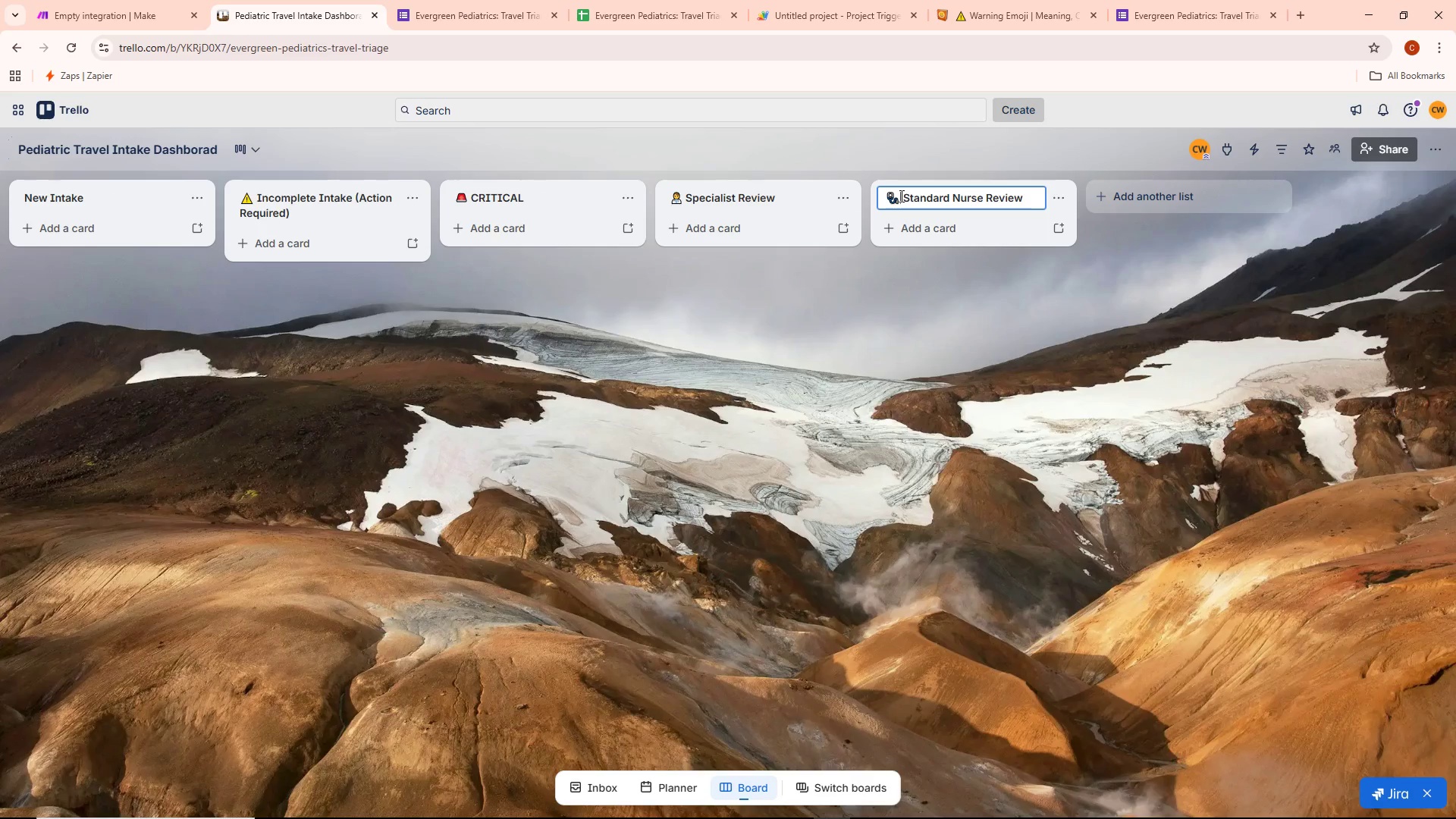 
type(Standard)
 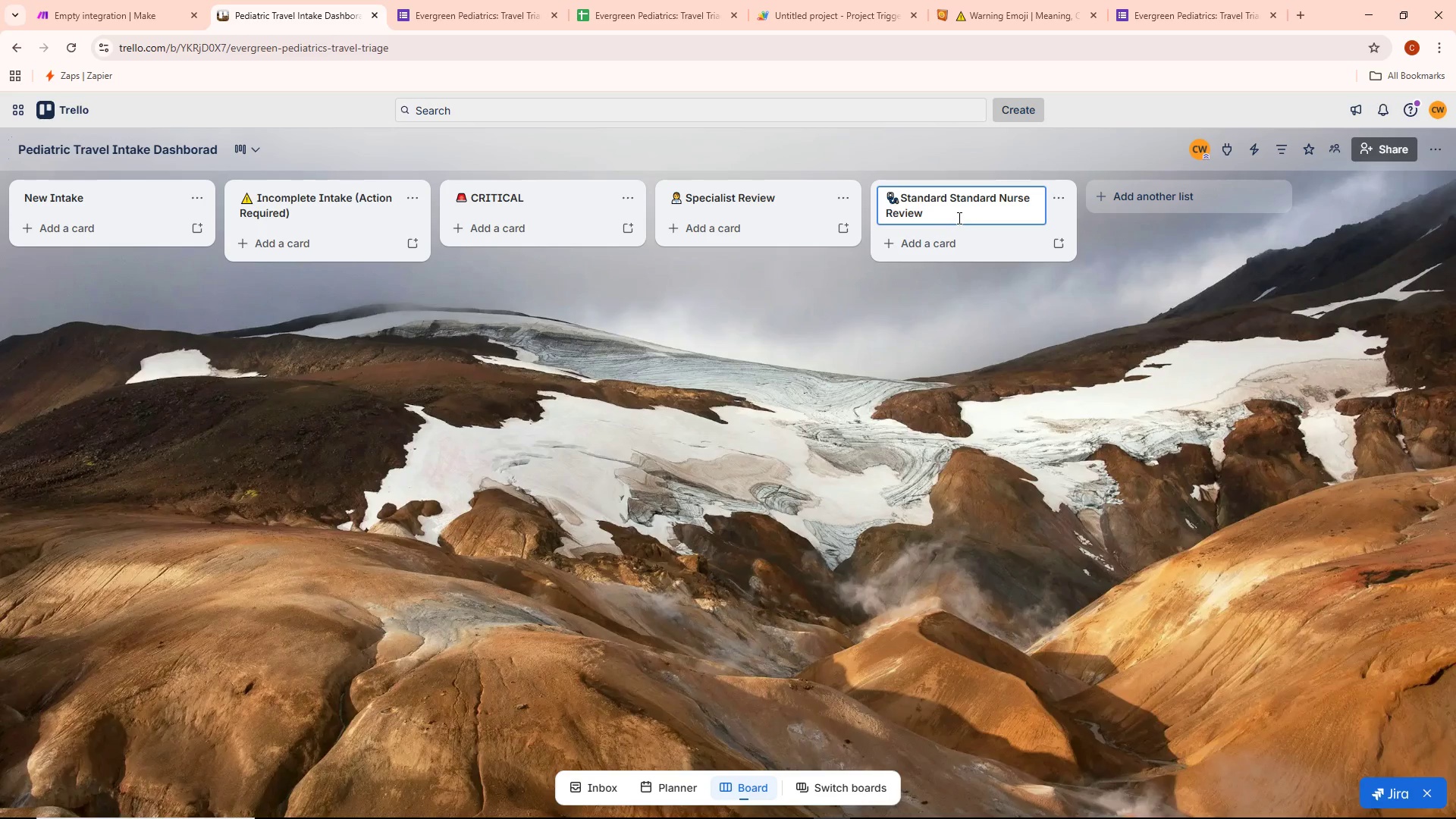 
left_click_drag(start_coordinate=[949, 196], to_coordinate=[998, 202])
 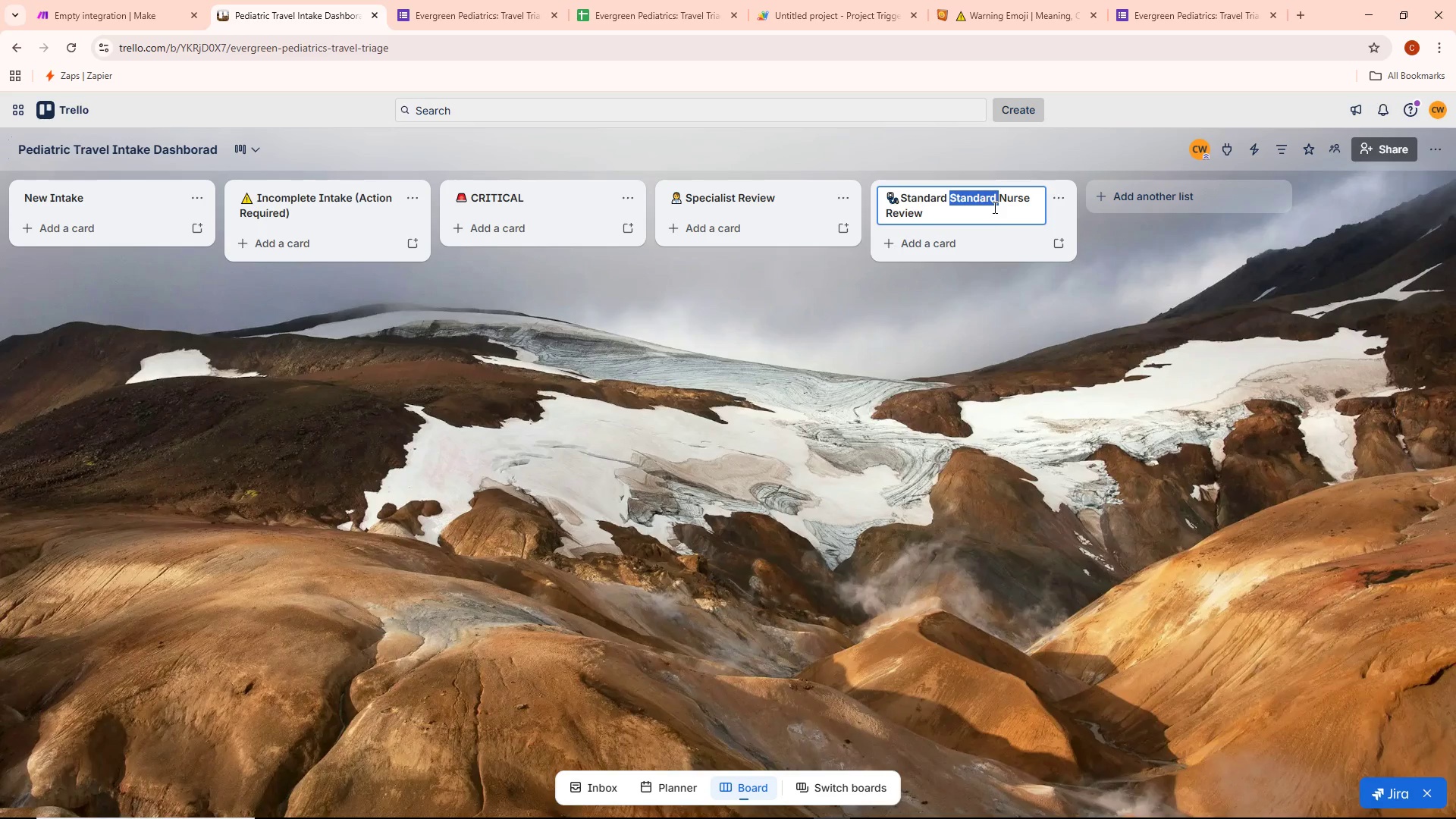 
key(Backspace)
 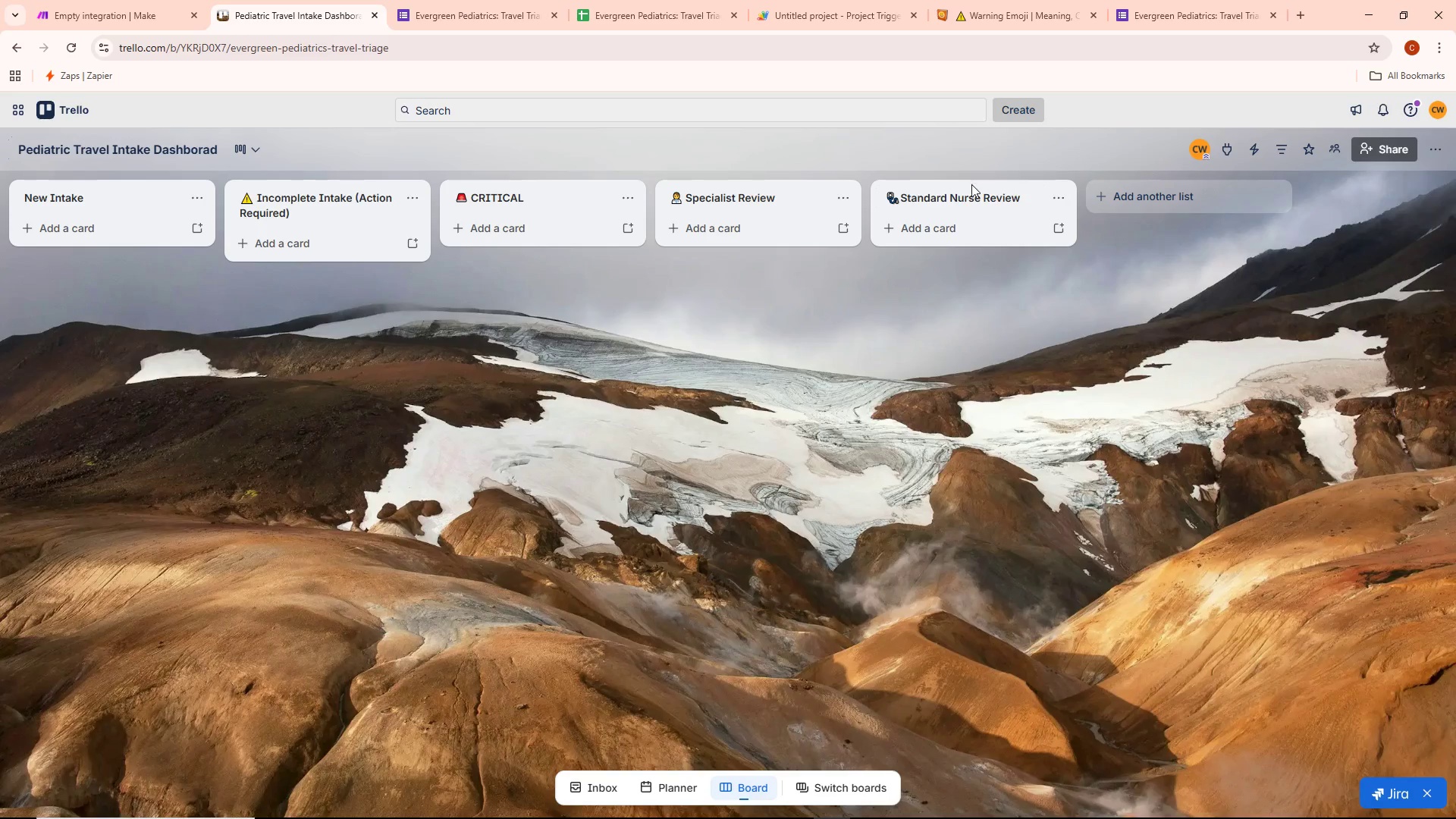 
left_click_drag(start_coordinate=[971, 188], to_coordinate=[293, 179])
 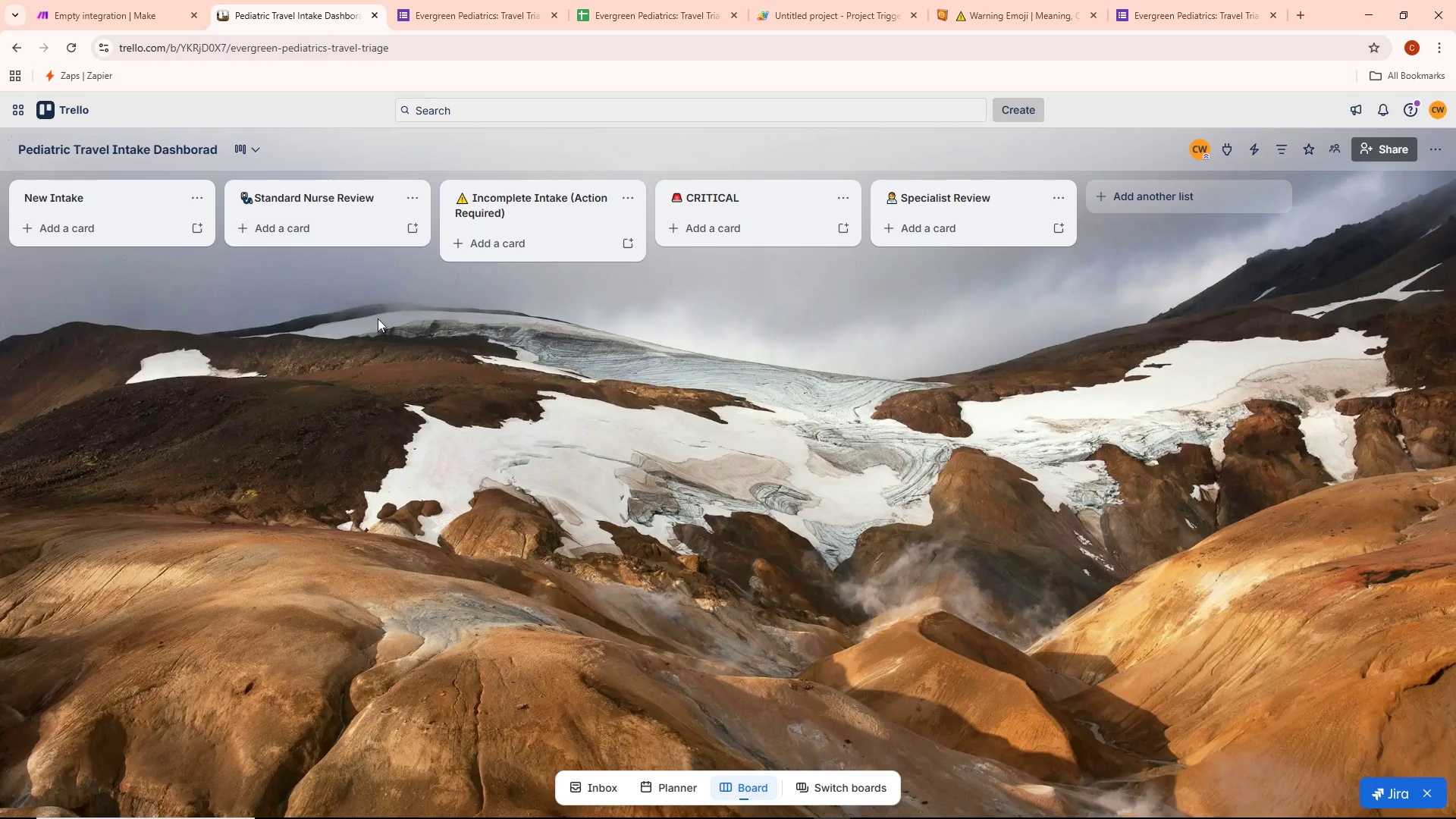 
left_click([368, 341])
 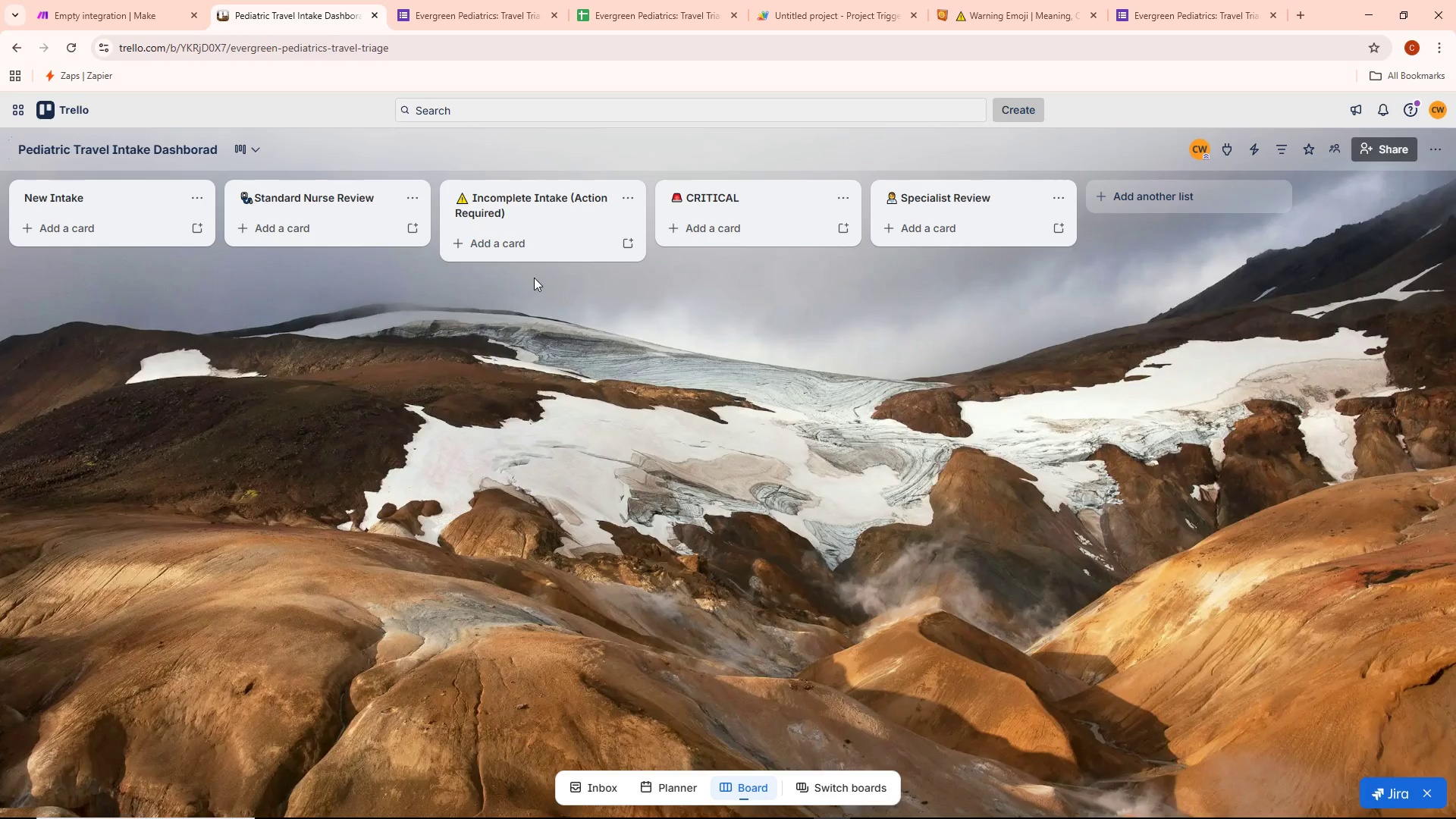 
wait(6.08)
 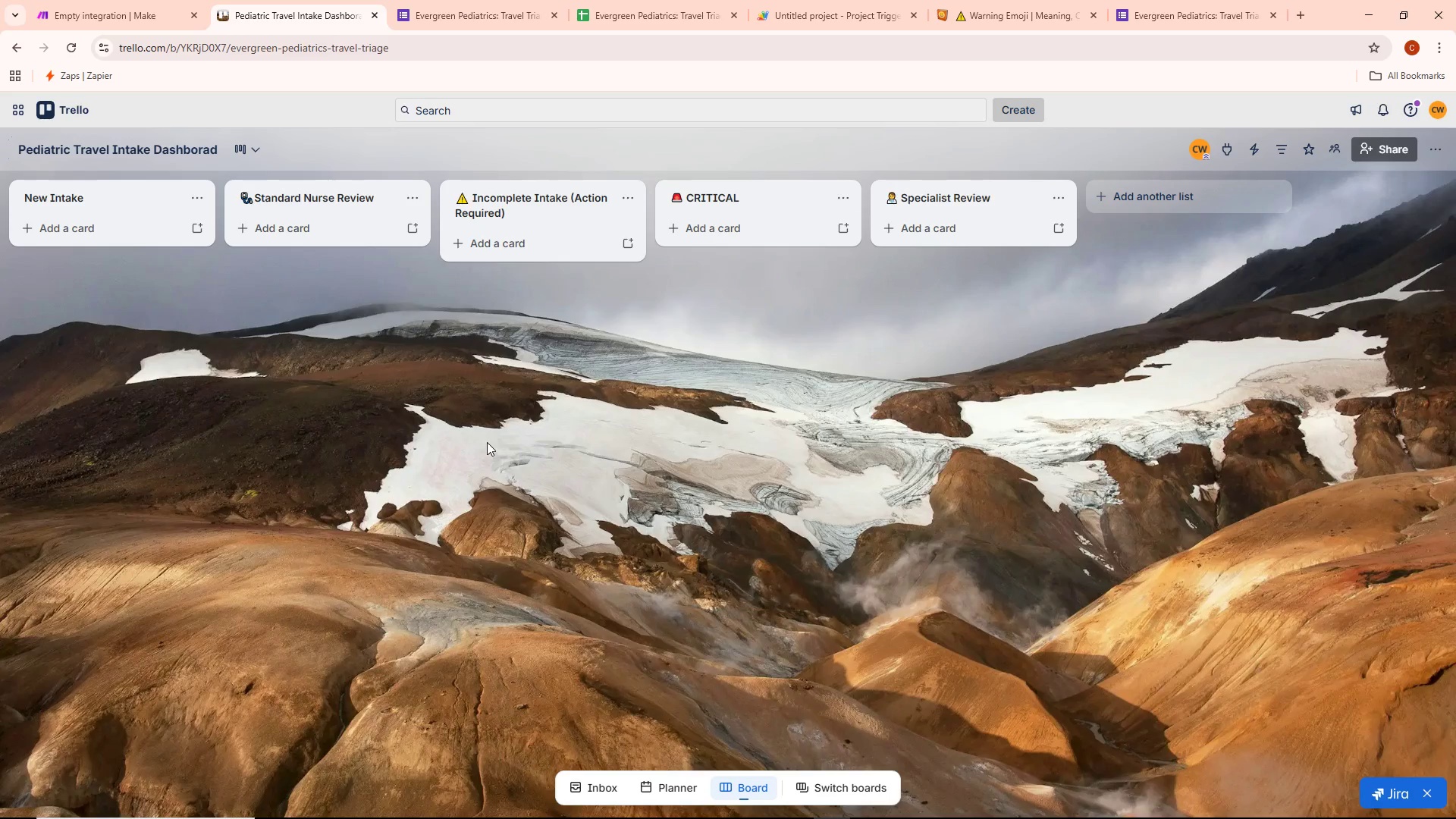 
left_click_drag(start_coordinate=[935, 186], to_coordinate=[510, 183])
 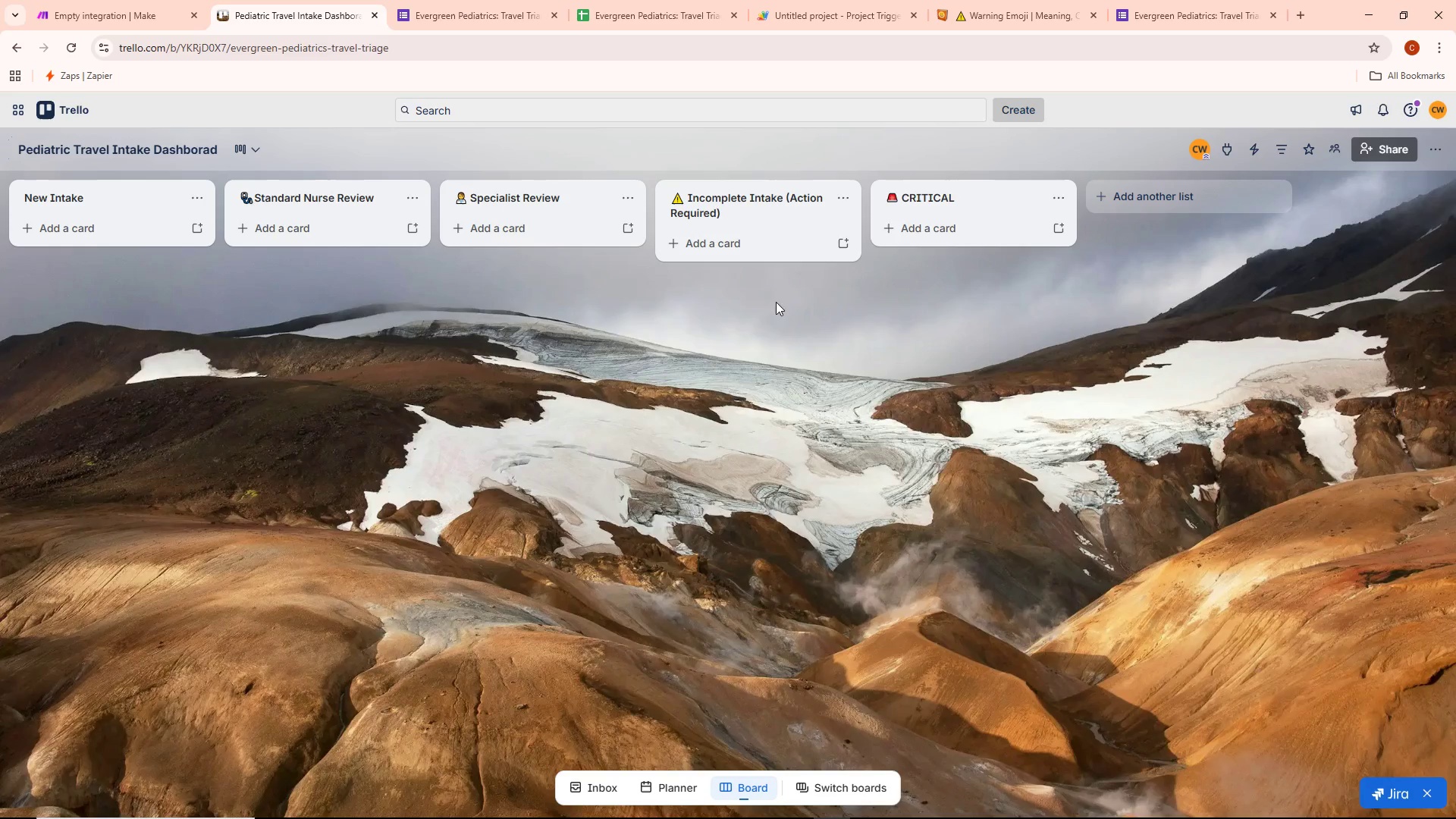 
left_click_drag(start_coordinate=[928, 191], to_coordinate=[726, 190])
 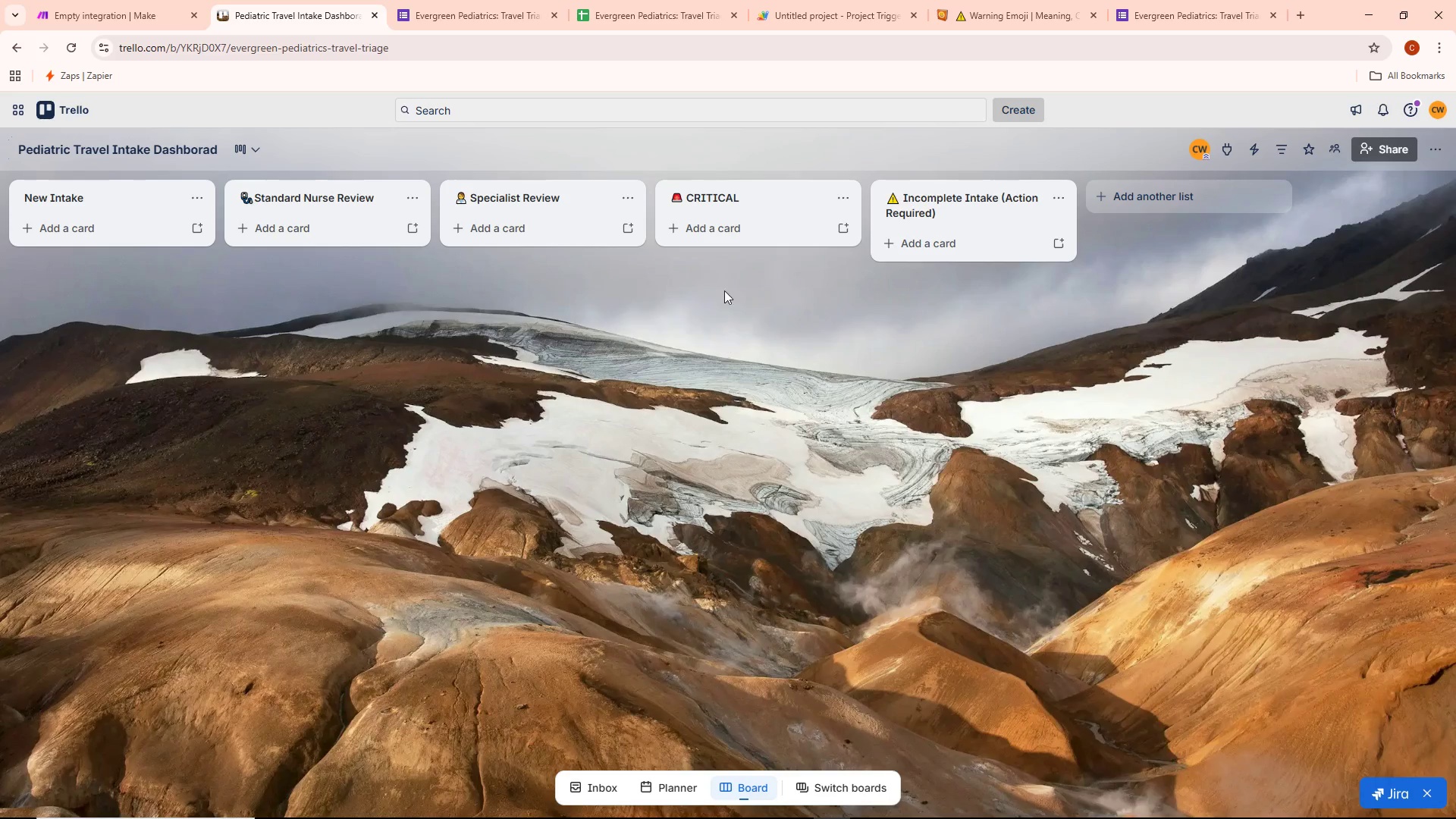 
double_click([745, 198])
 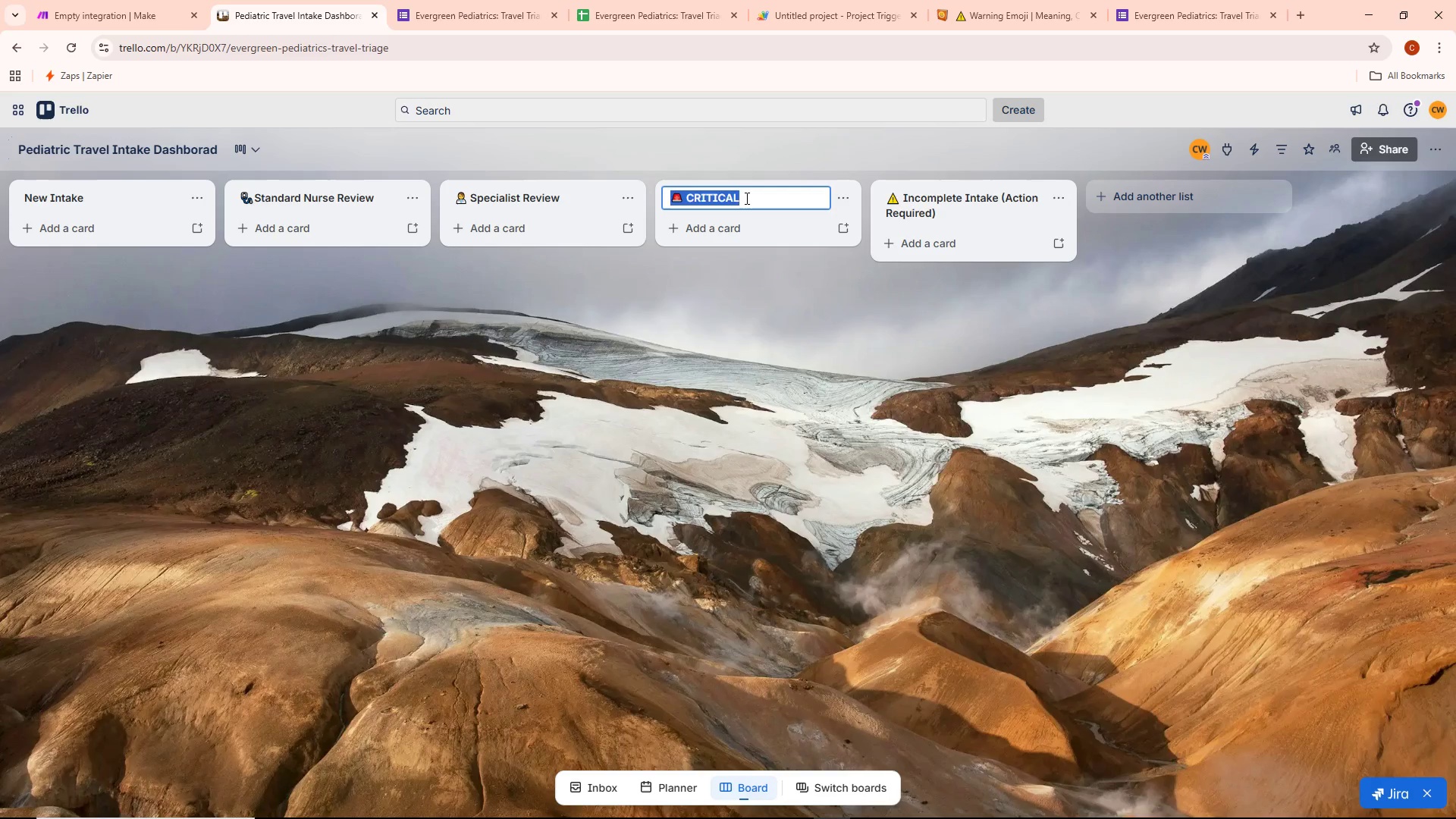 
key(Space)
 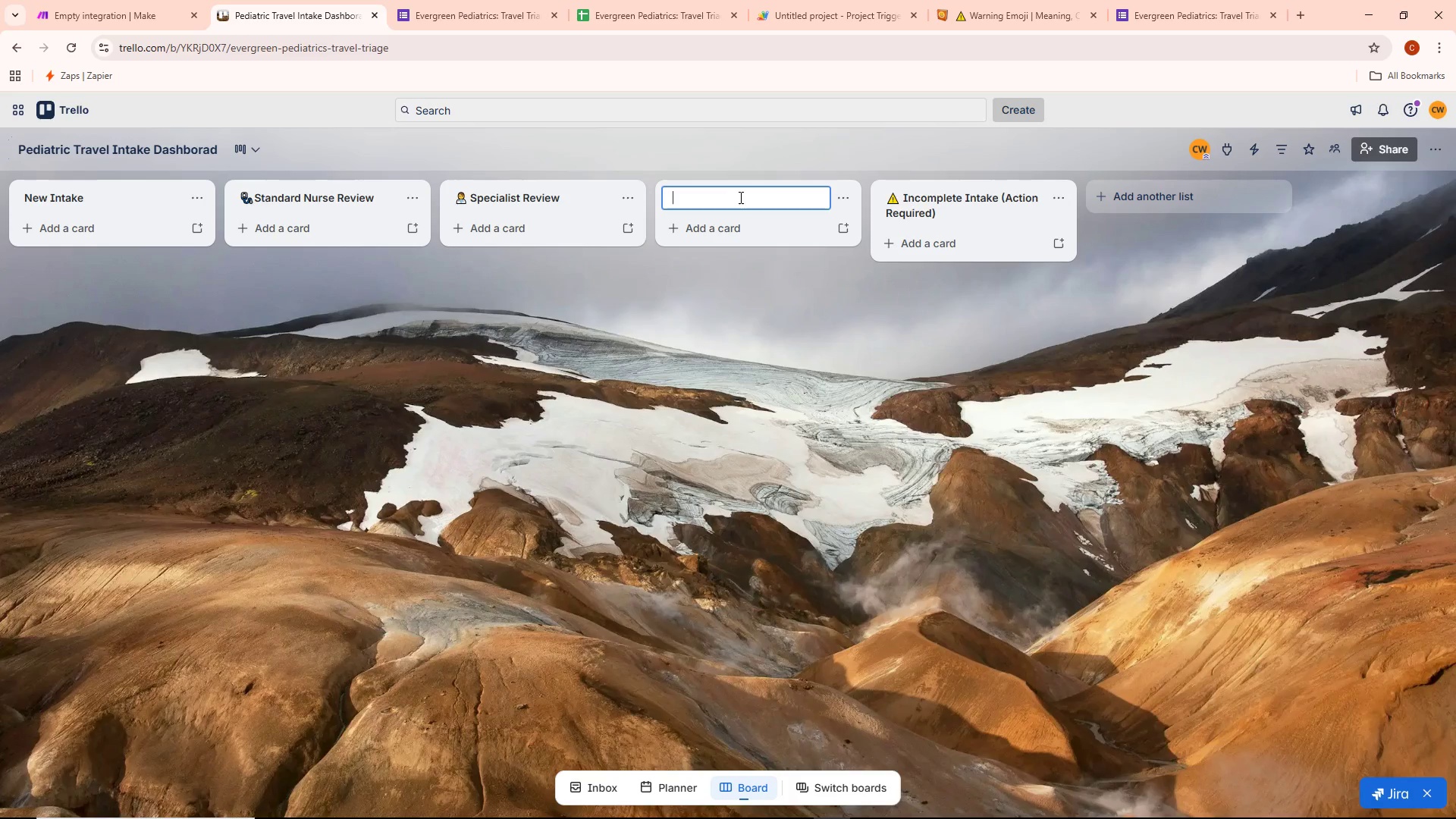 
left_click([1001, 21])
 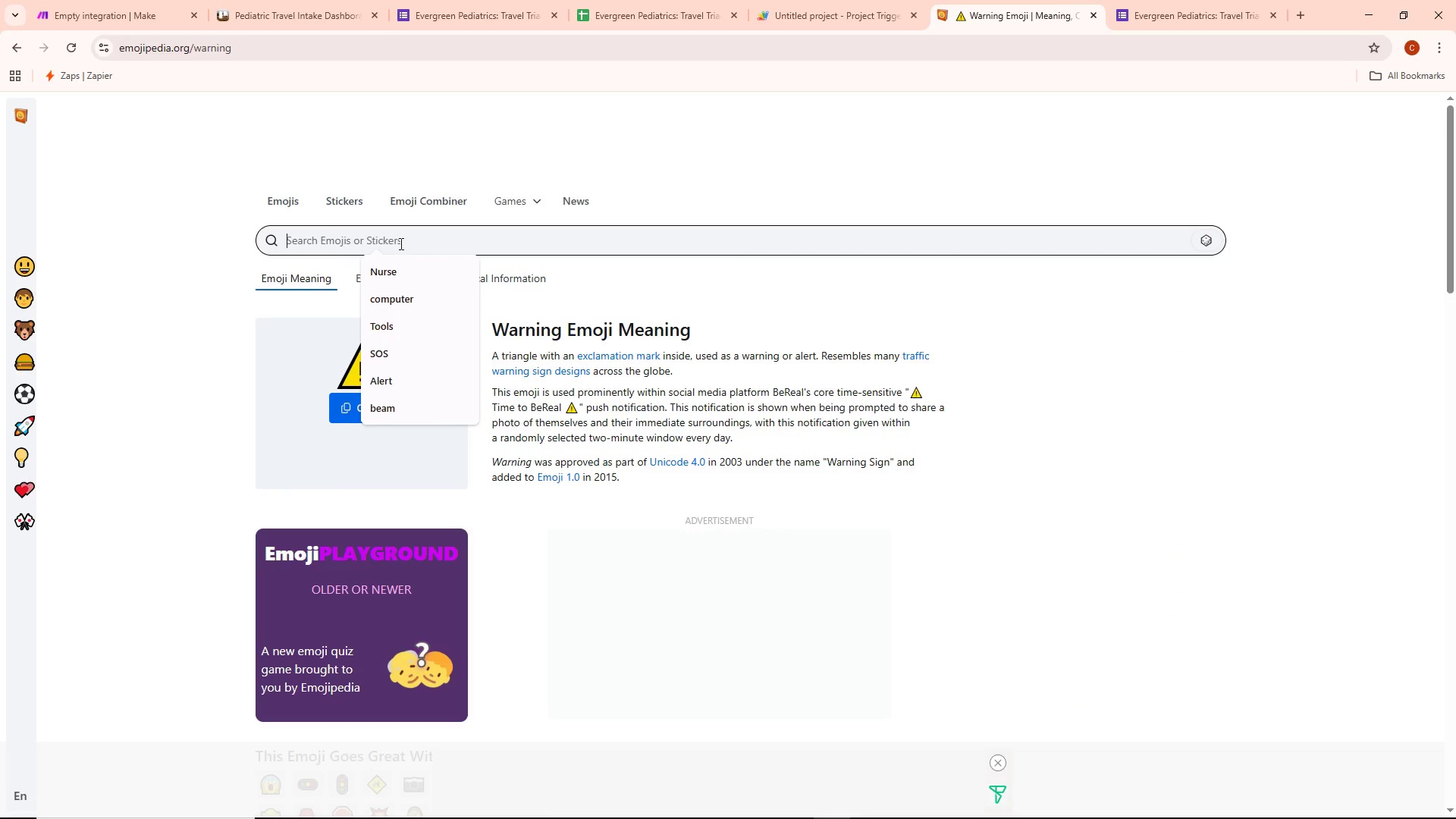 
type(police lights)
 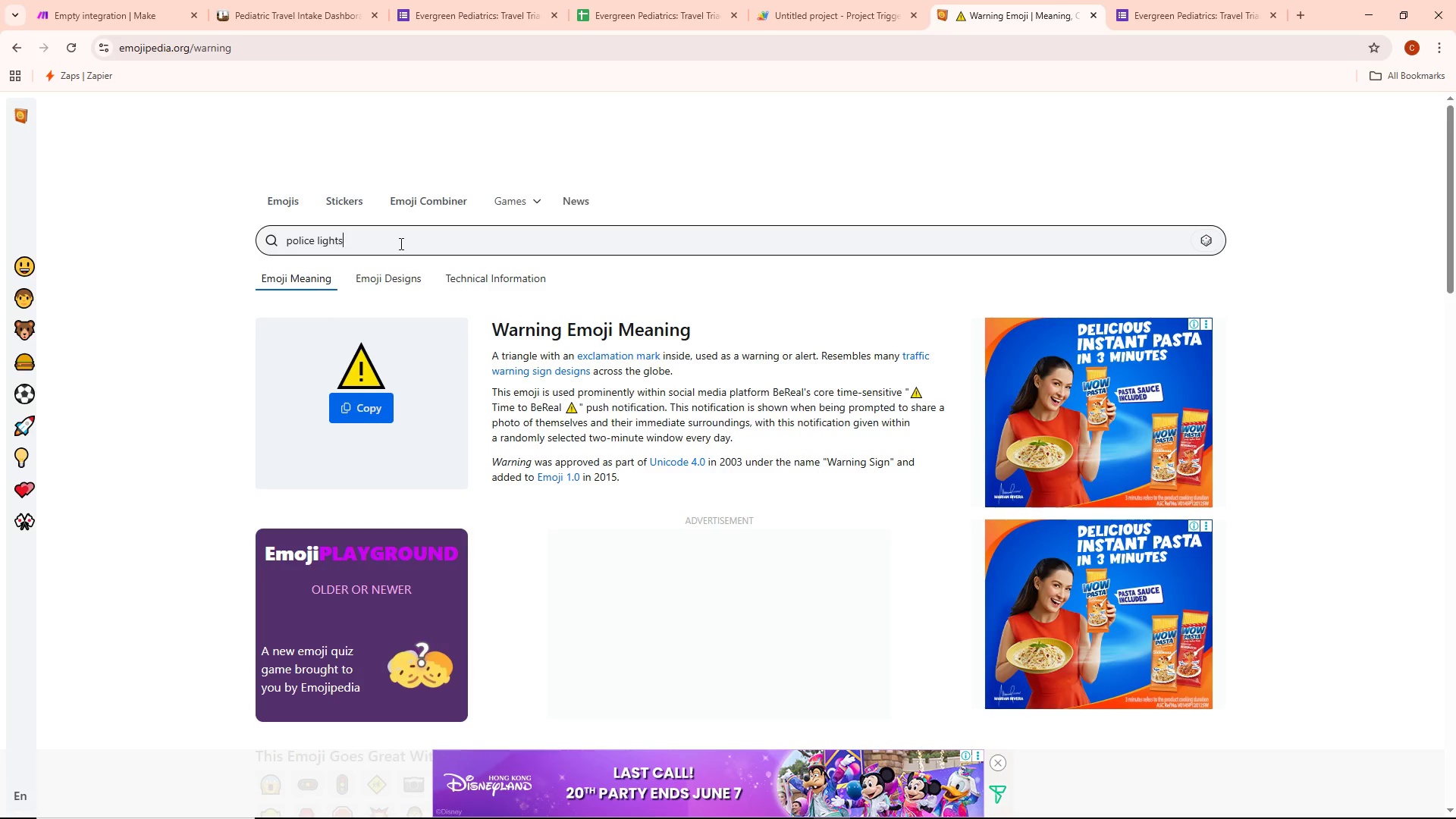 
key(Enter)
 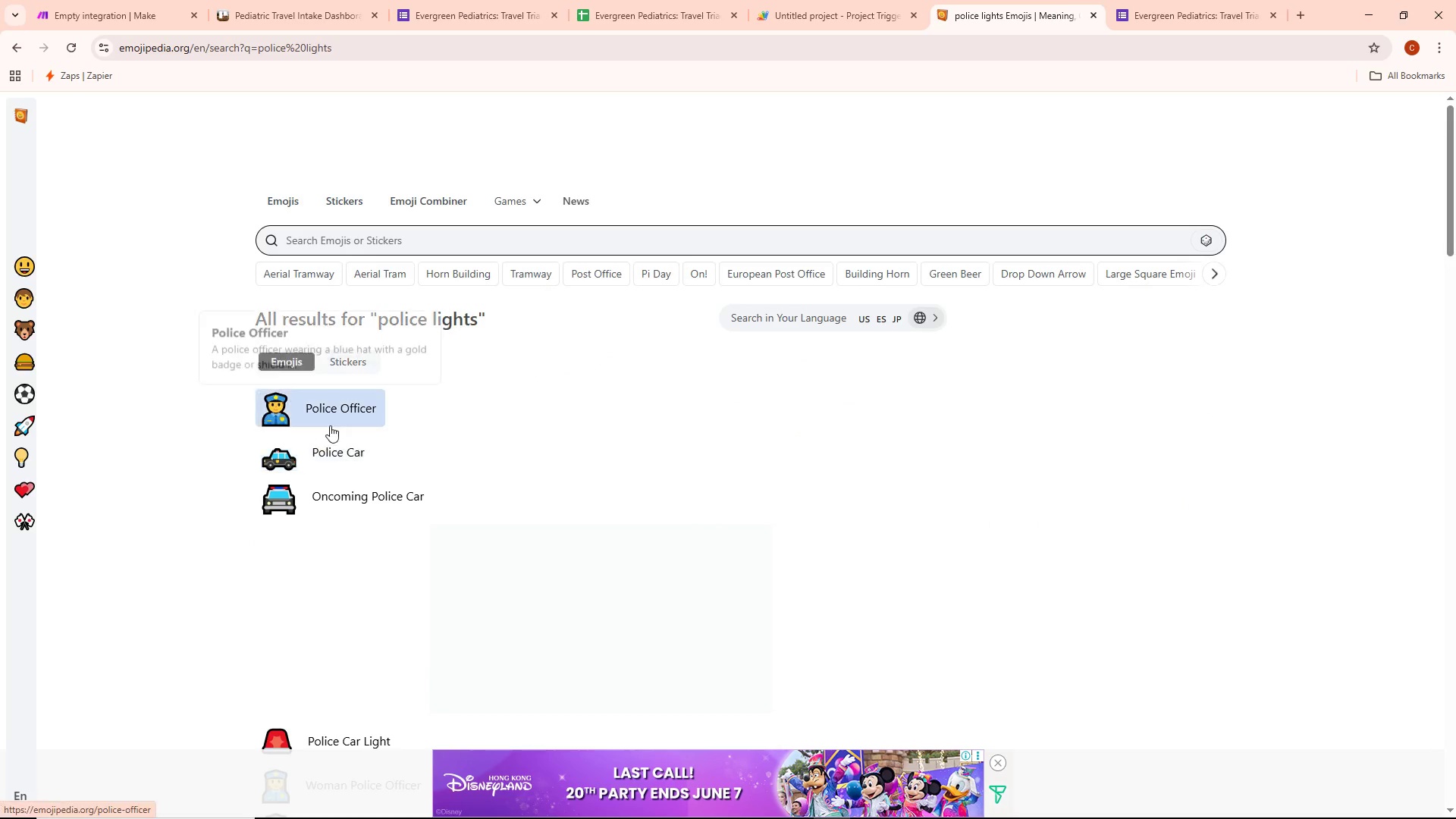 
left_click([284, 742])
 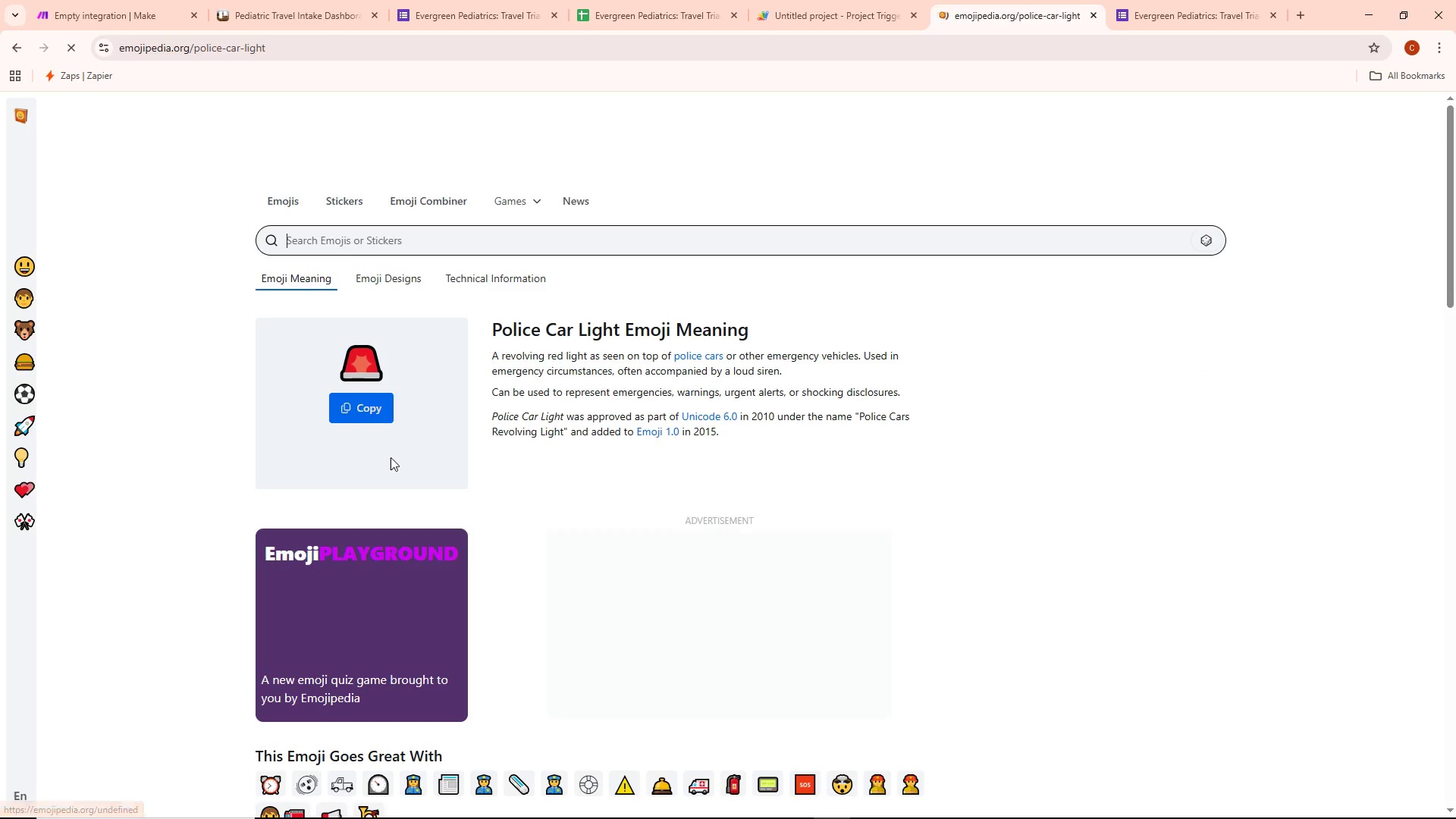 
left_click([378, 410])
 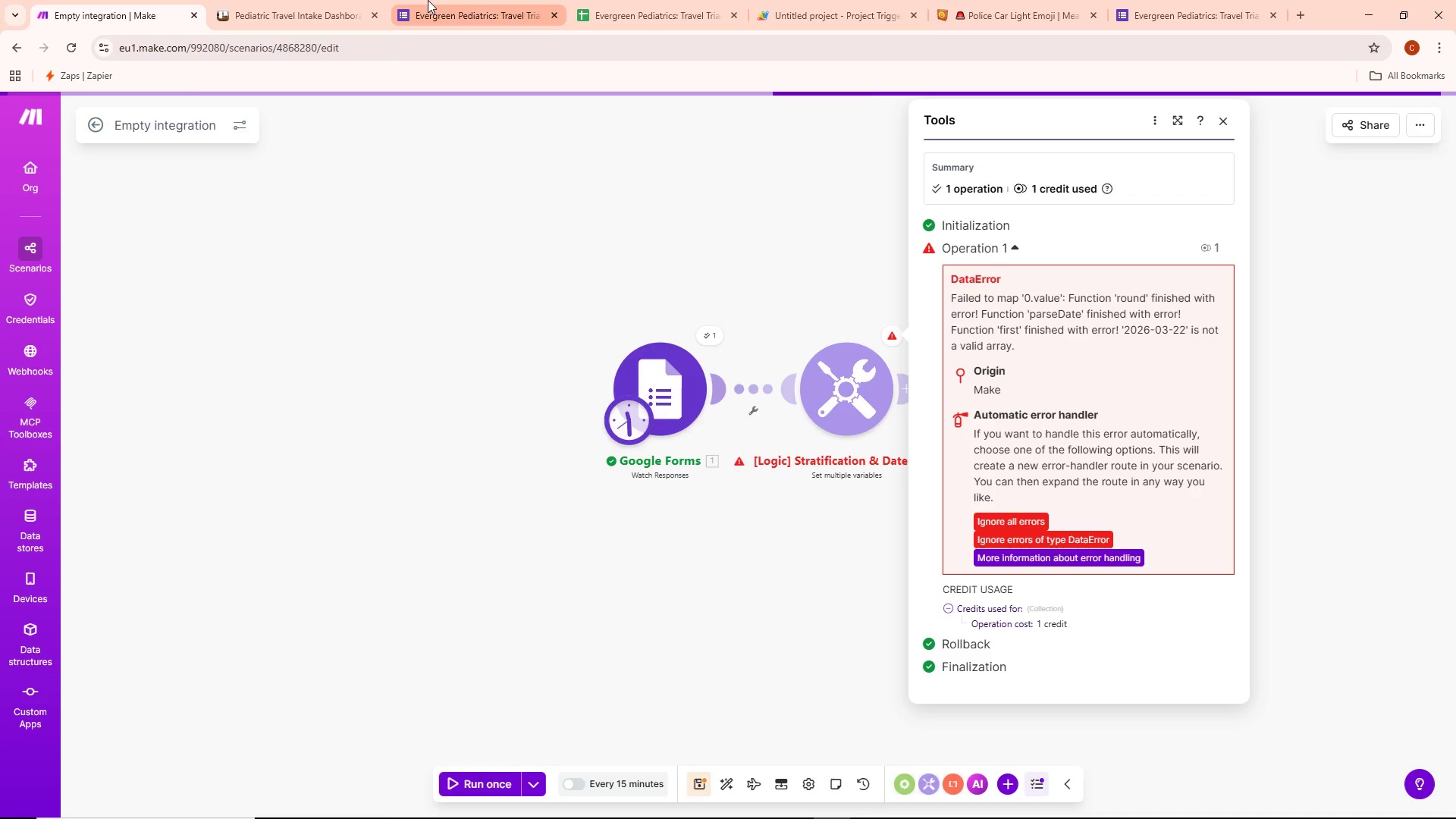 
left_click([325, 0])
 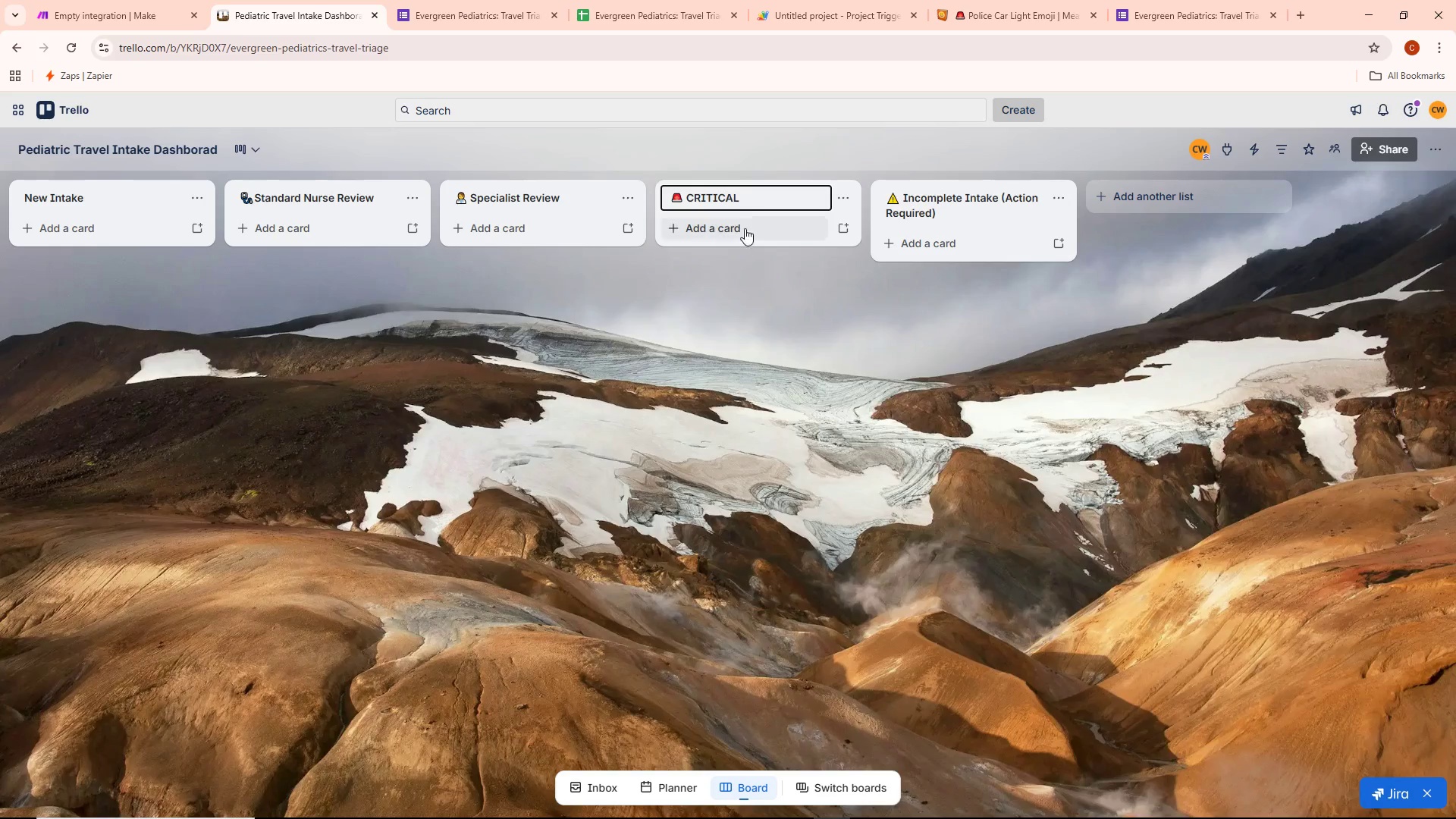 
left_click([751, 201])
 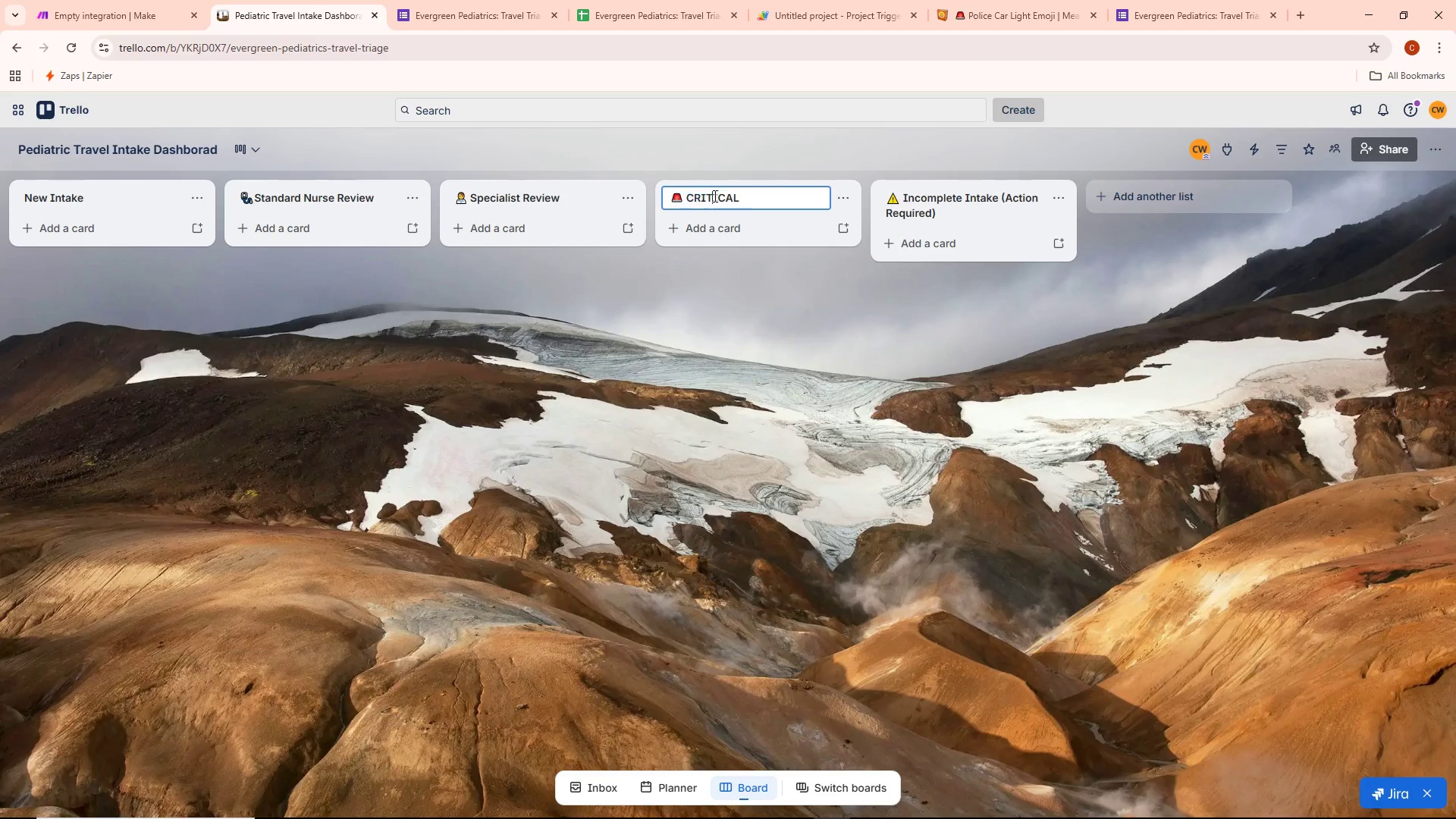 
double_click([761, 194])
 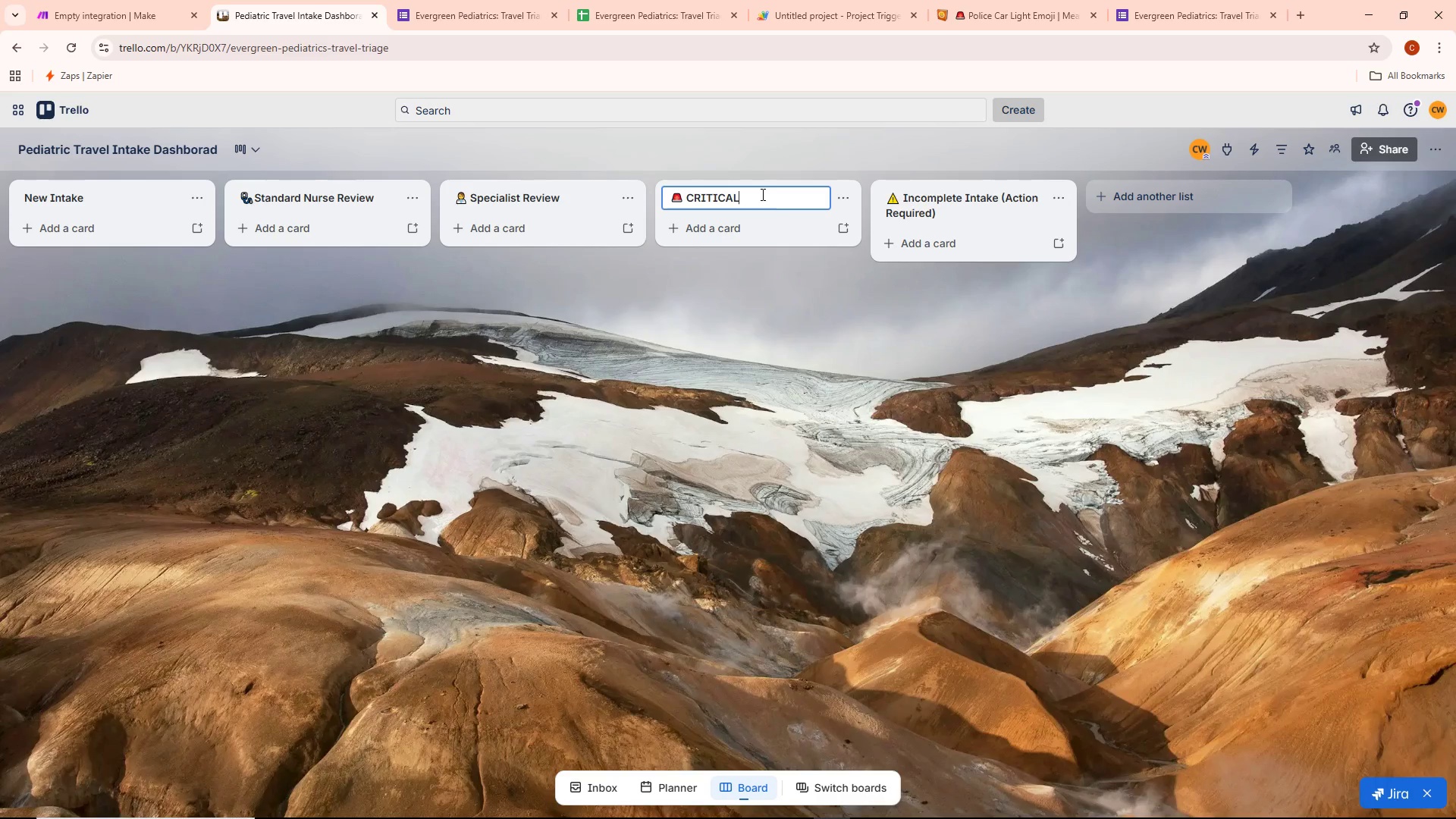 
type( Priority)
 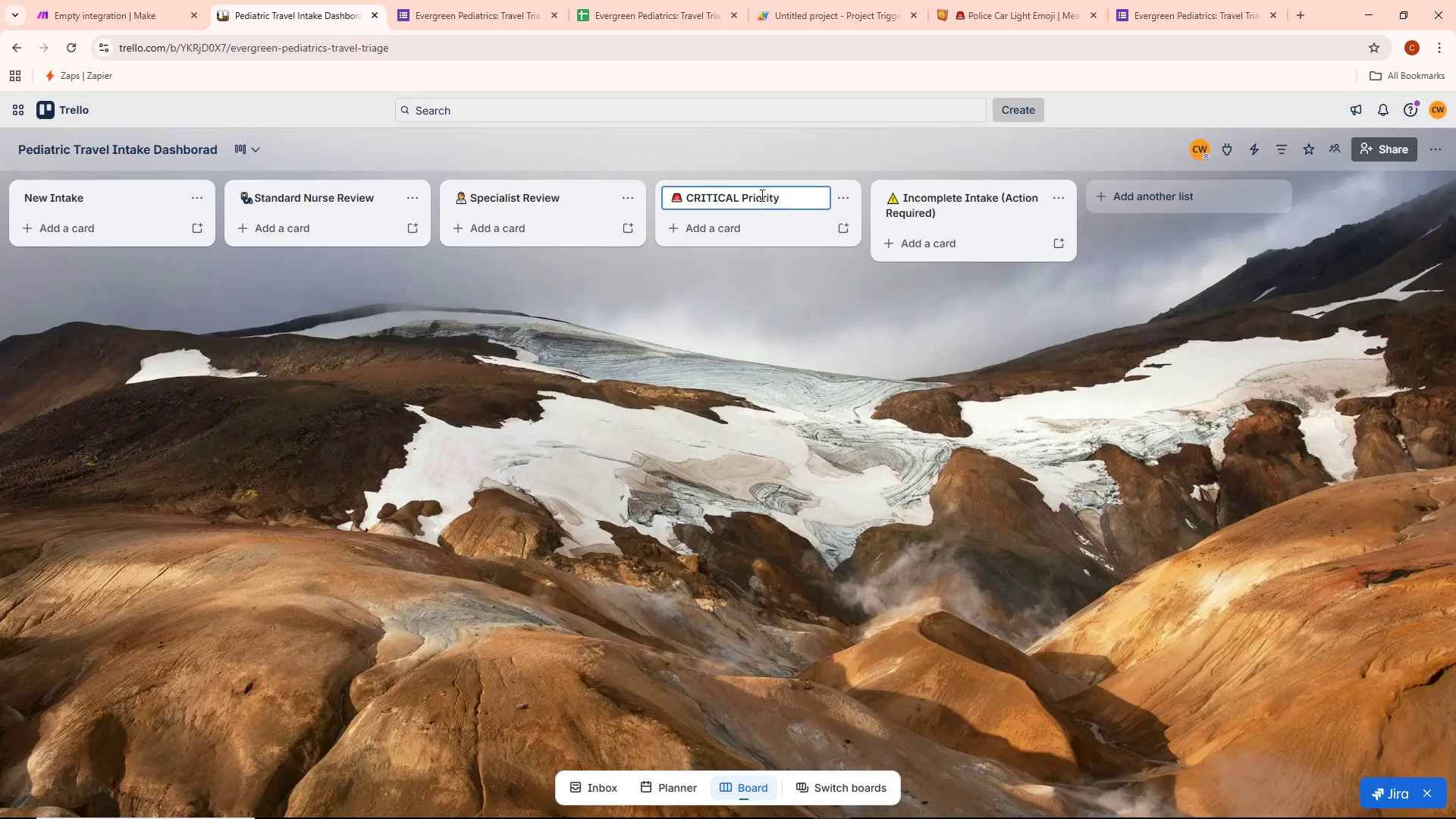 
left_click([745, 336])
 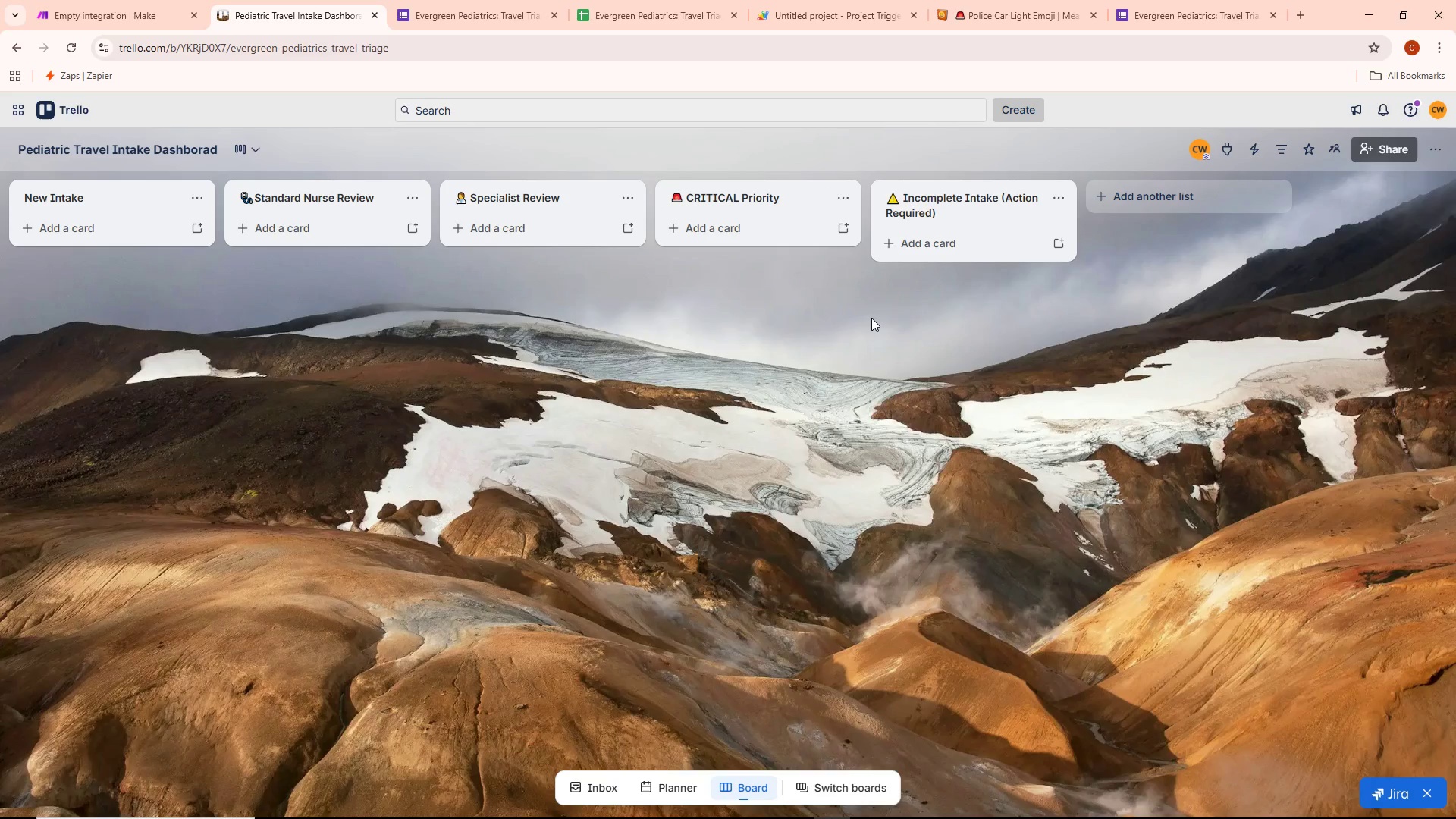 
wait(8.27)
 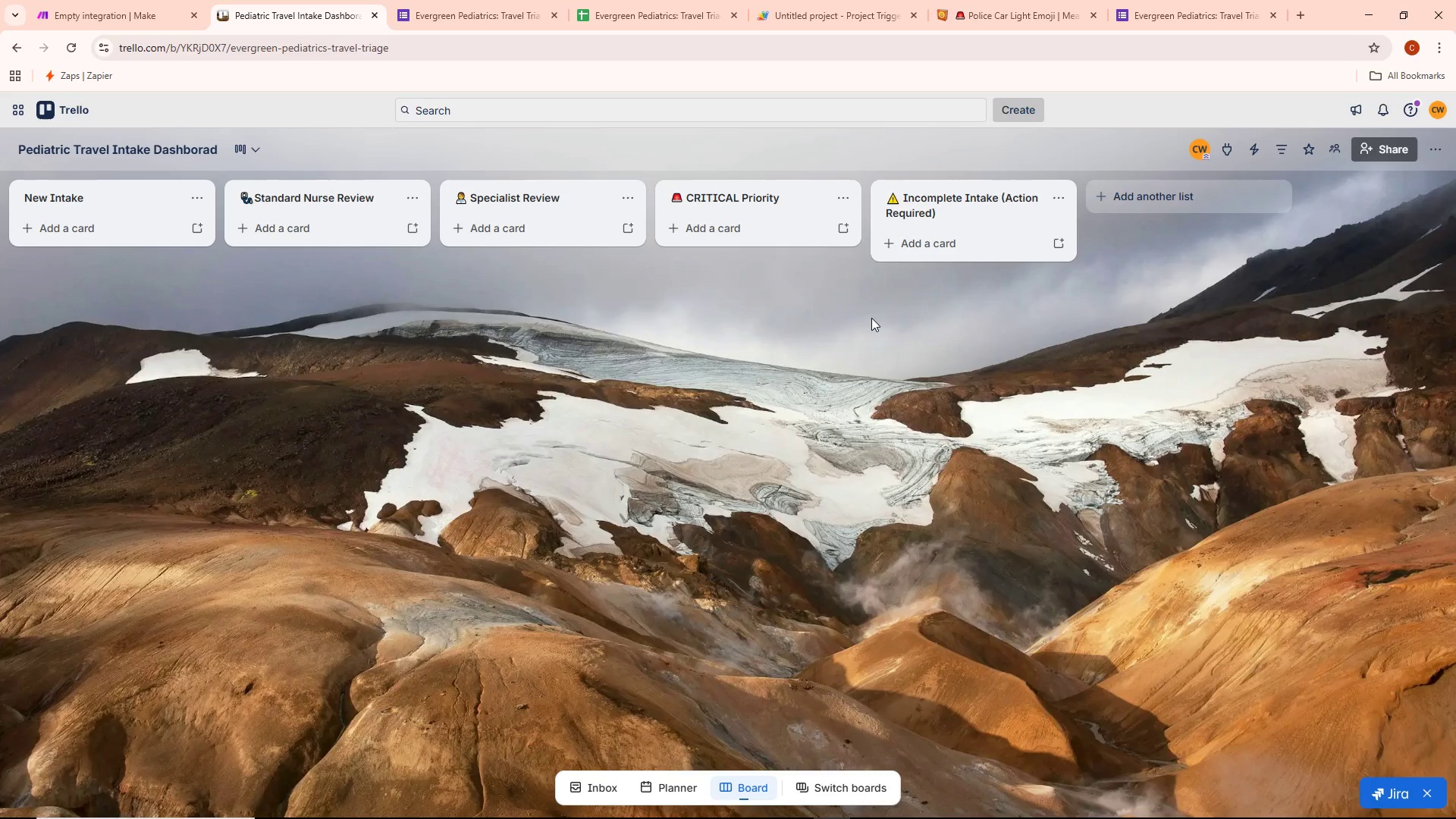 
key(Backspace)
type(Completed)
 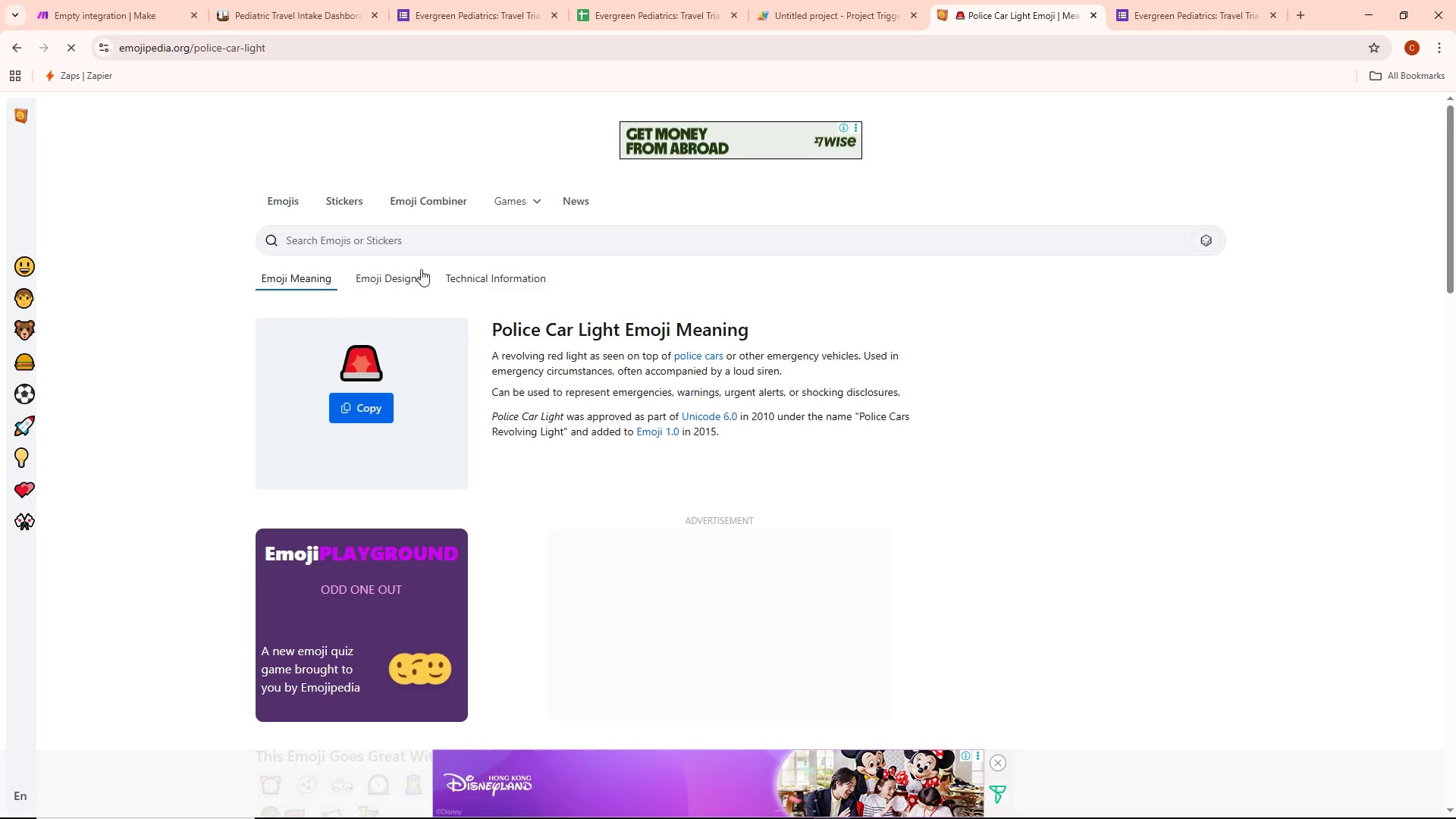 
wait(6.98)
 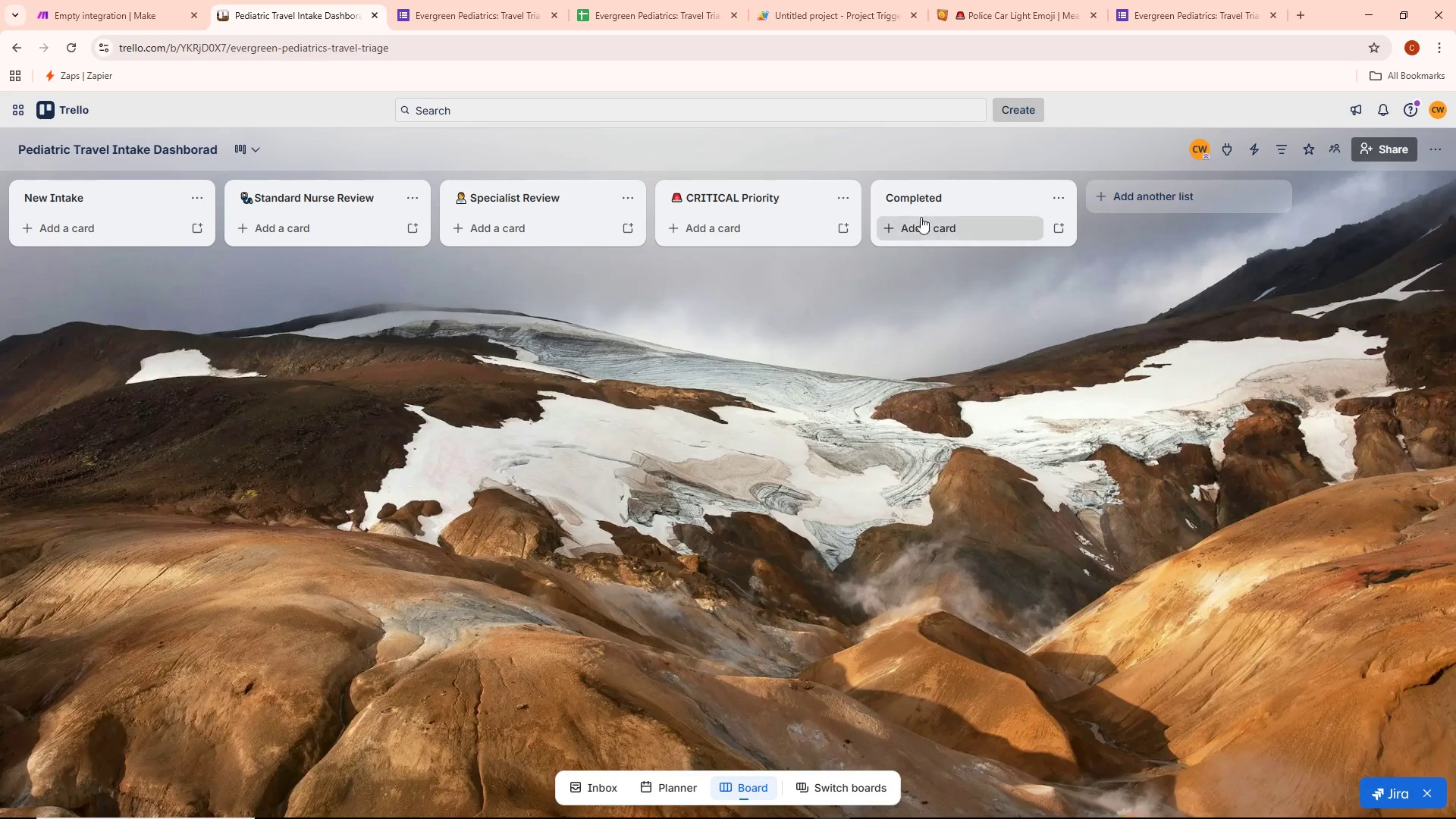 
left_click([351, 239])
 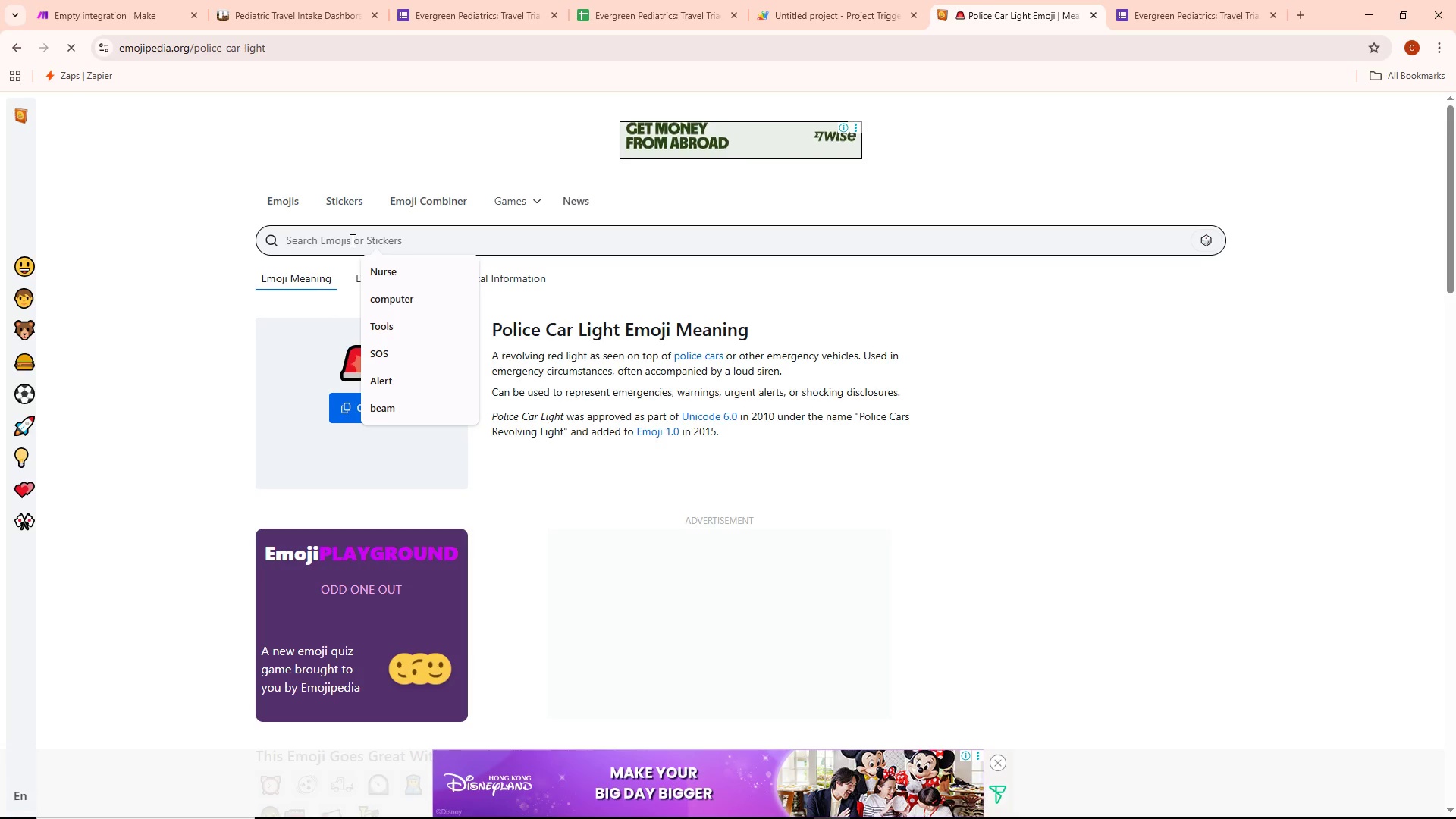 
type(cm)
key(Backspace)
type(omplete)
 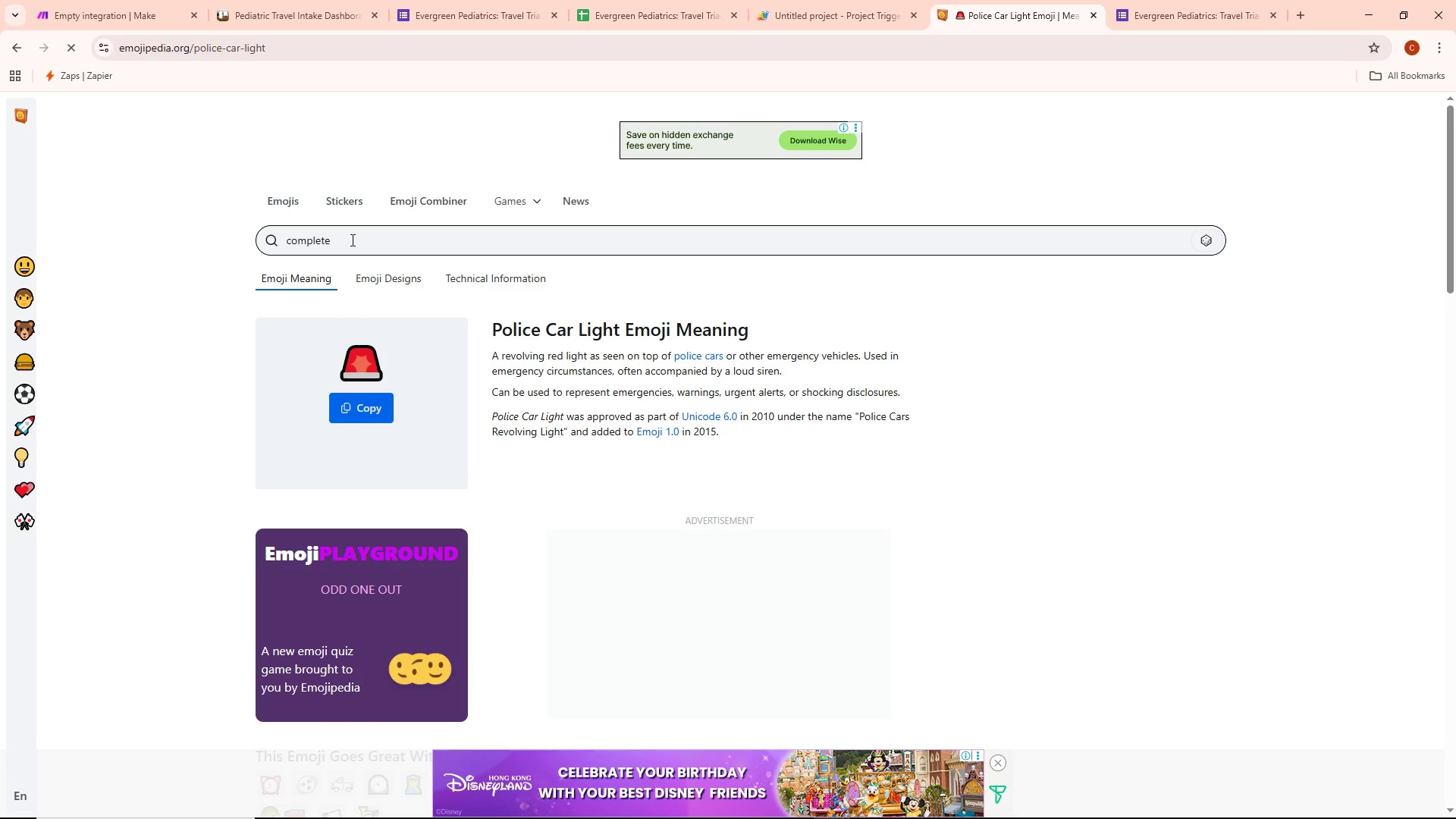 
key(Enter)
 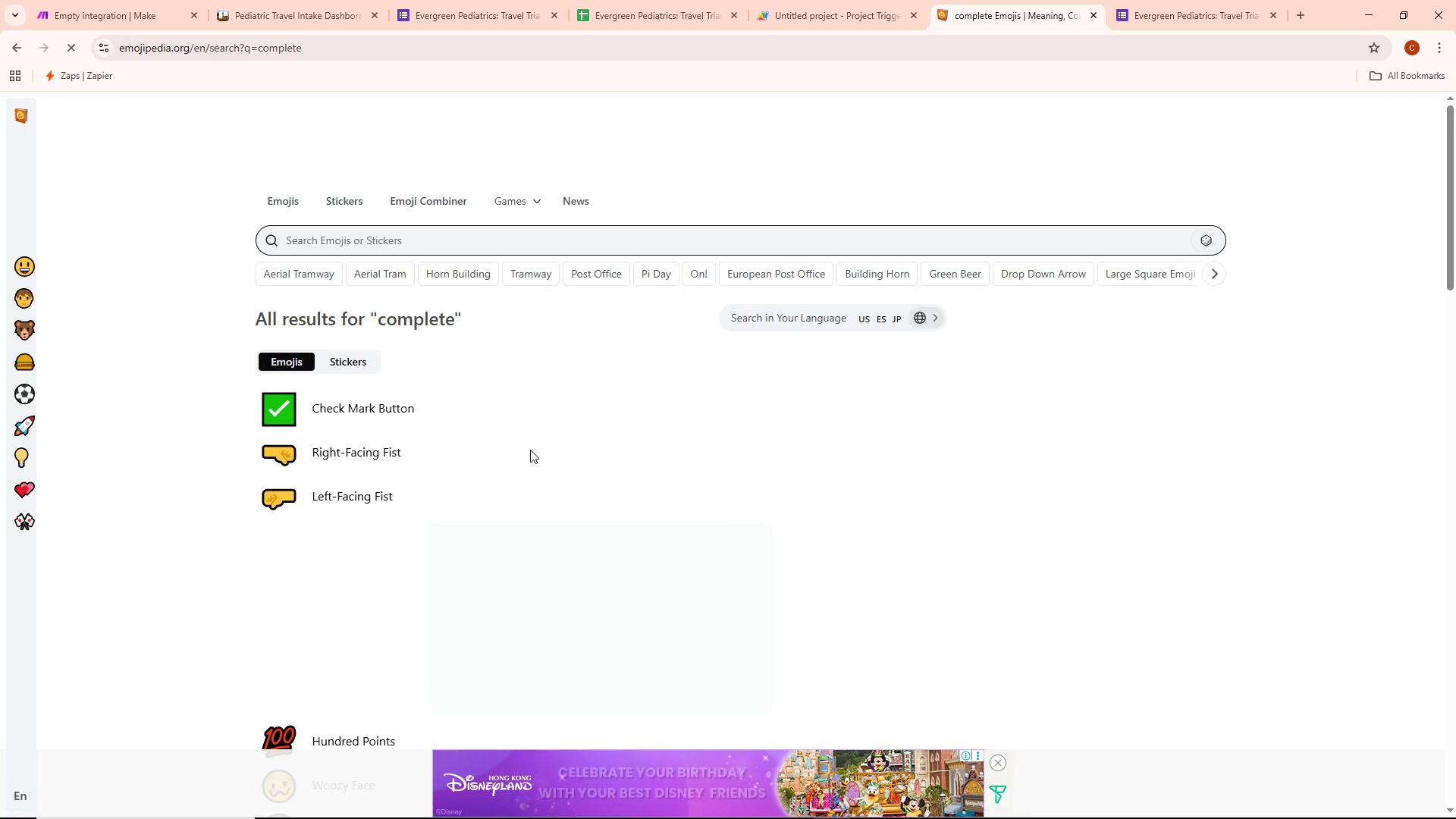 
left_click([271, 416])
 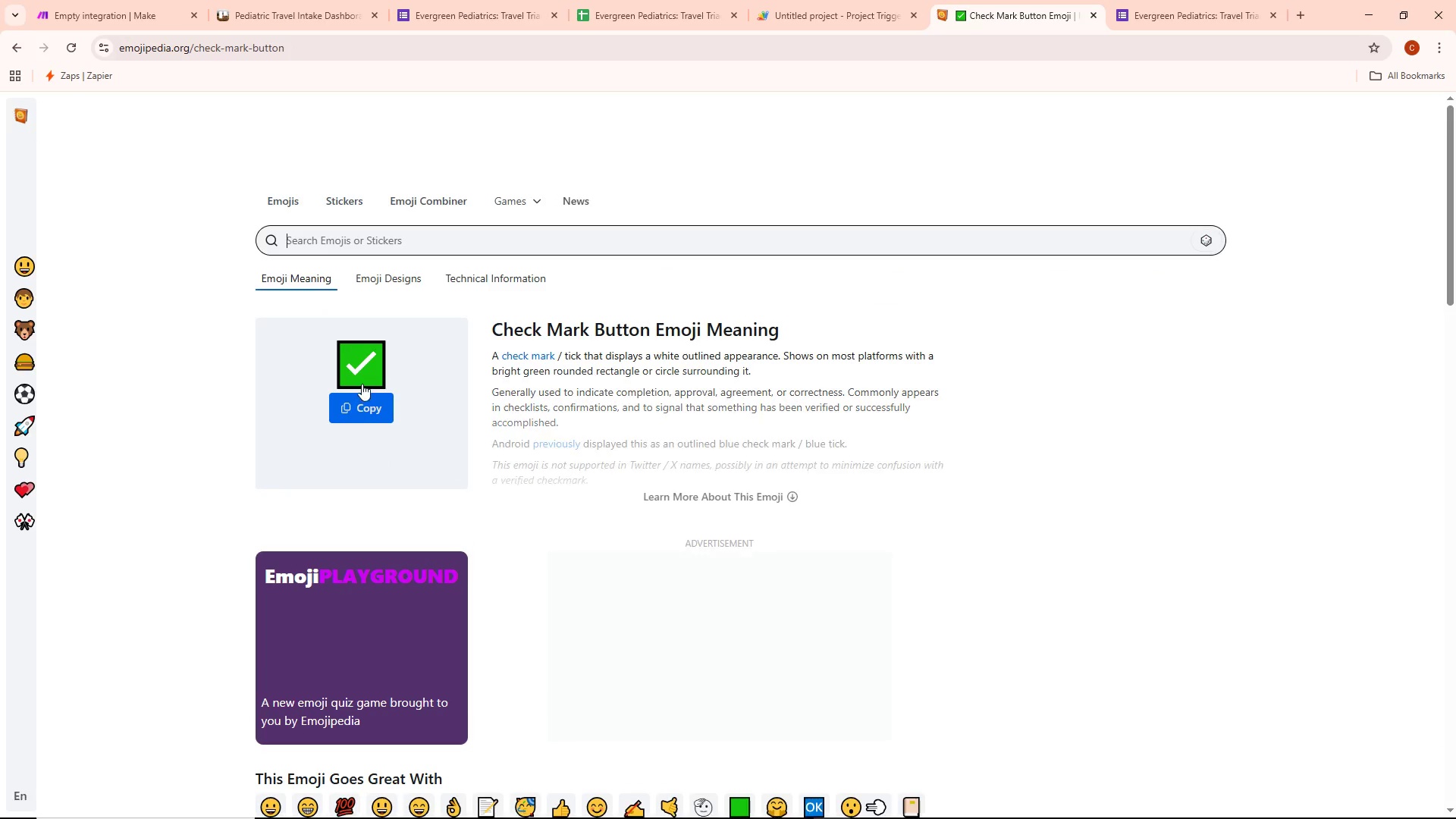 
left_click([361, 410])
 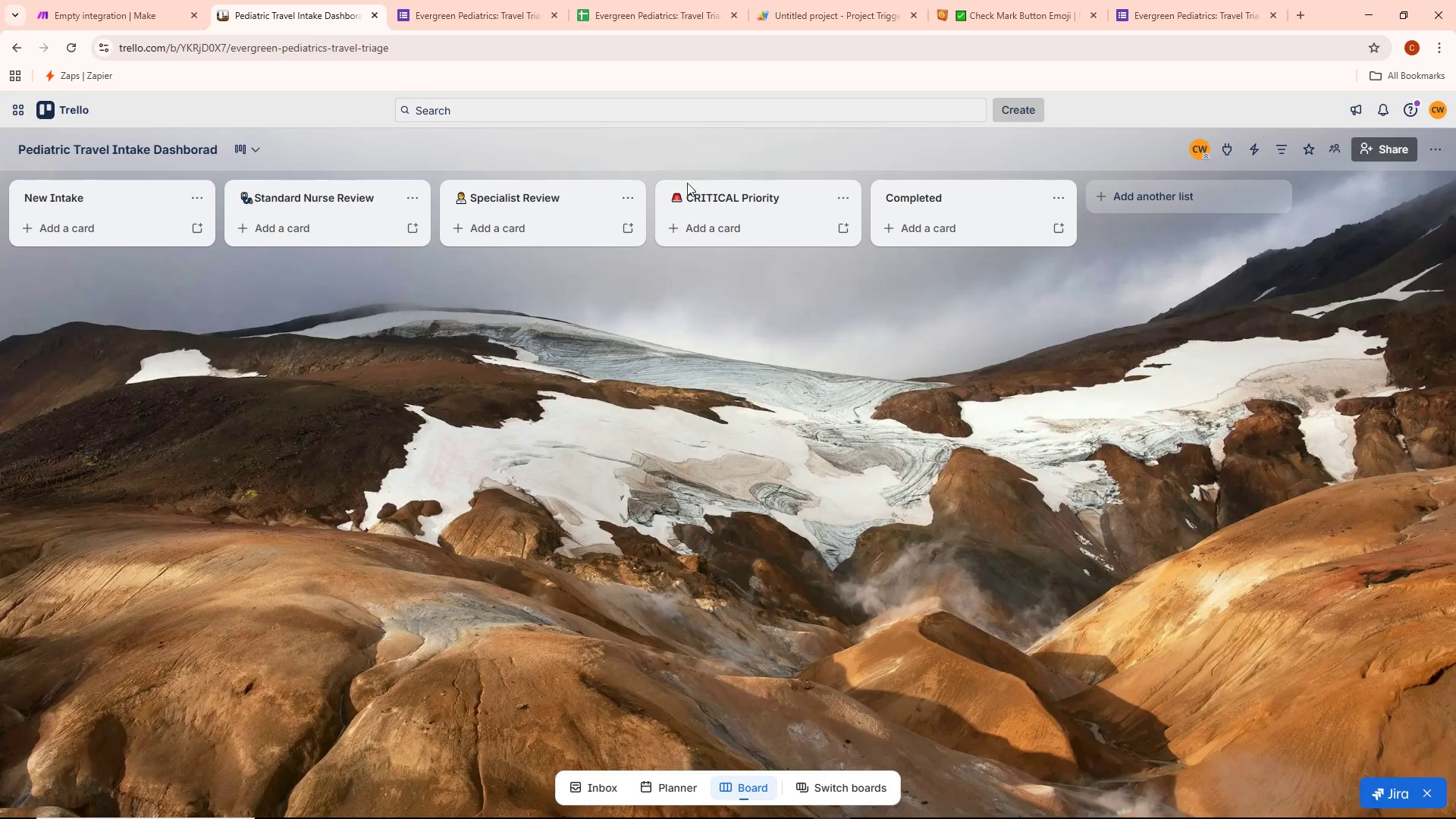 
left_click([915, 201])
 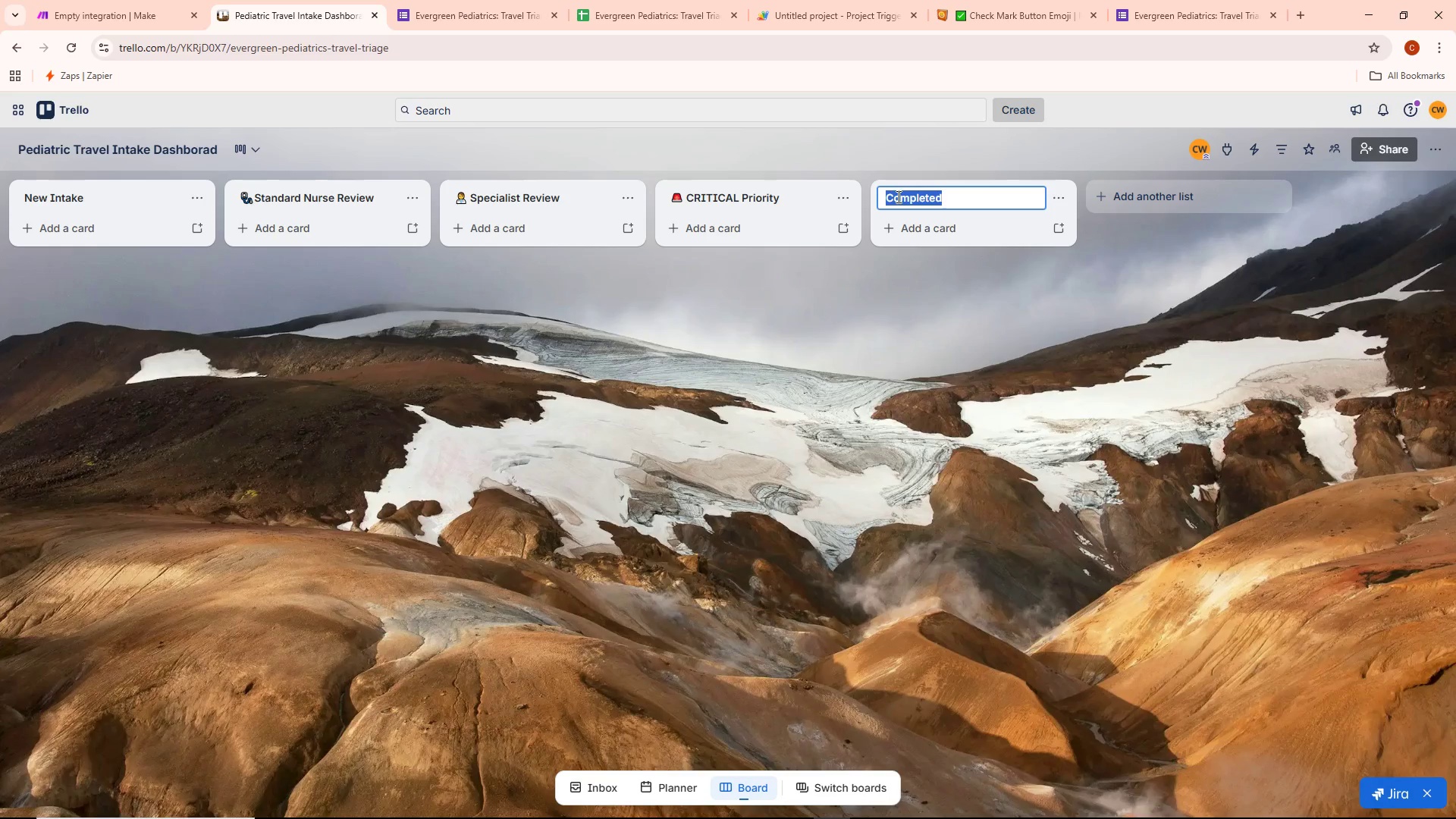 
triple_click([893, 196])
 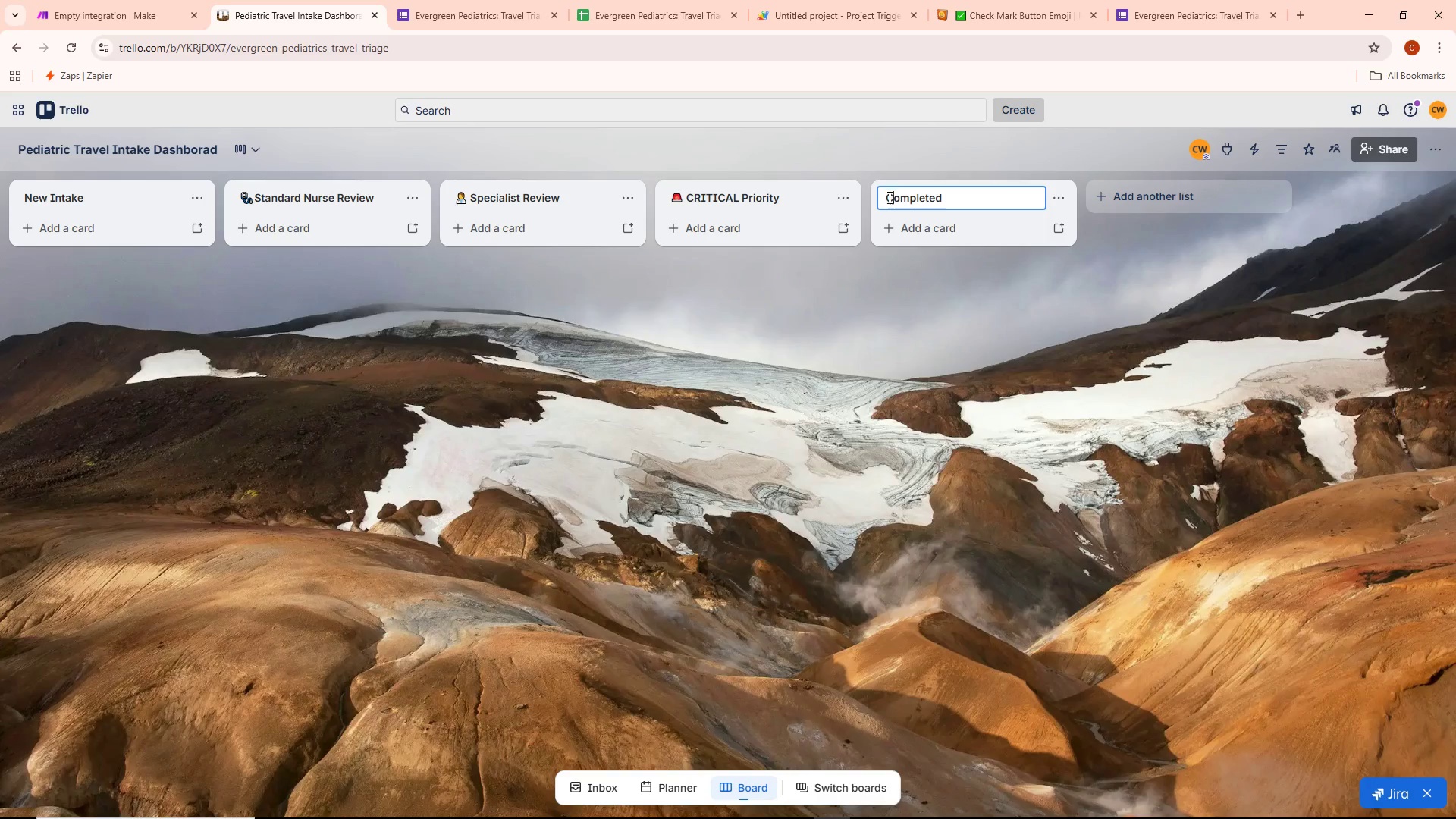 
triple_click([888, 197])
 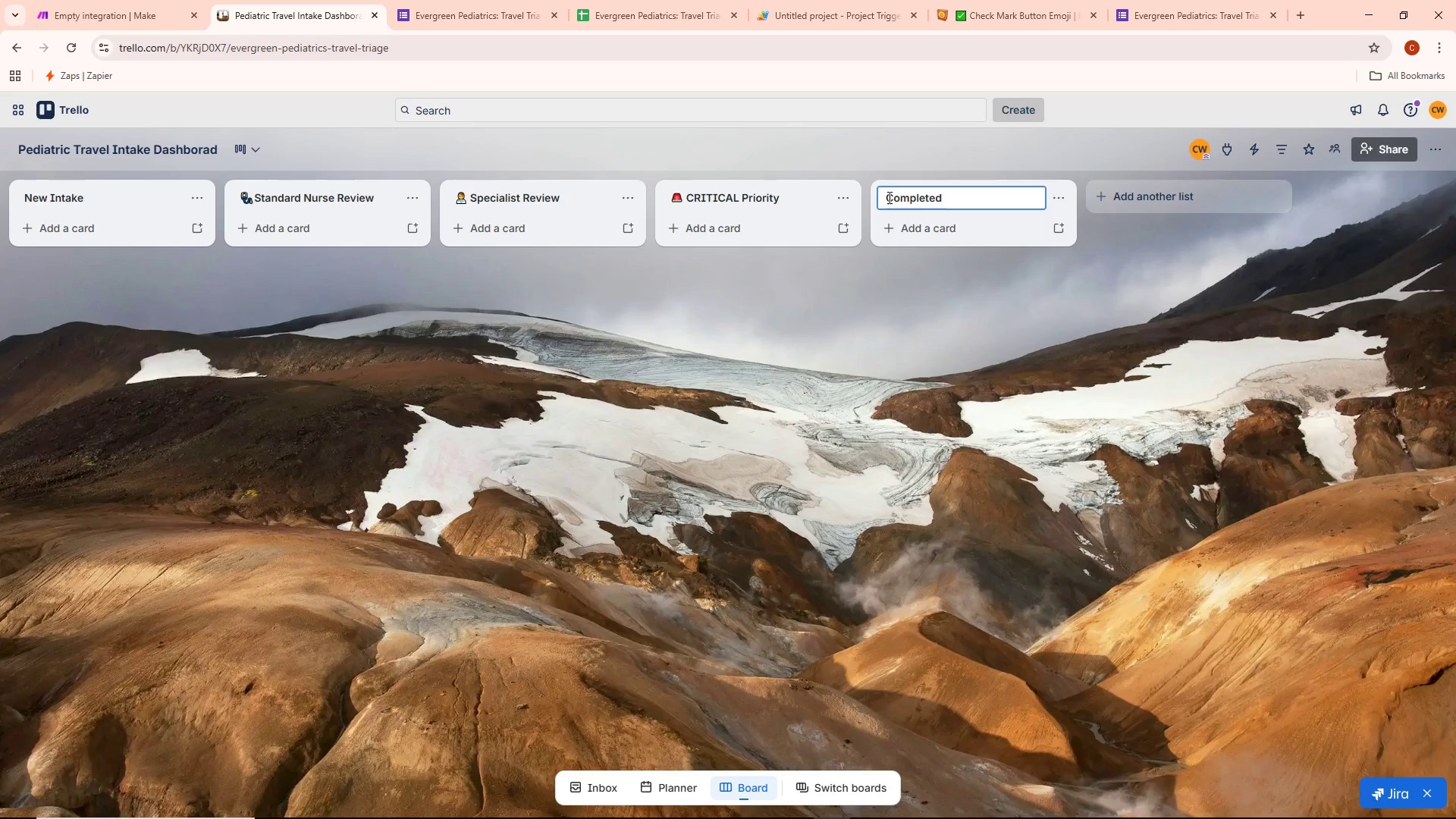 
key(Control+ControlLeft)
 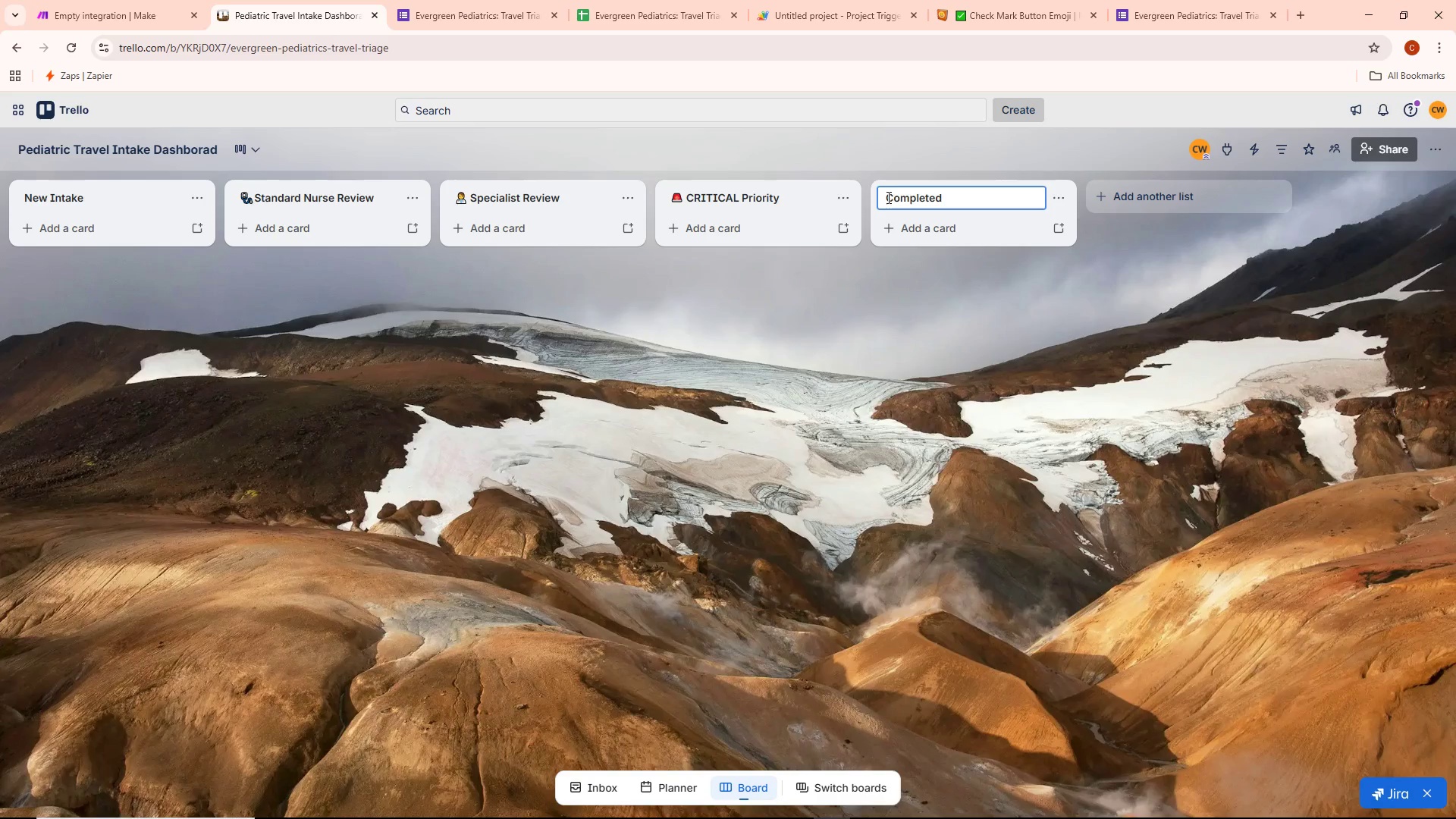 
key(Control+V)
 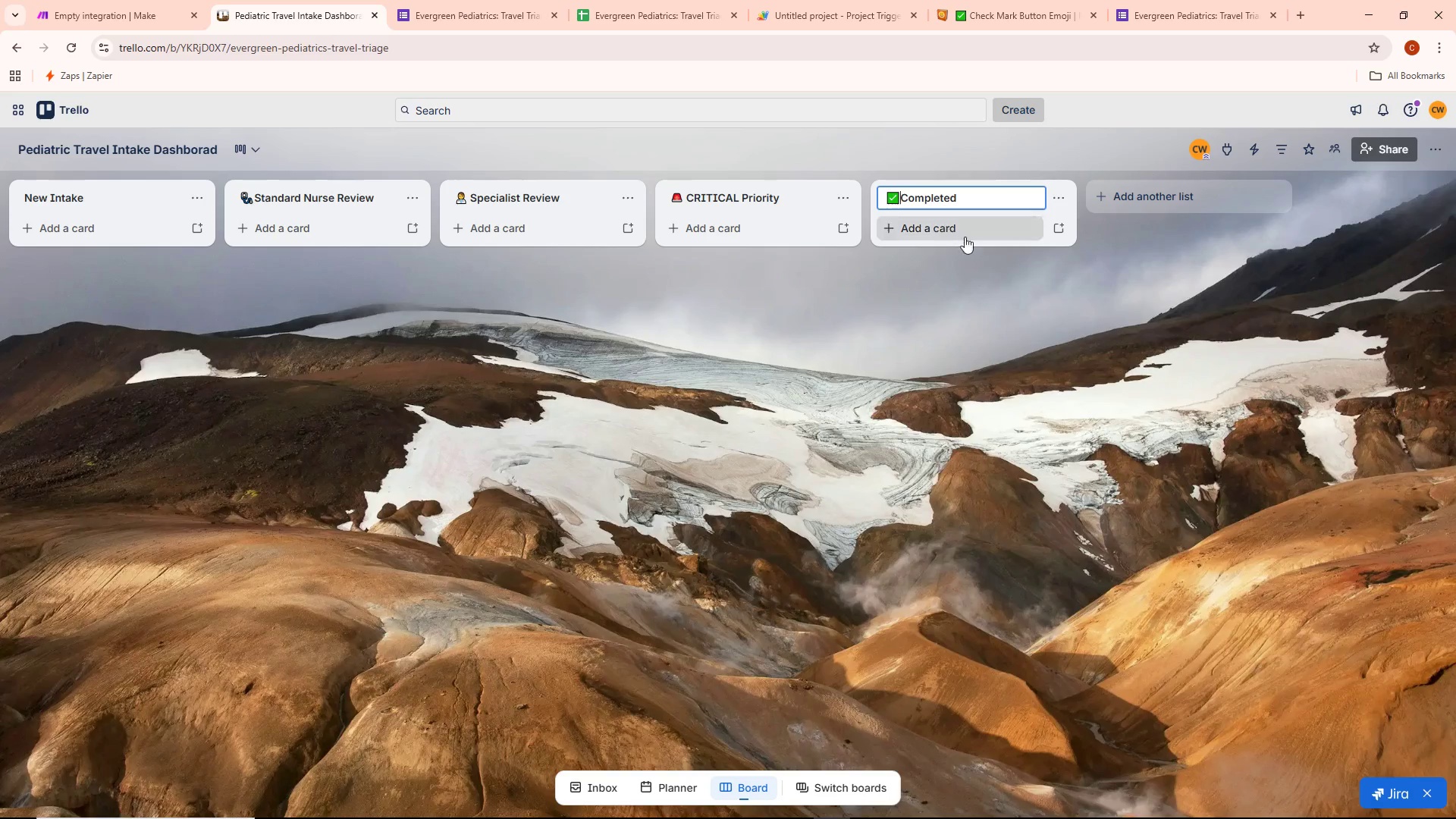 
left_click([896, 331])
 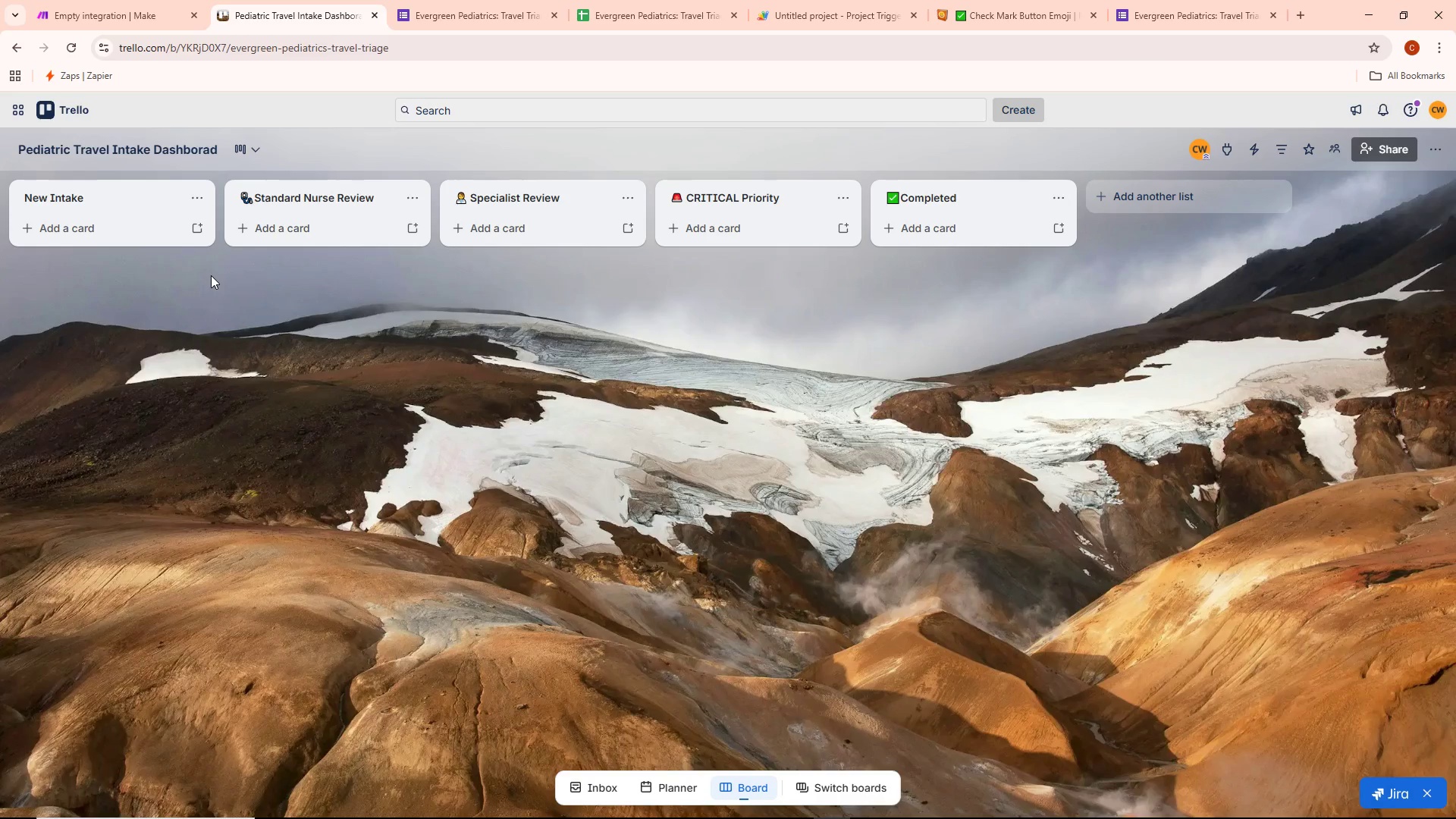 
wait(10.45)
 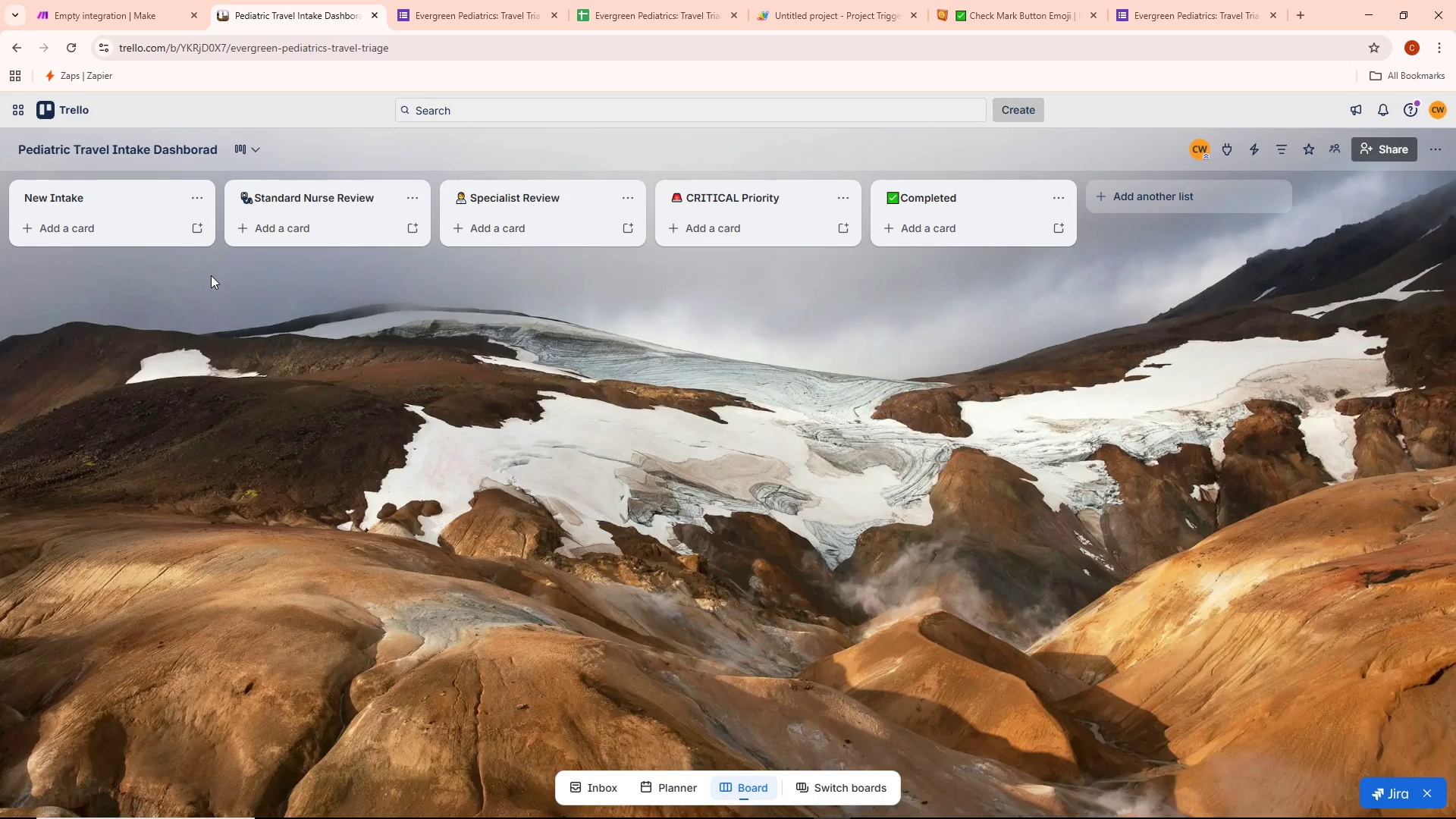 
left_click([1033, 14])
 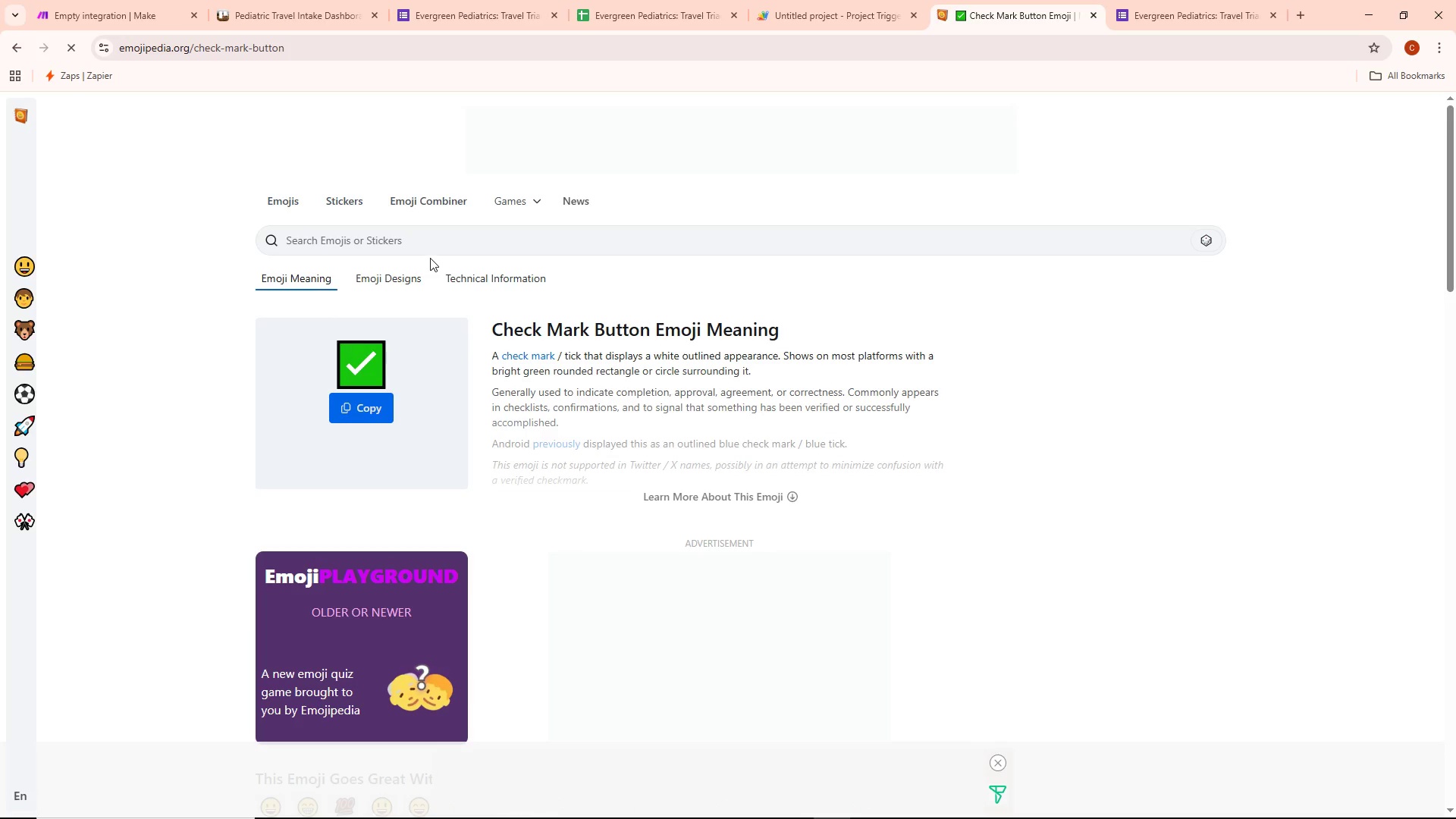 
left_click([413, 248])
 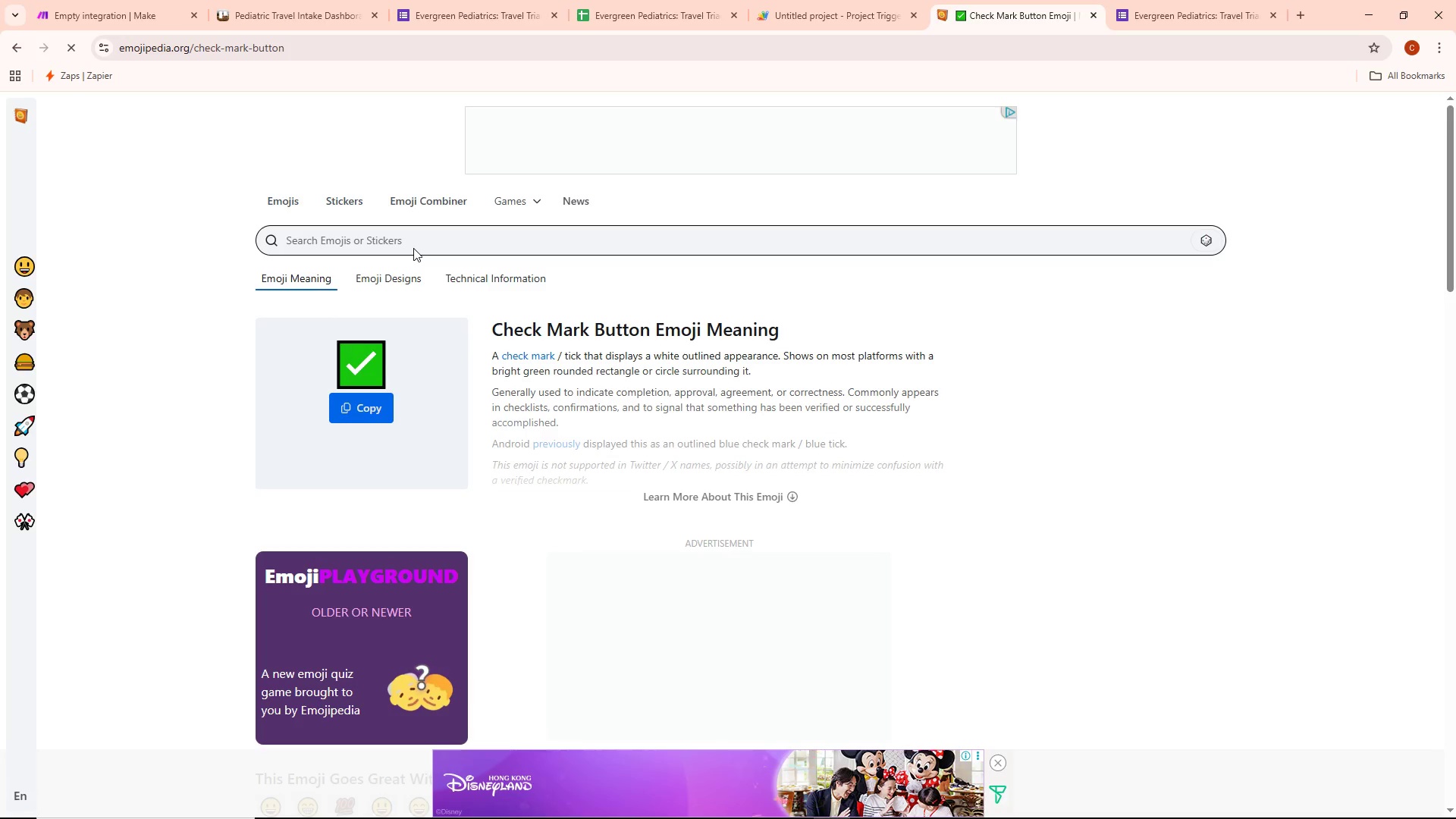 
left_click([413, 248])
 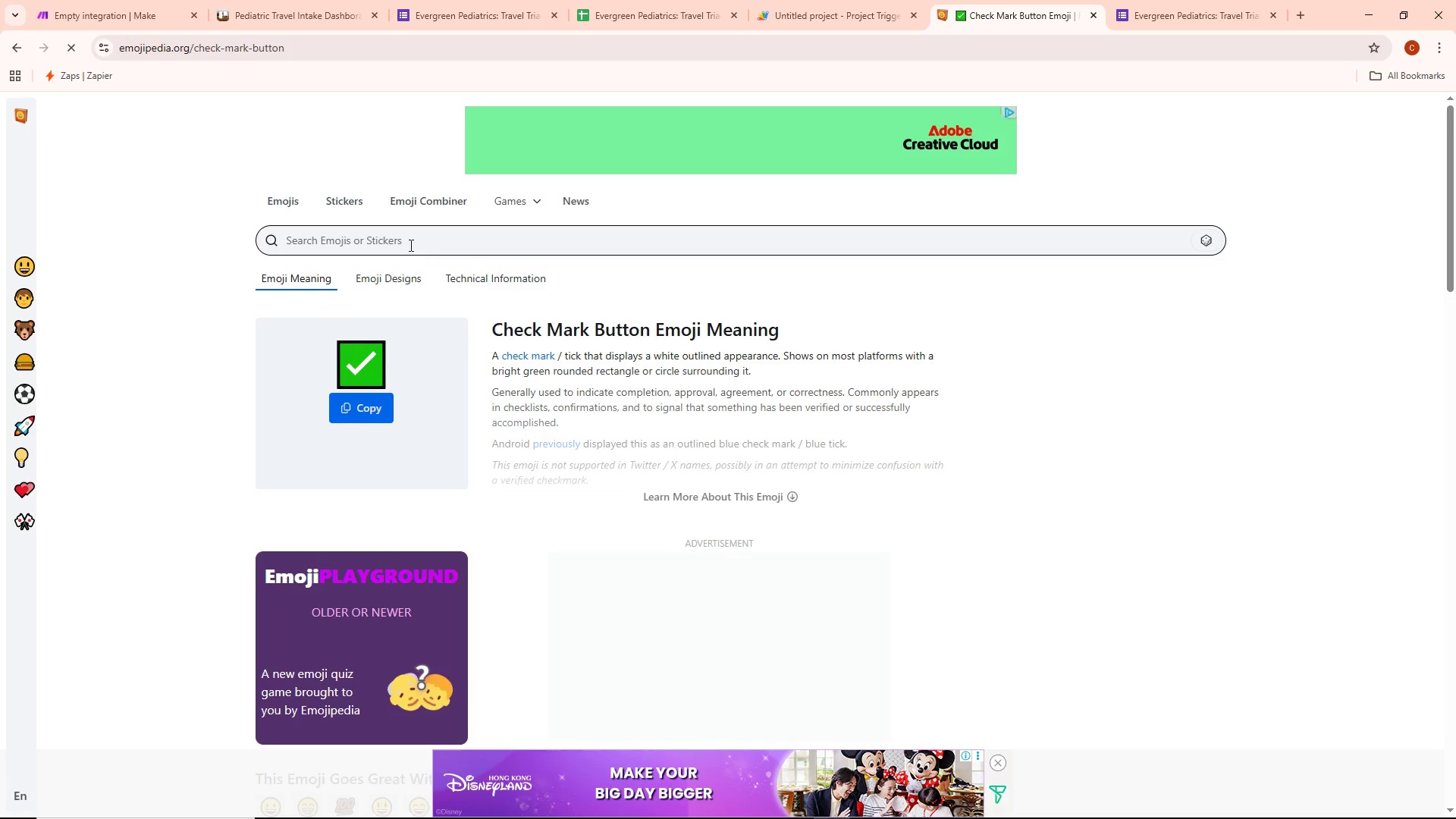 
triple_click([410, 245])
 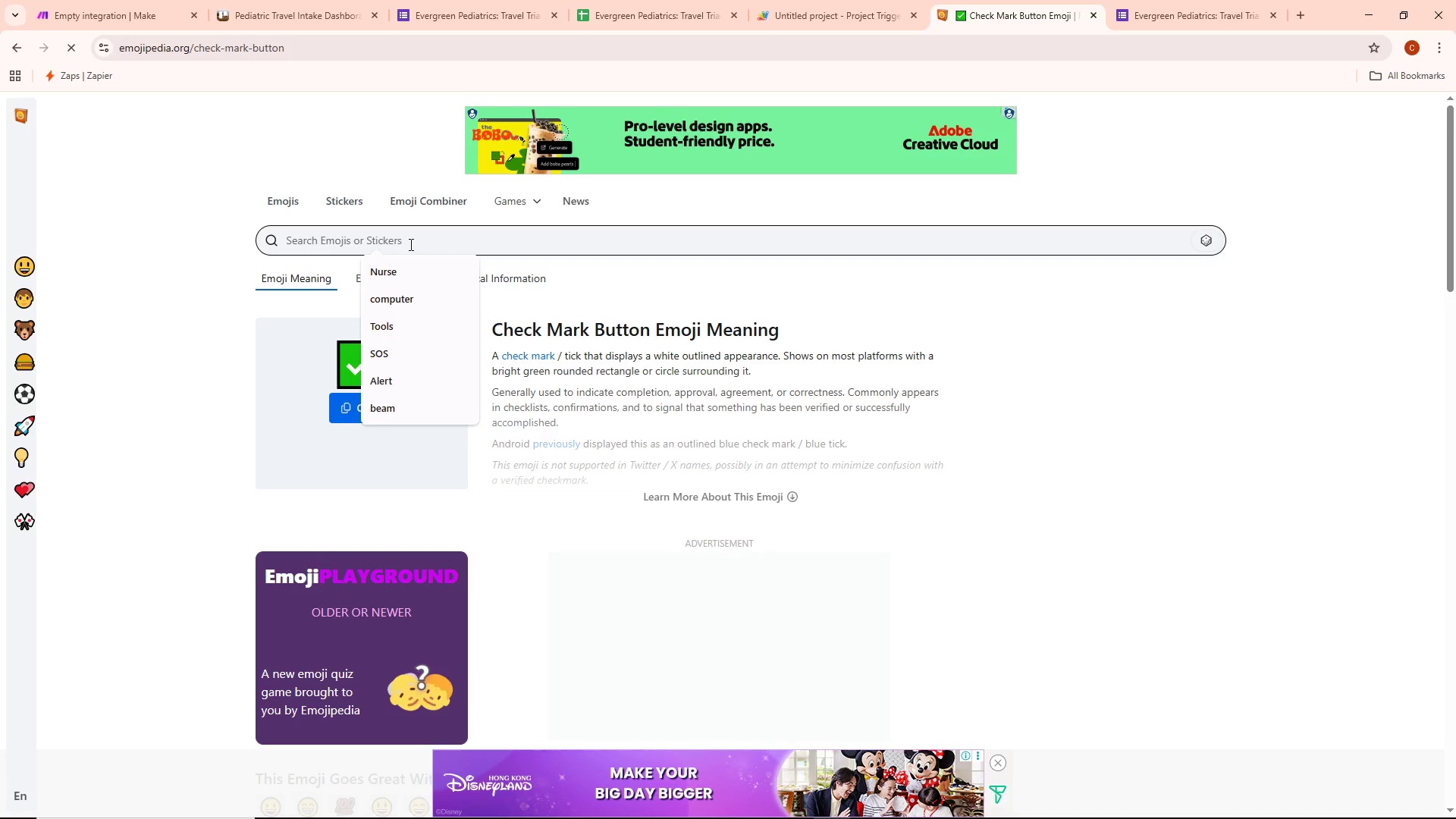 
type(New intake)
 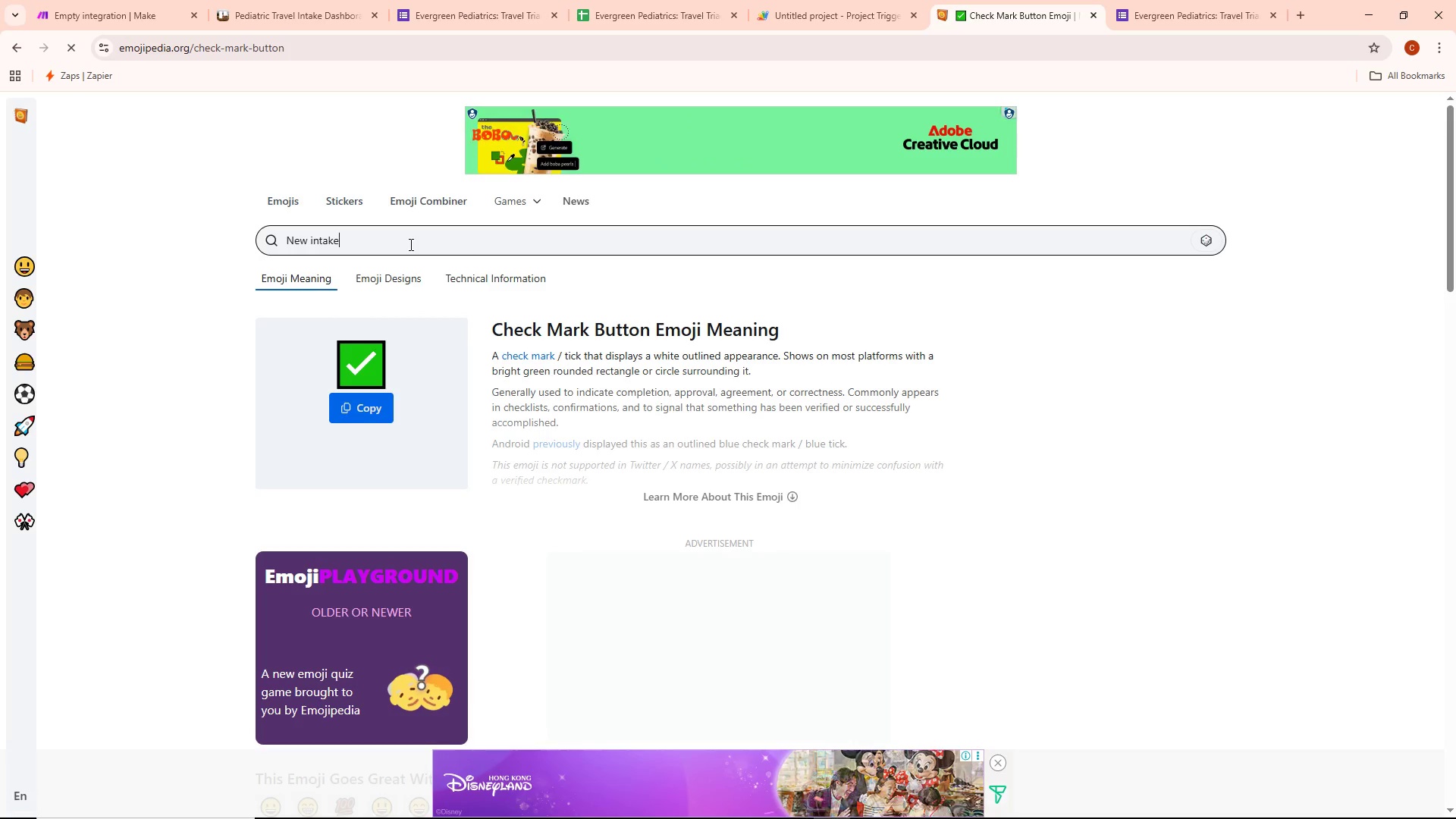 
key(Enter)
 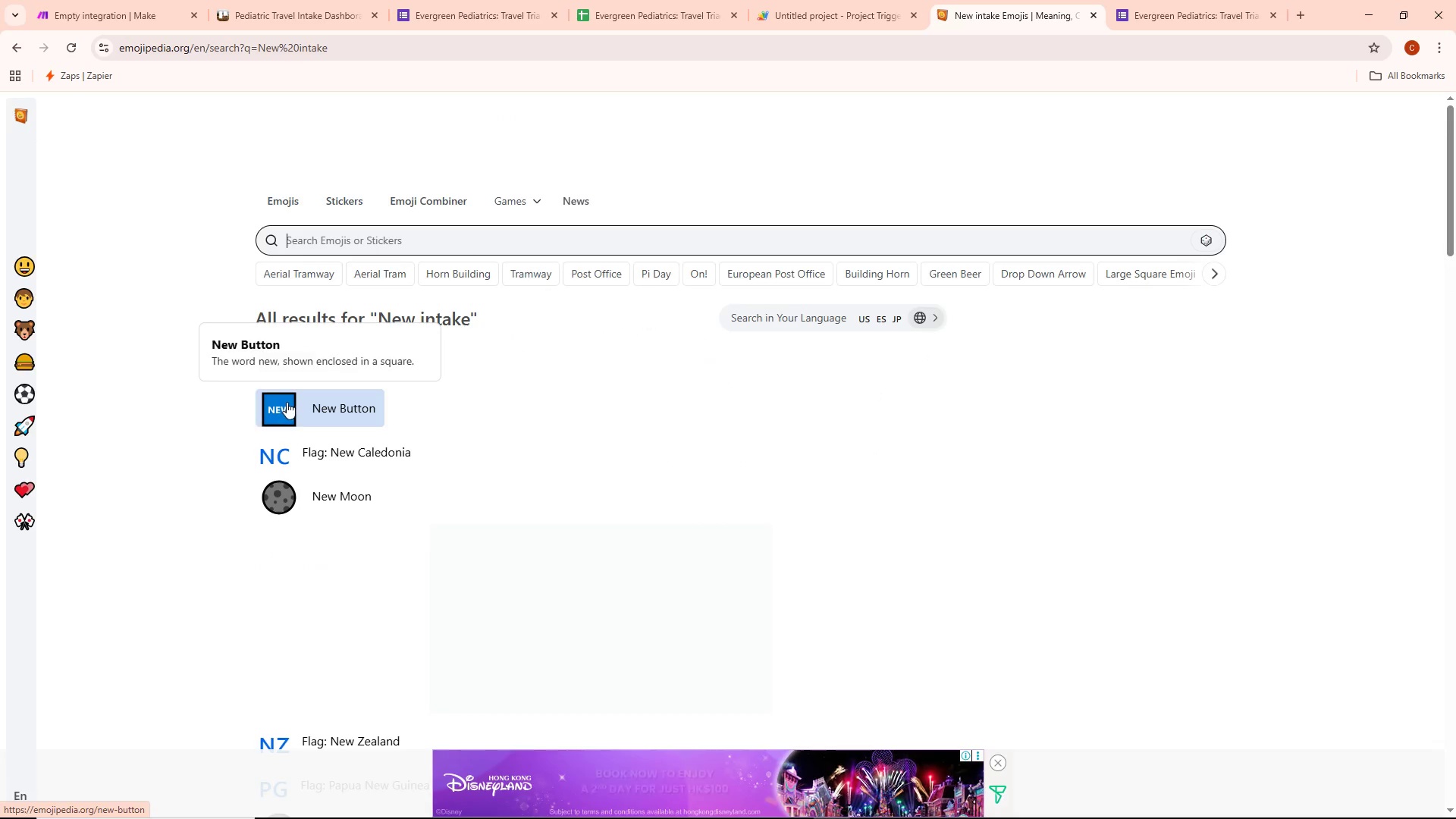 
wait(5.36)
 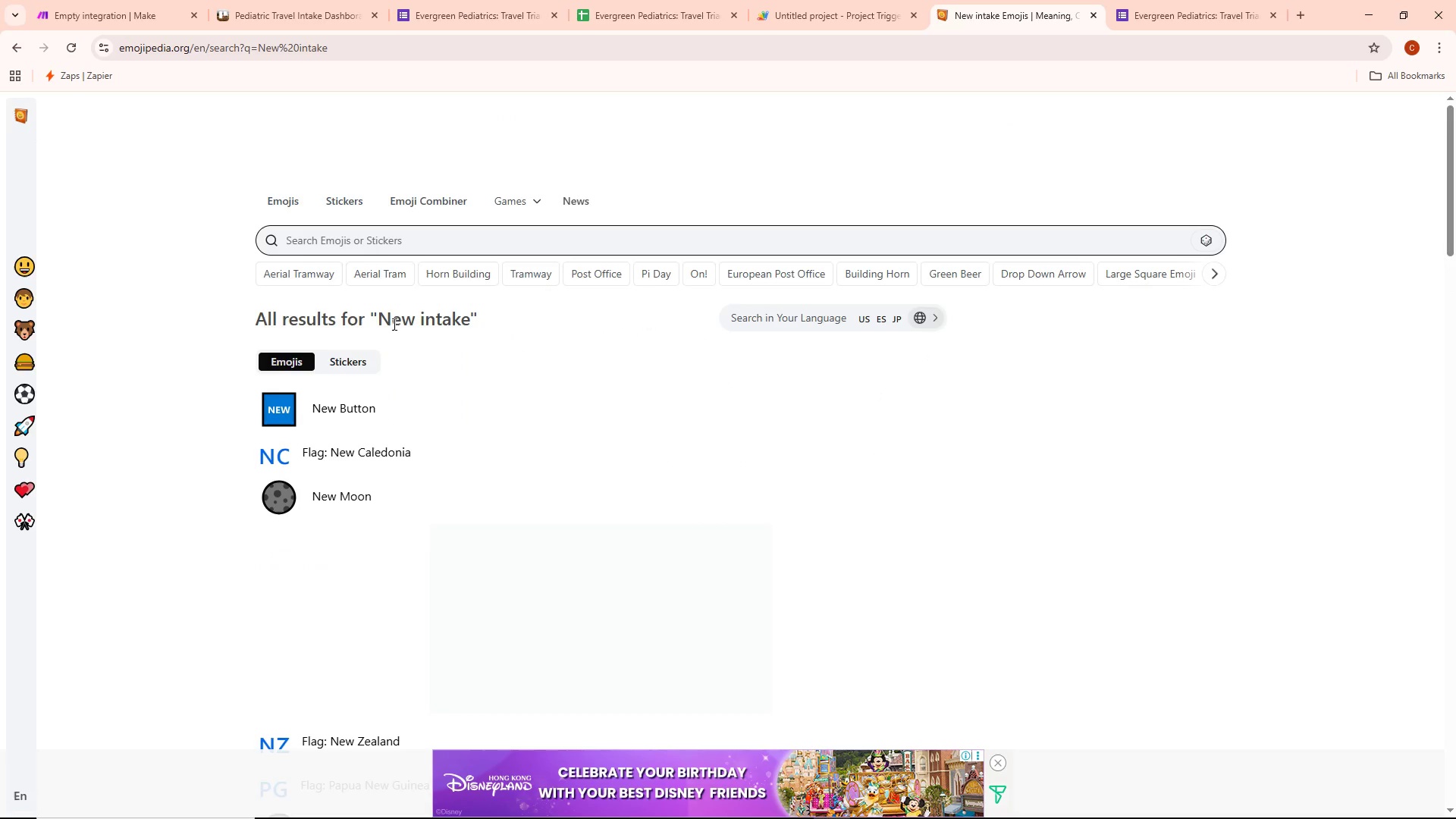 
left_click([283, 400])
 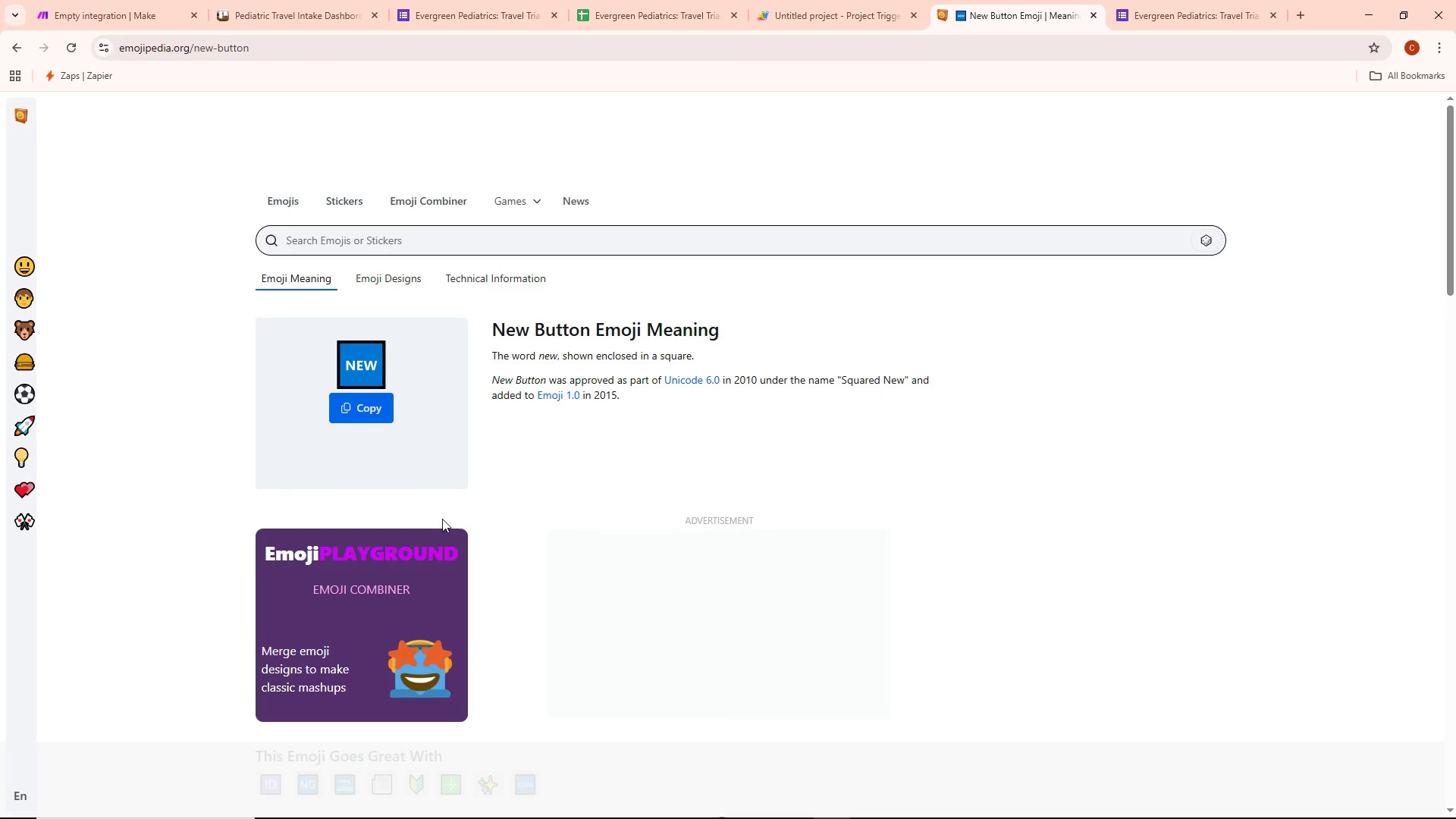 
left_click([373, 413])
 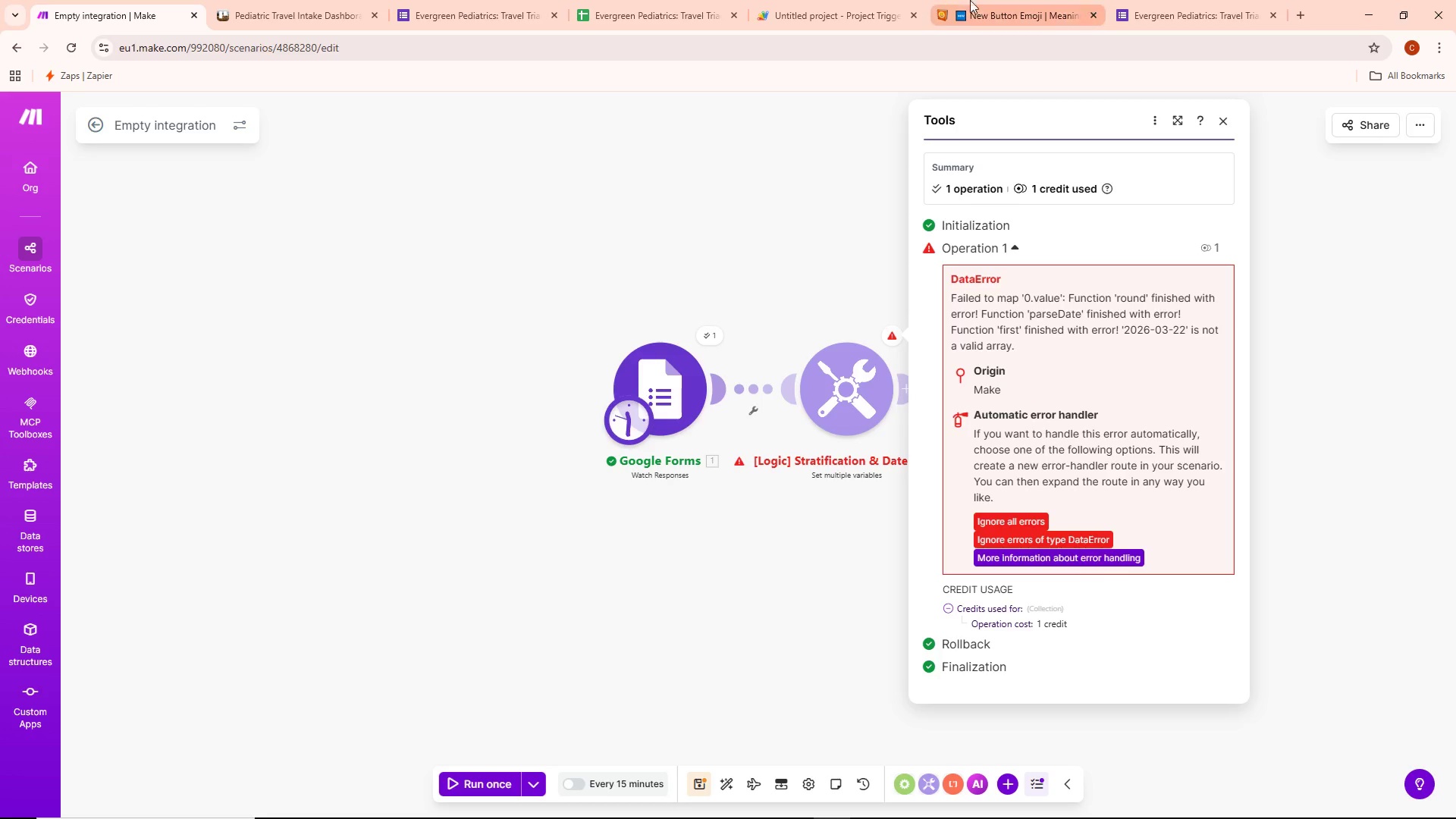 
left_click([361, 0])
 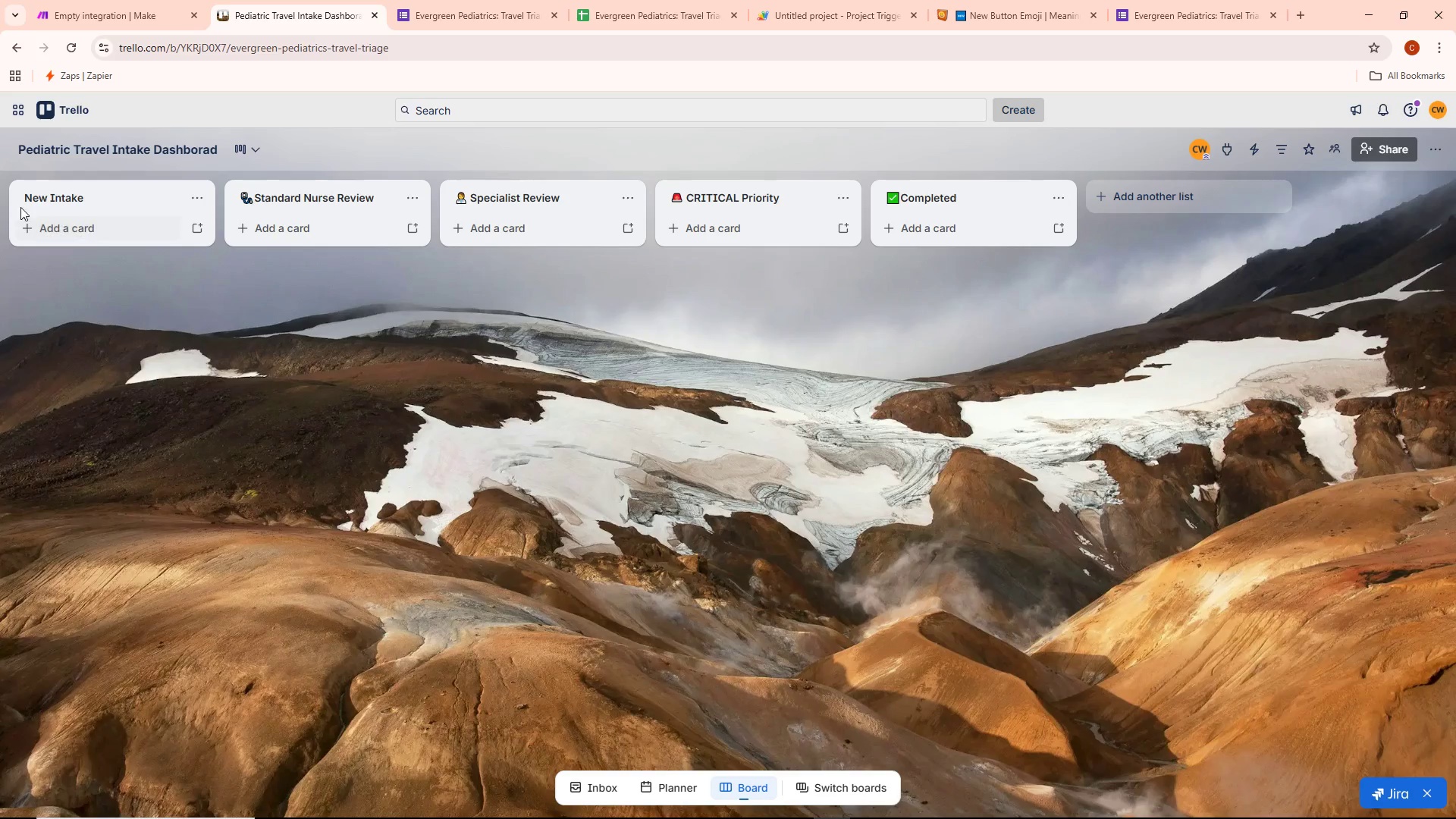 
double_click([30, 199])
 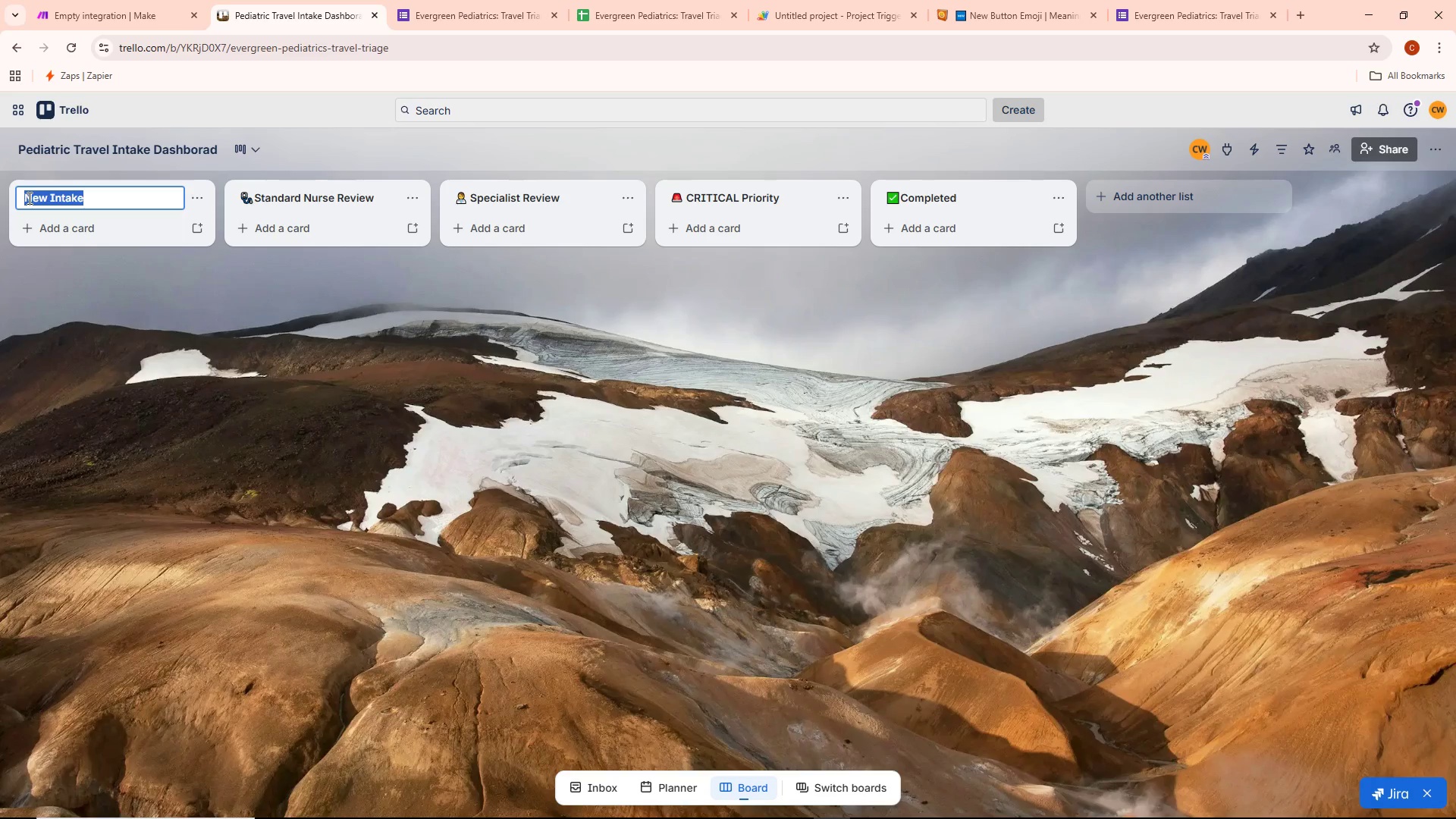 
triple_click([24, 193])
 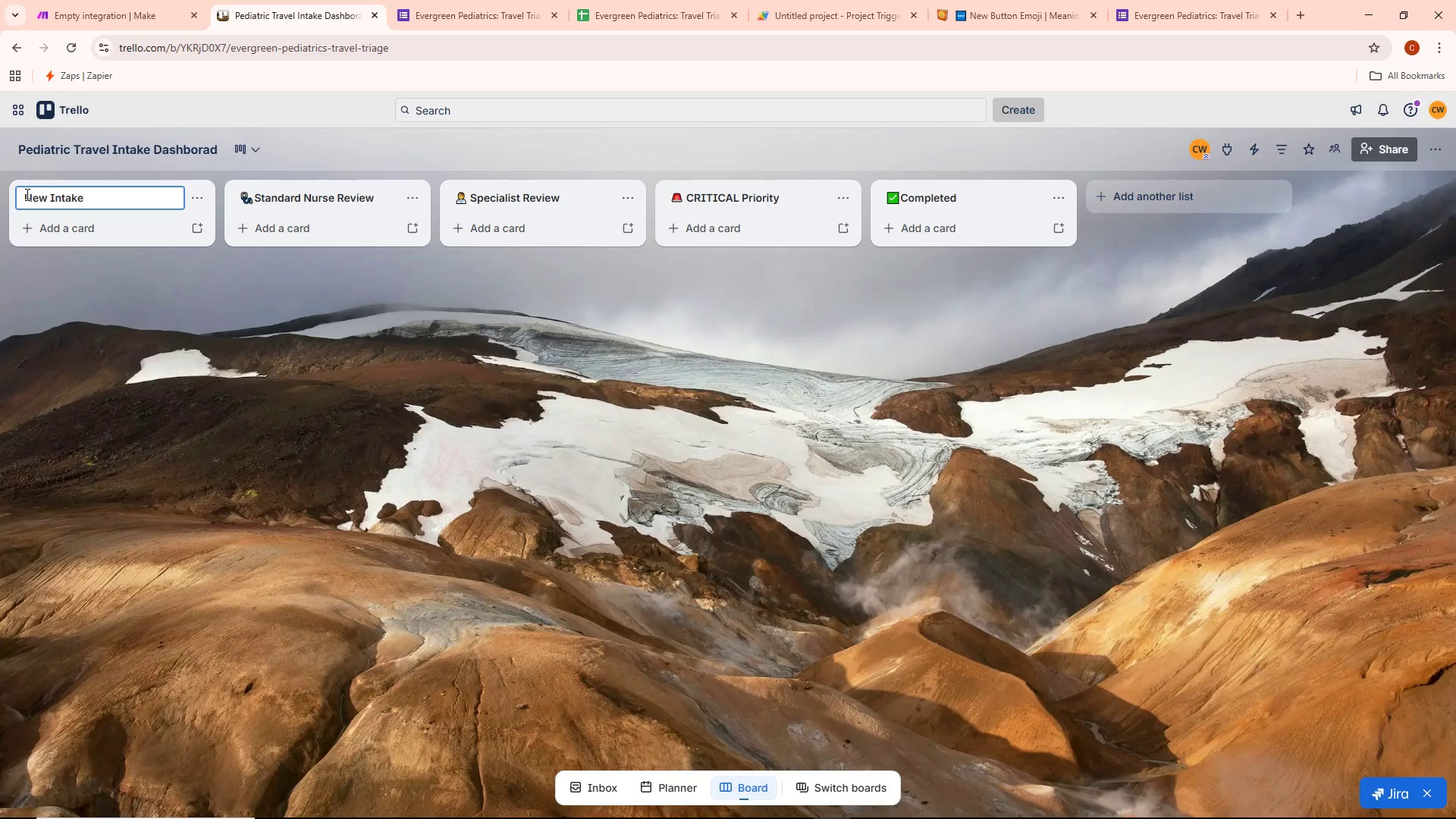 
key(Control+ControlLeft)
 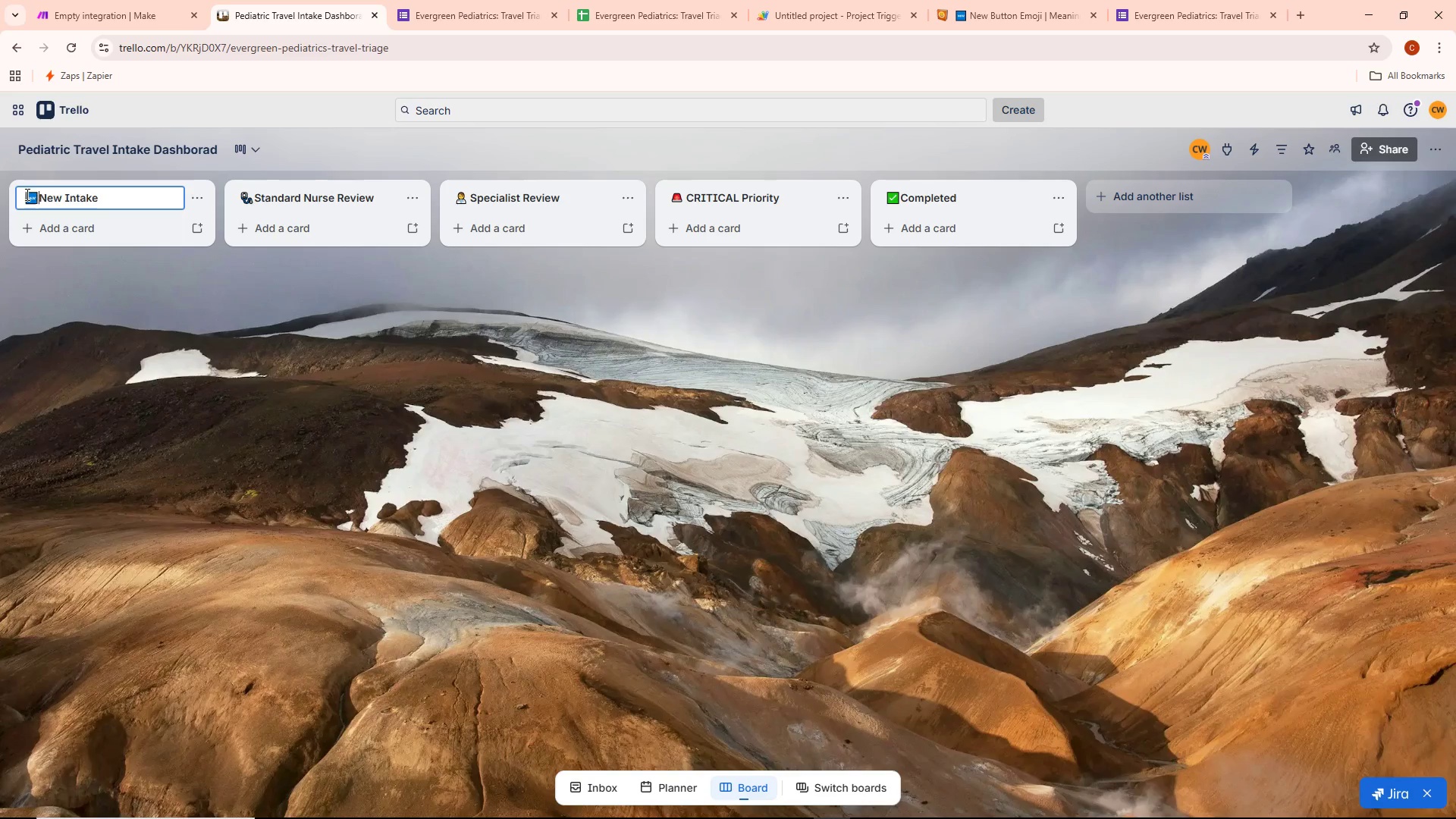 
key(Control+V)
 